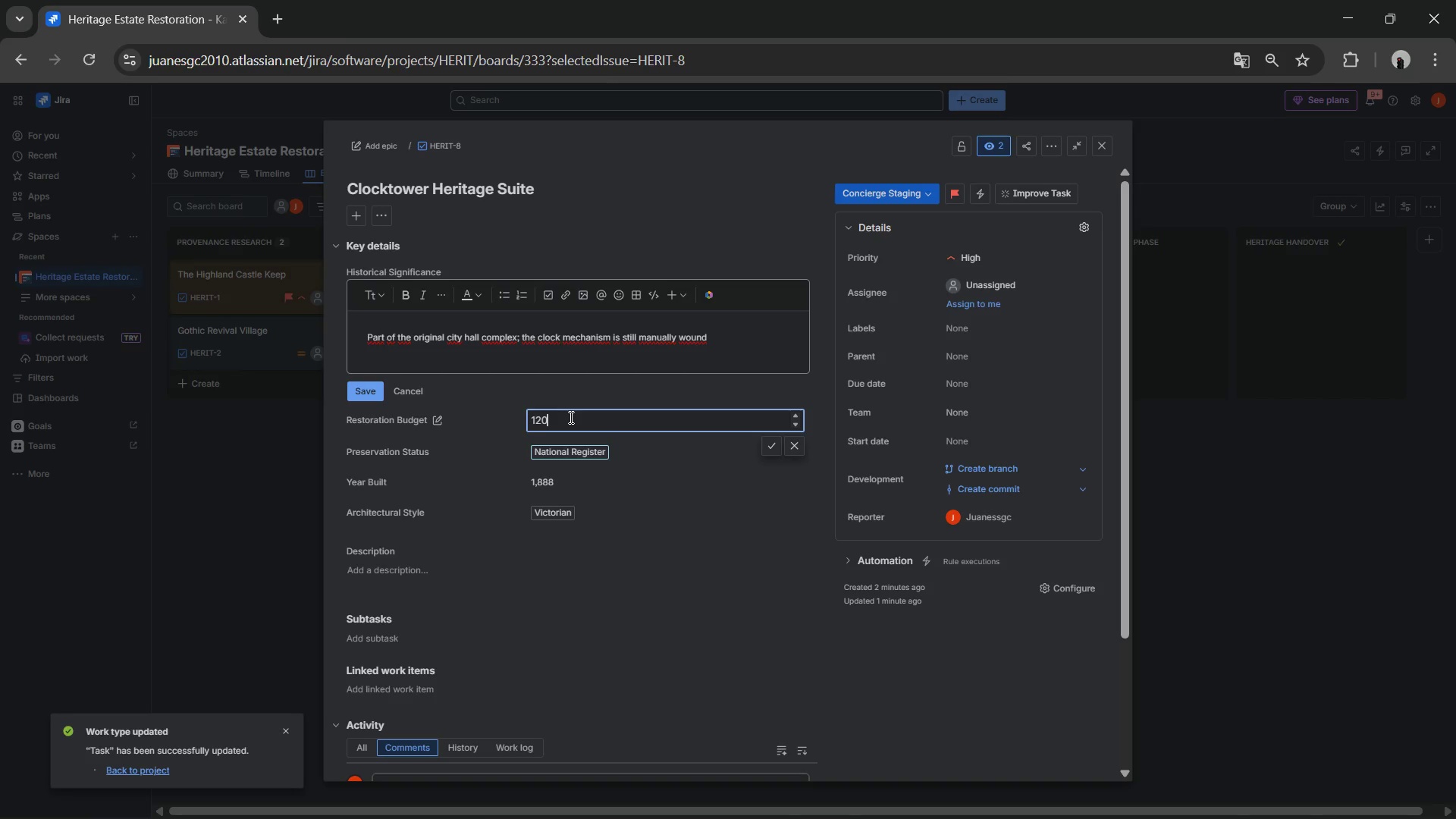 
key(Numpad0)
 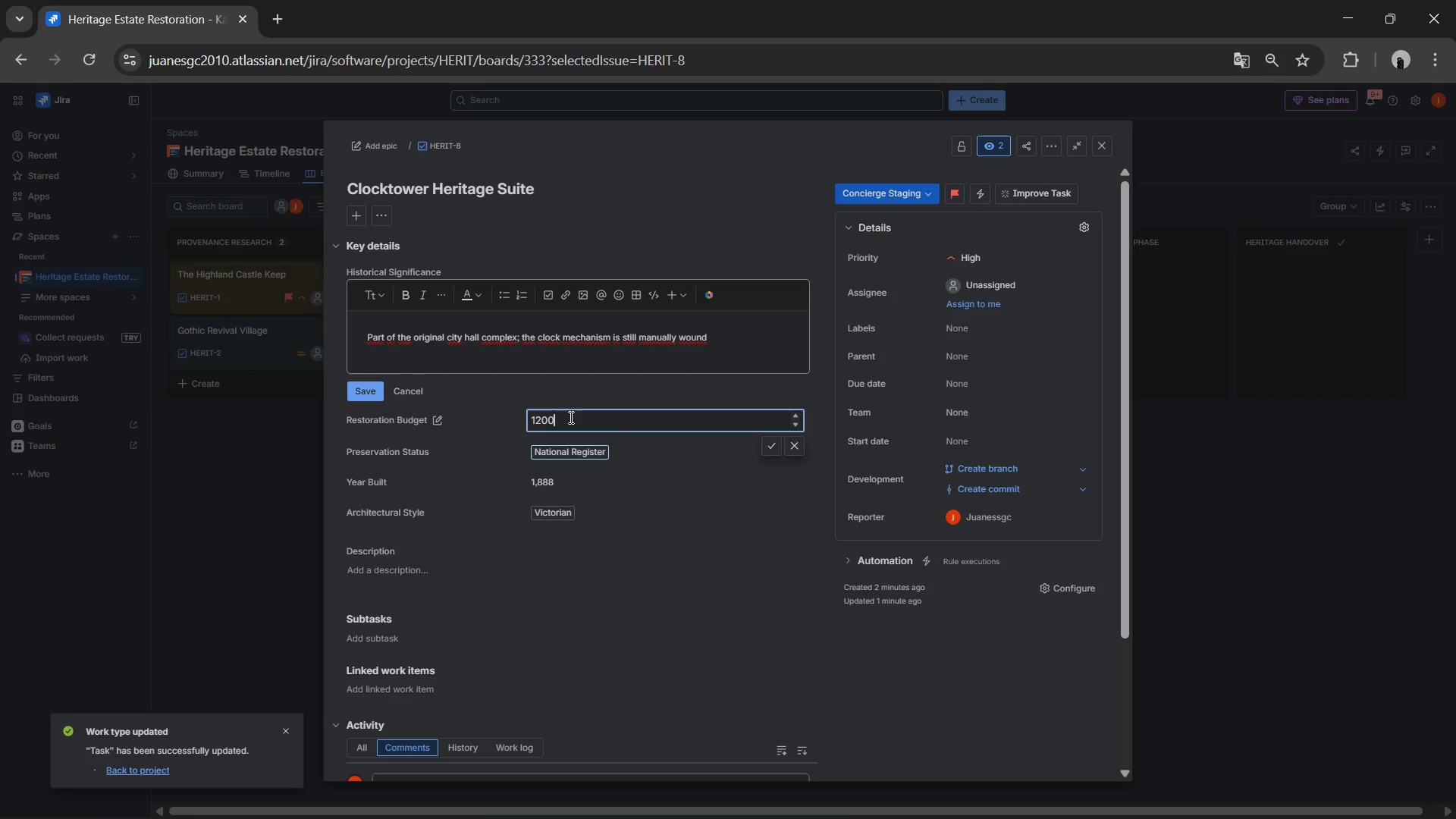 
key(Numpad0)
 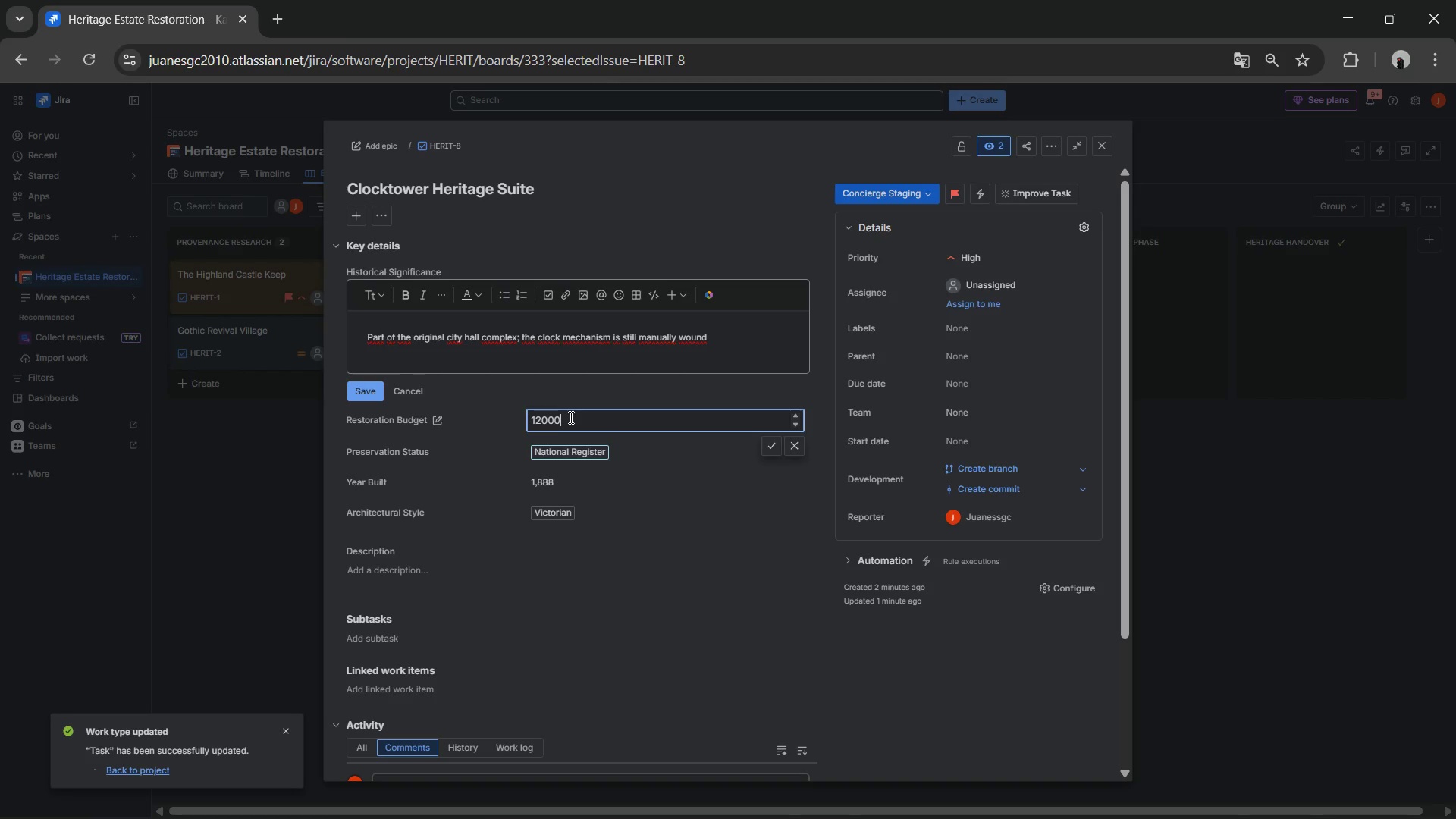 
key(Numpad0)
 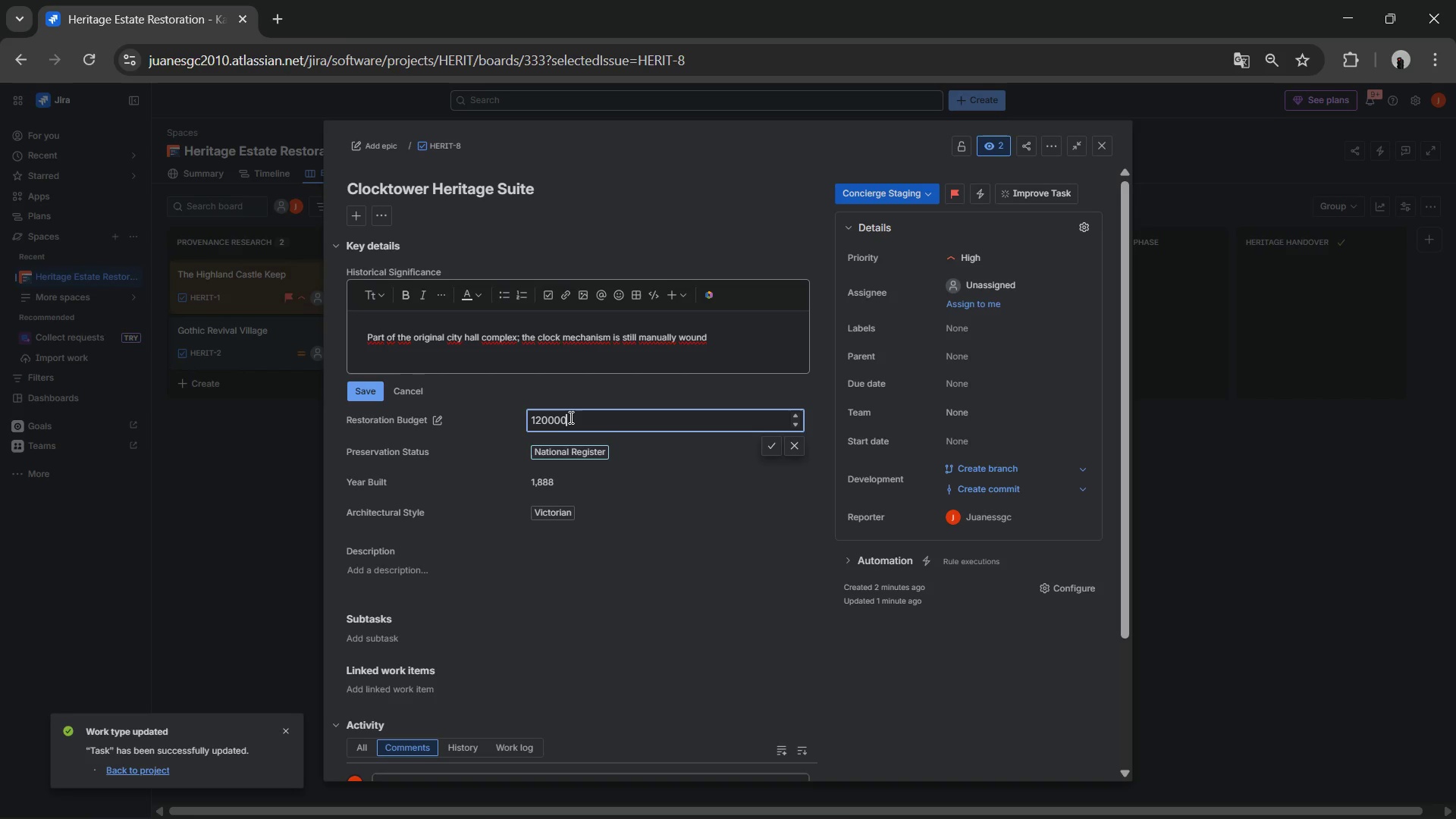 
key(Numpad0)
 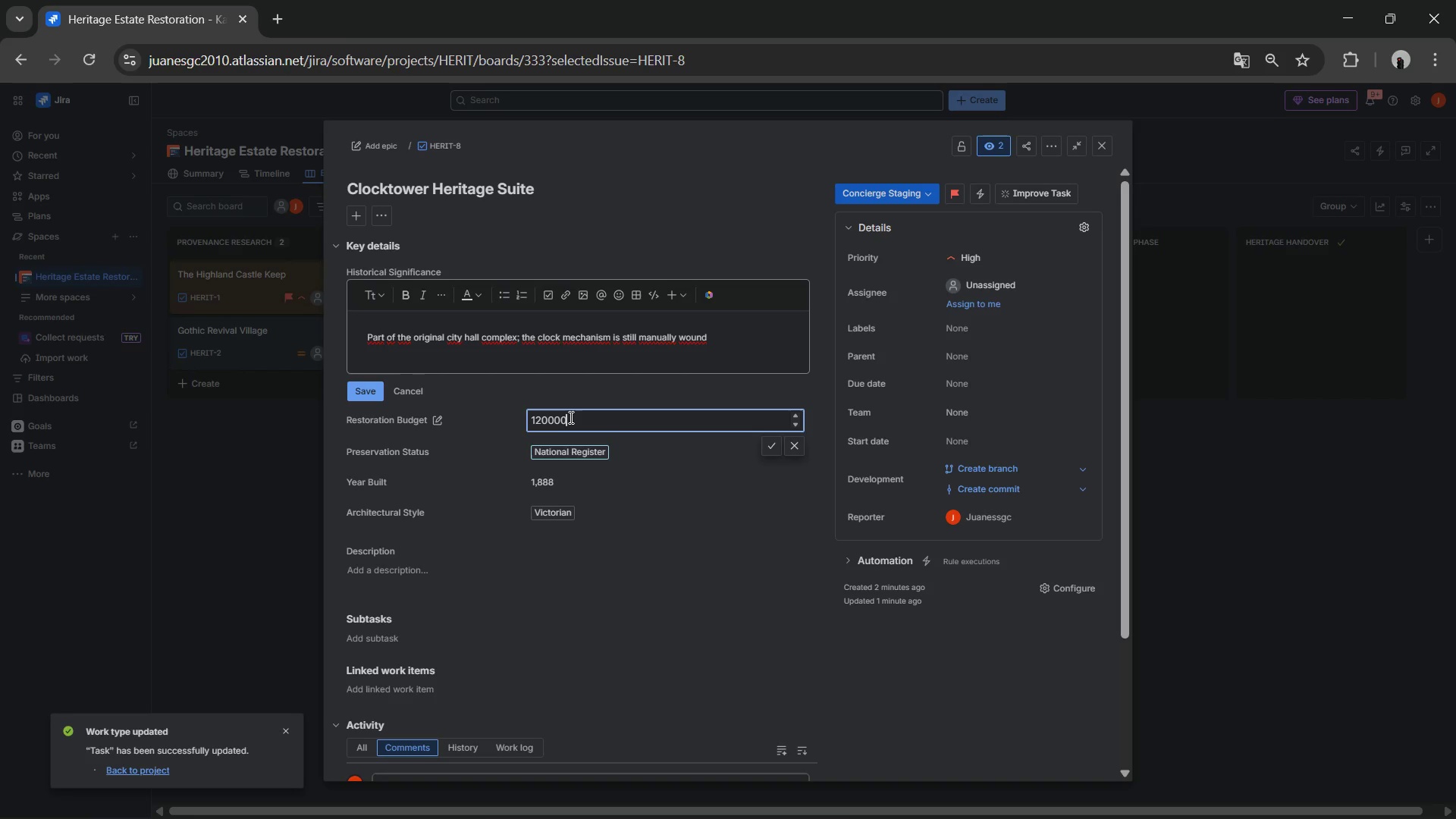 
key(Numpad3)
 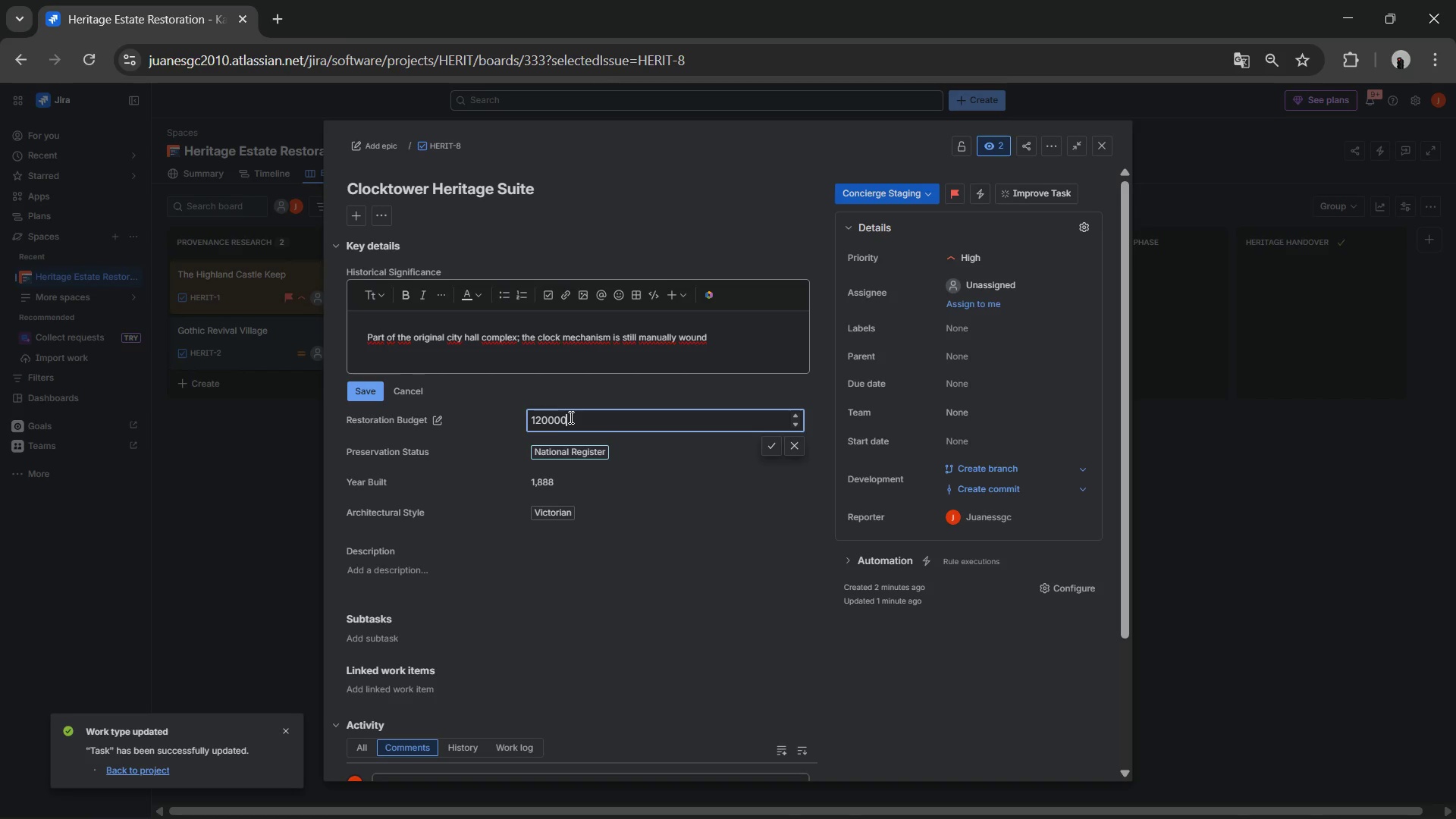 
key(NumpadEnter)
 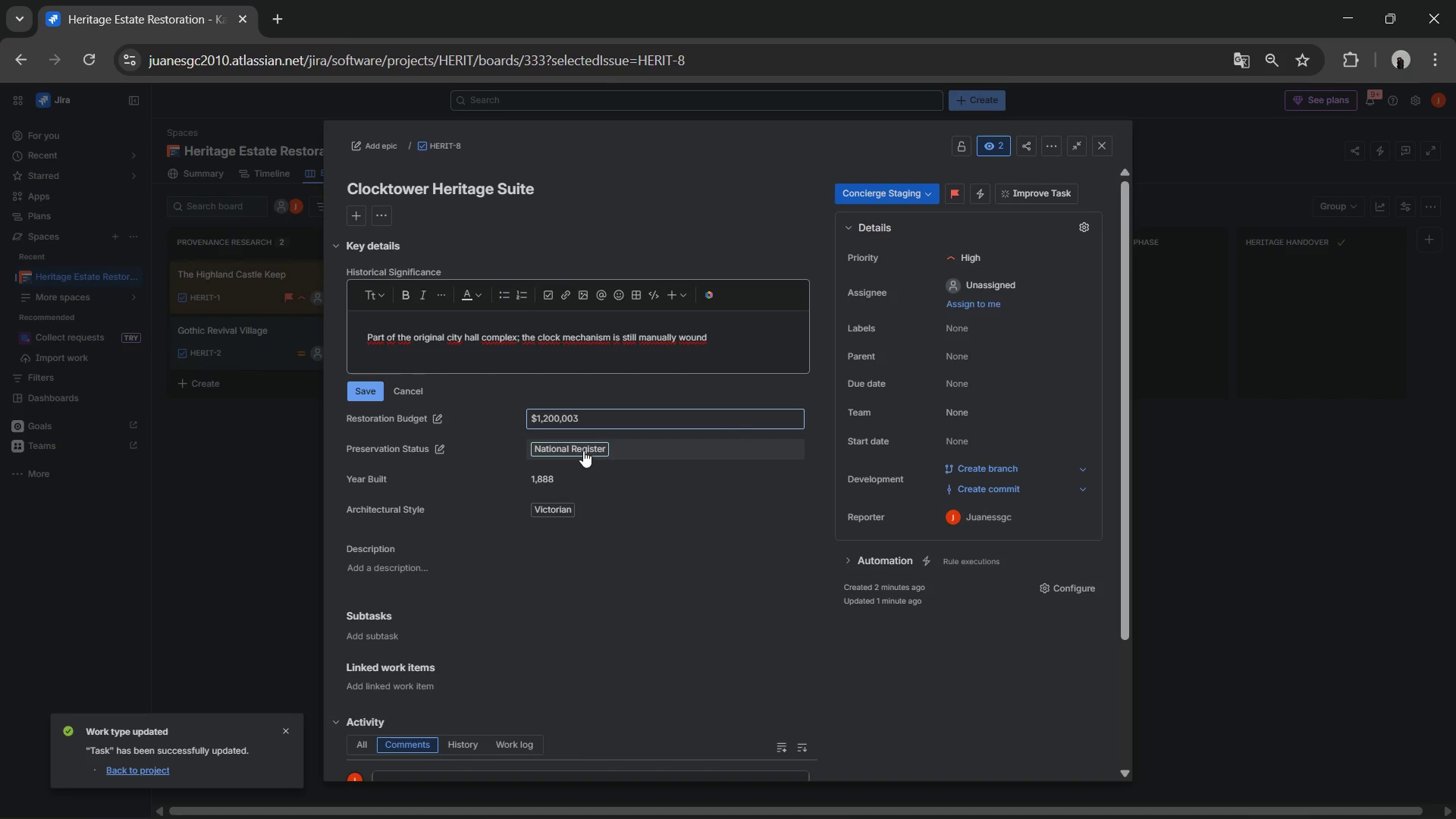 
double_click([570, 411])
 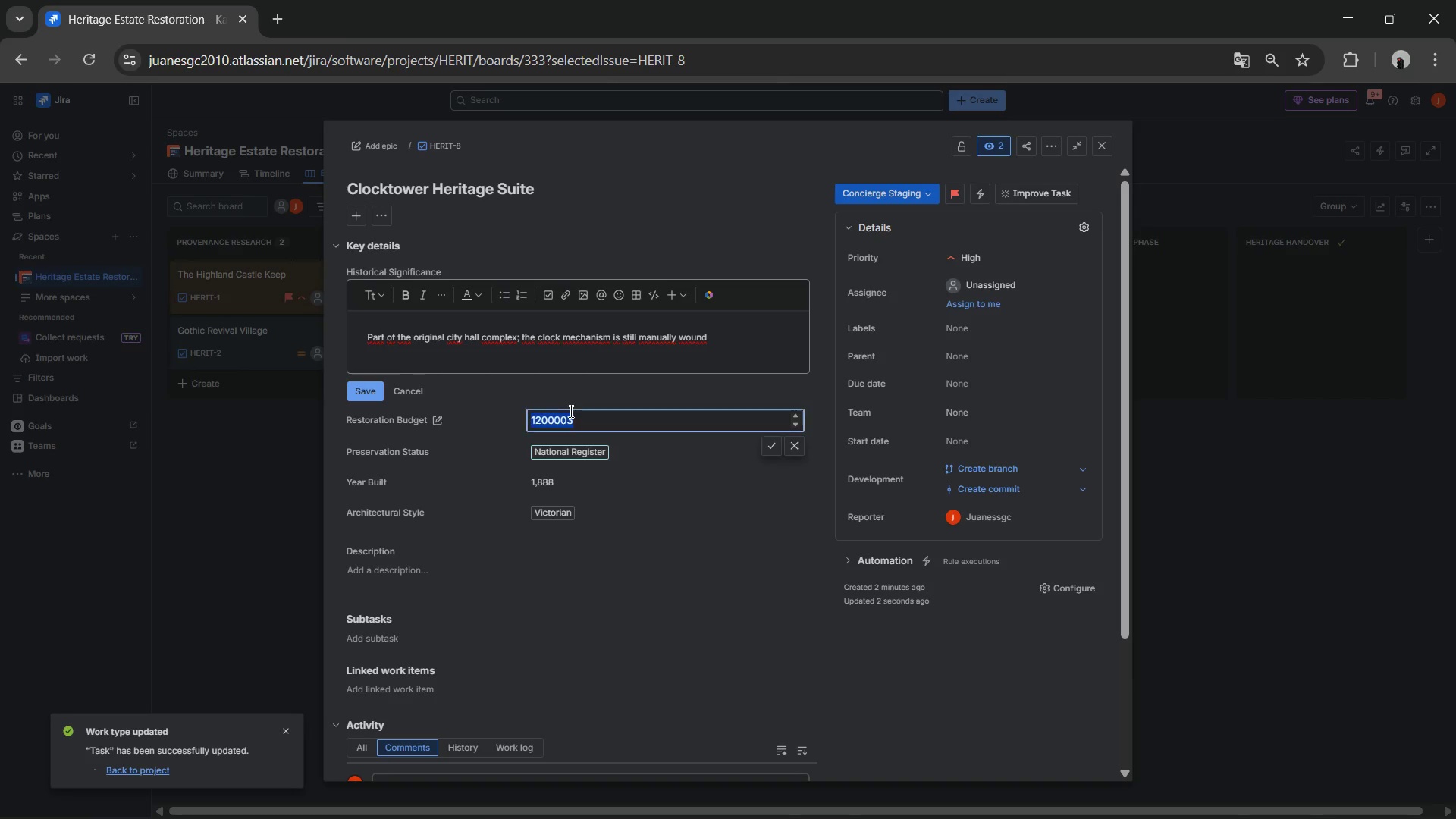 
triple_click([570, 411])
 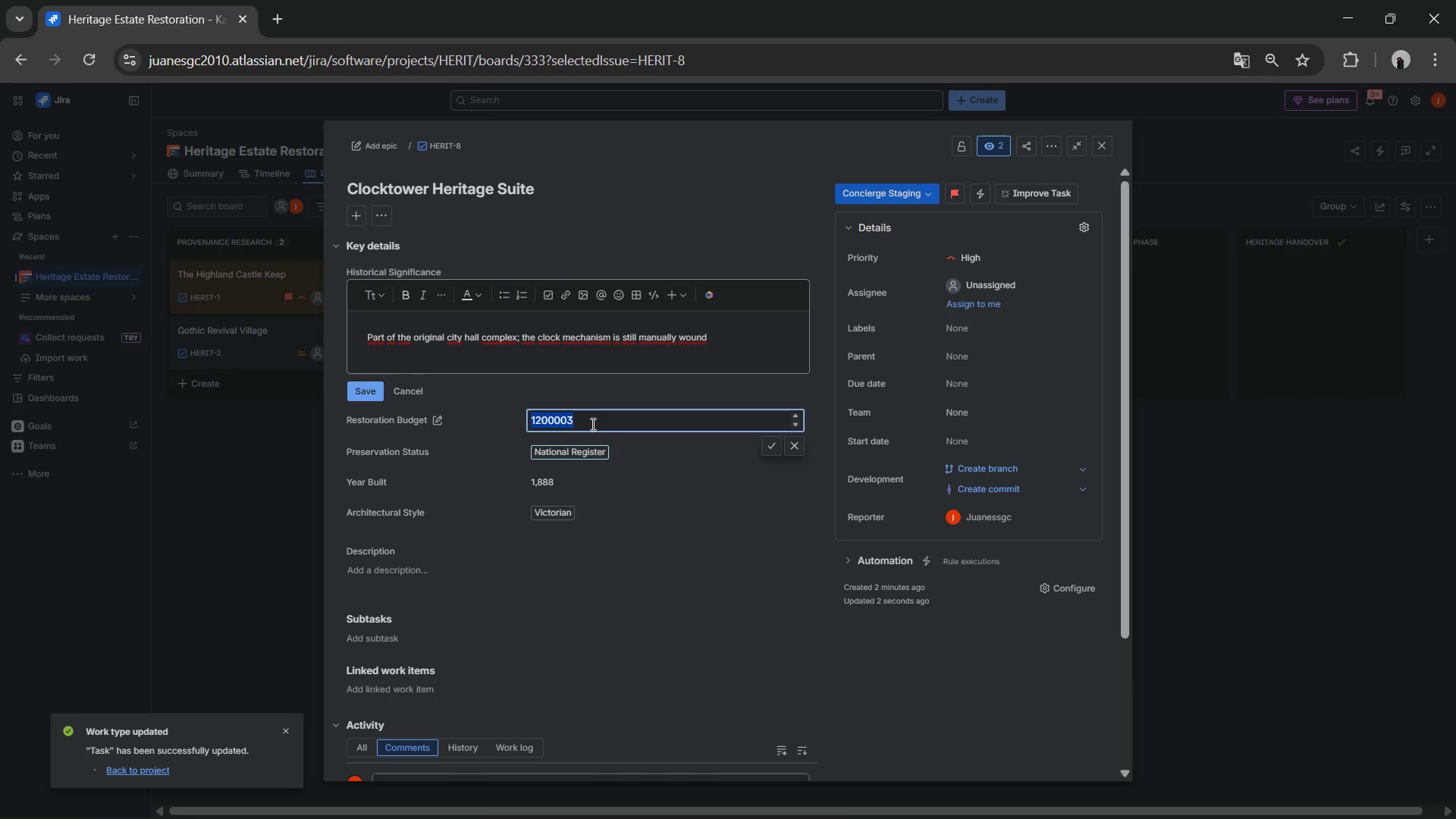 
key(ArrowRight)
 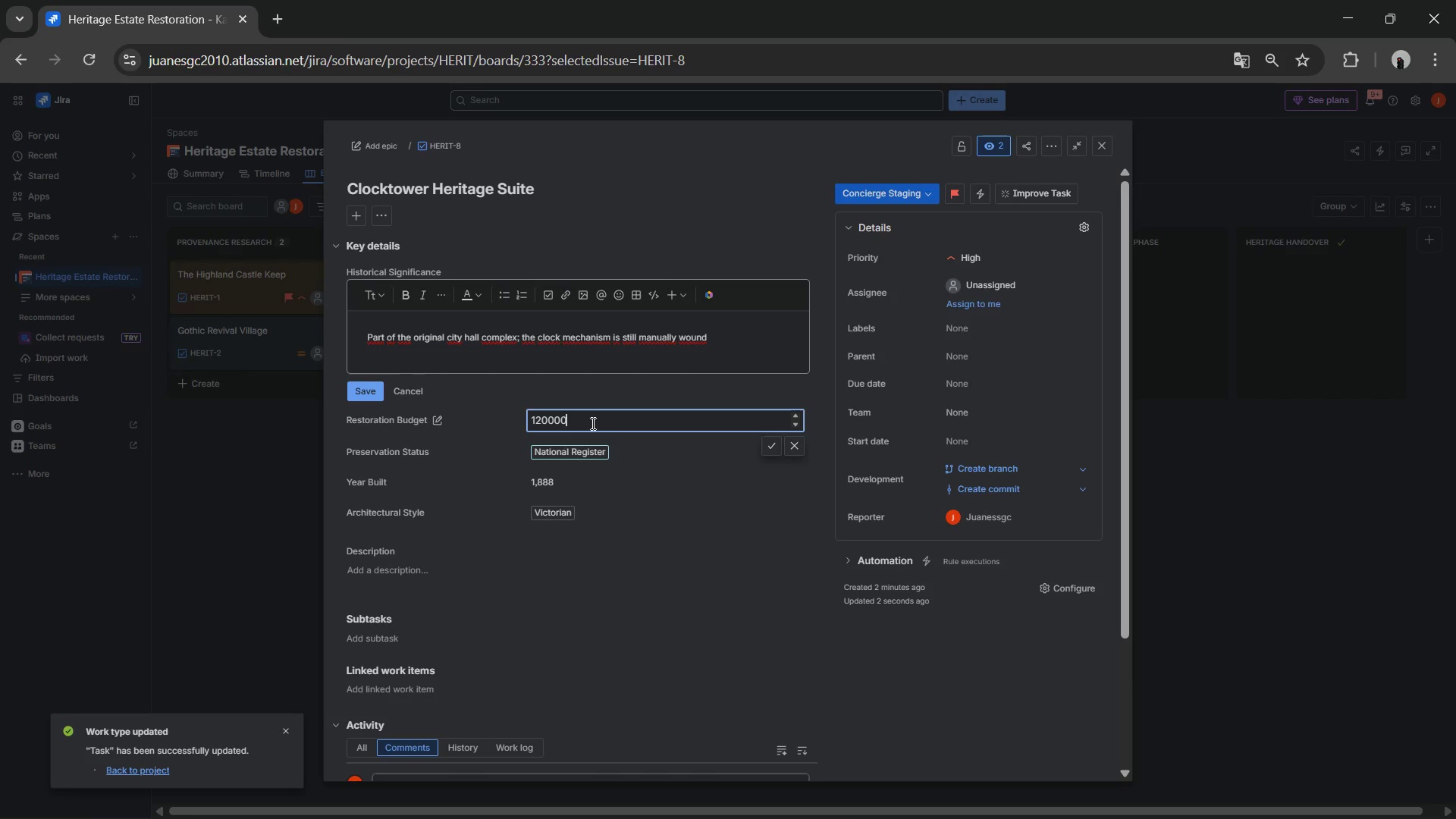 
key(Backspace)
 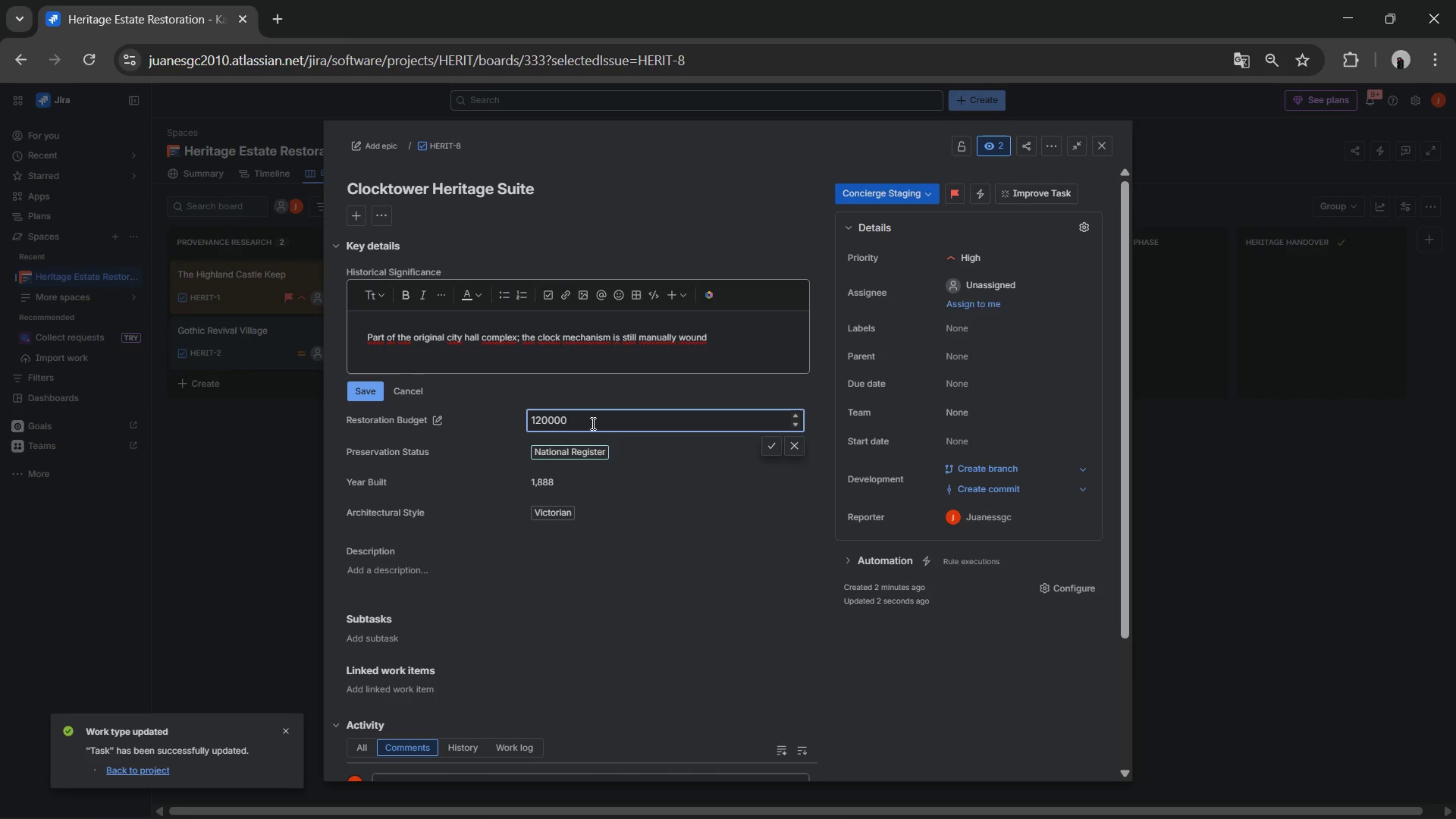 
key(Enter)
 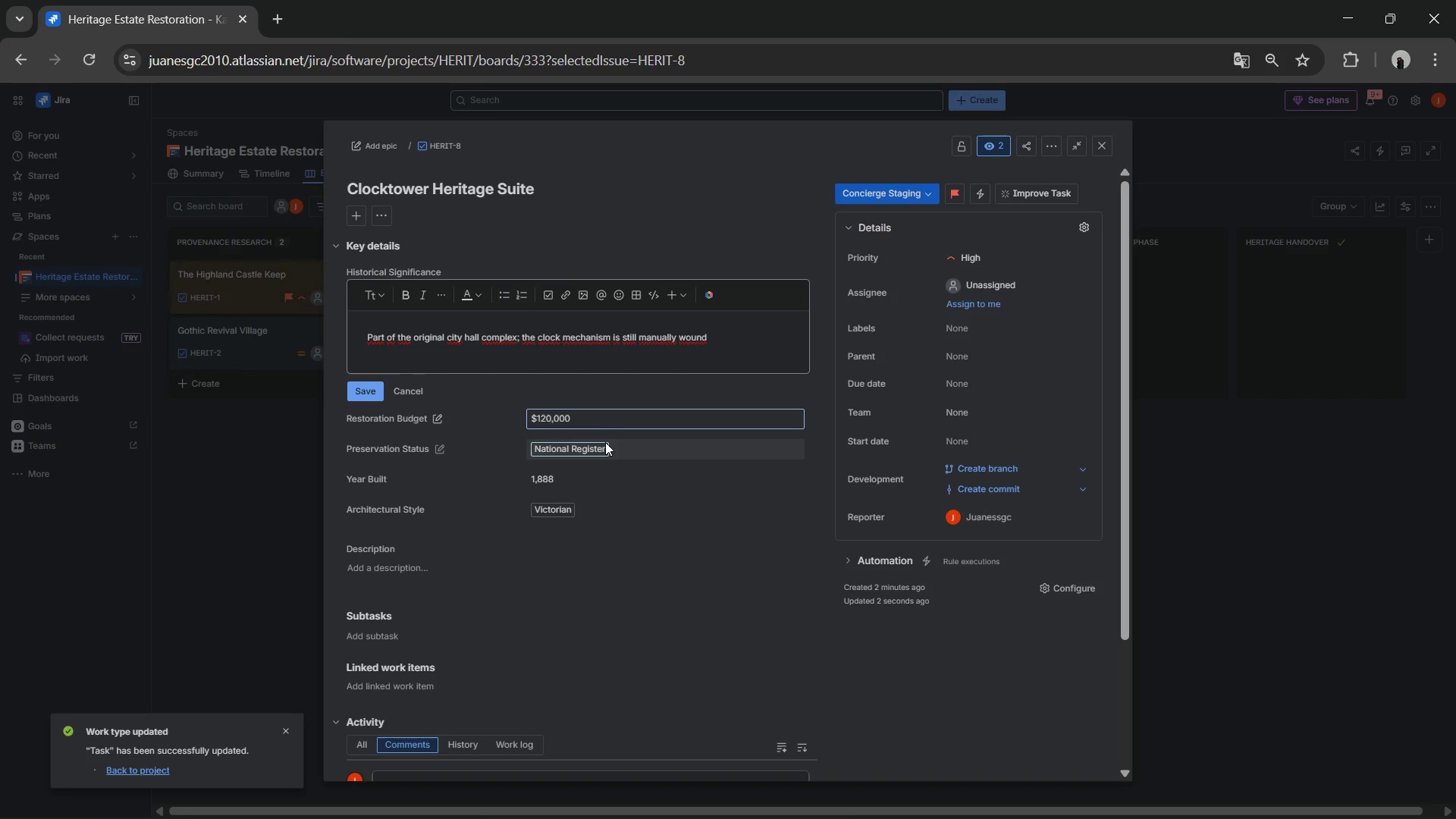 
left_click([605, 442])
 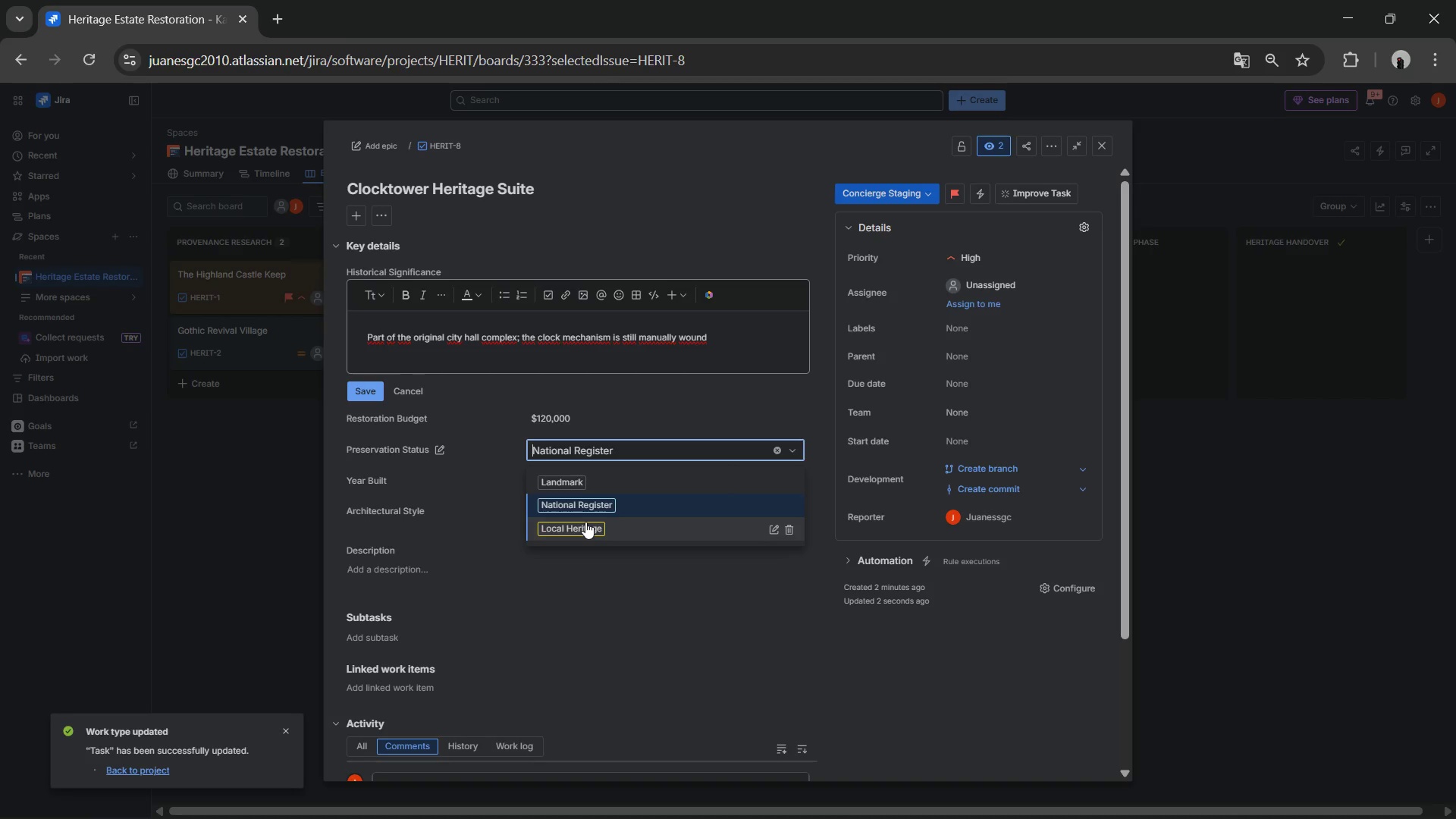 
left_click([585, 522])
 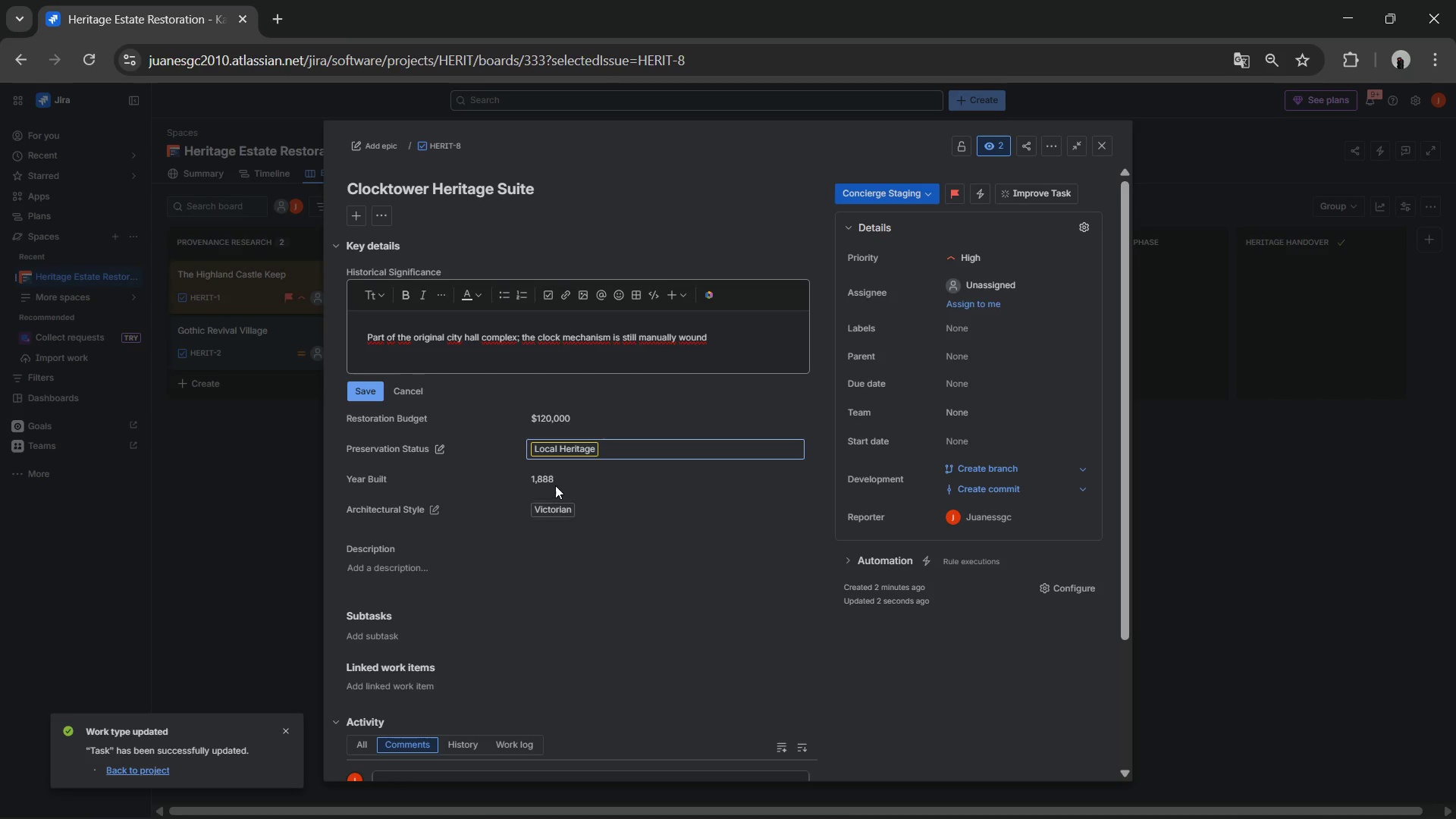 
double_click([554, 482])
 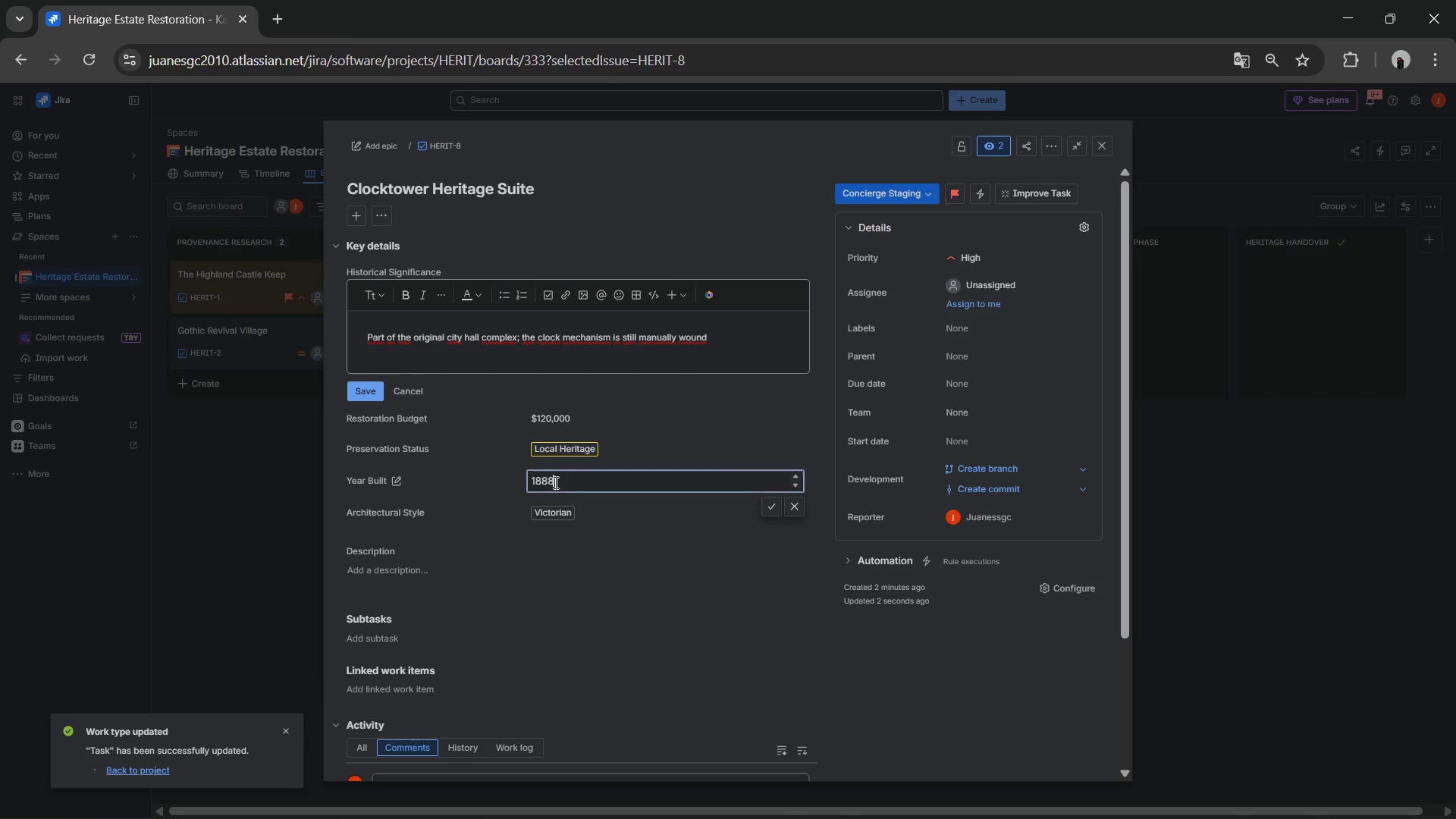 
triple_click([554, 482])
 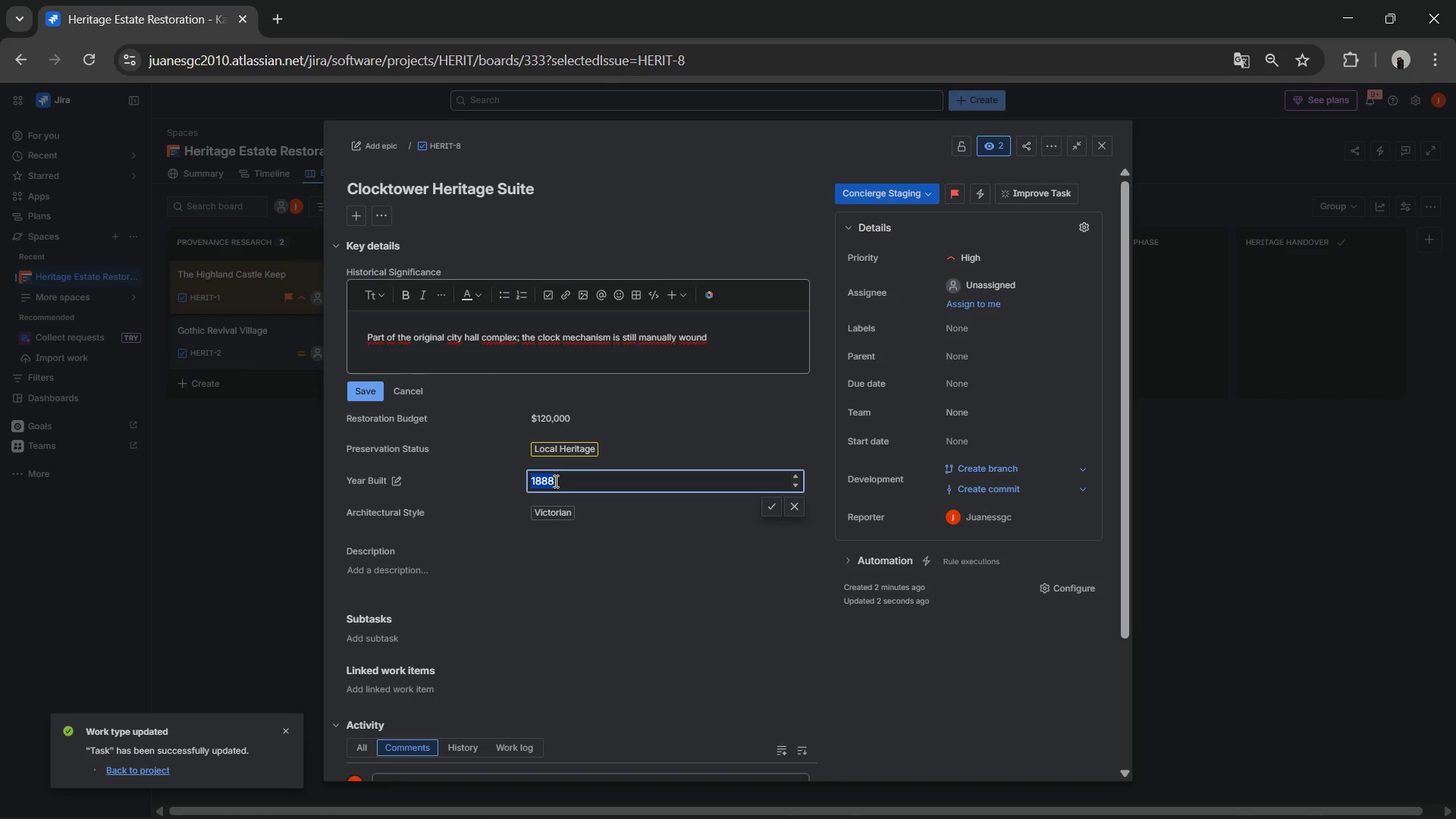 
key(Numpad1)
 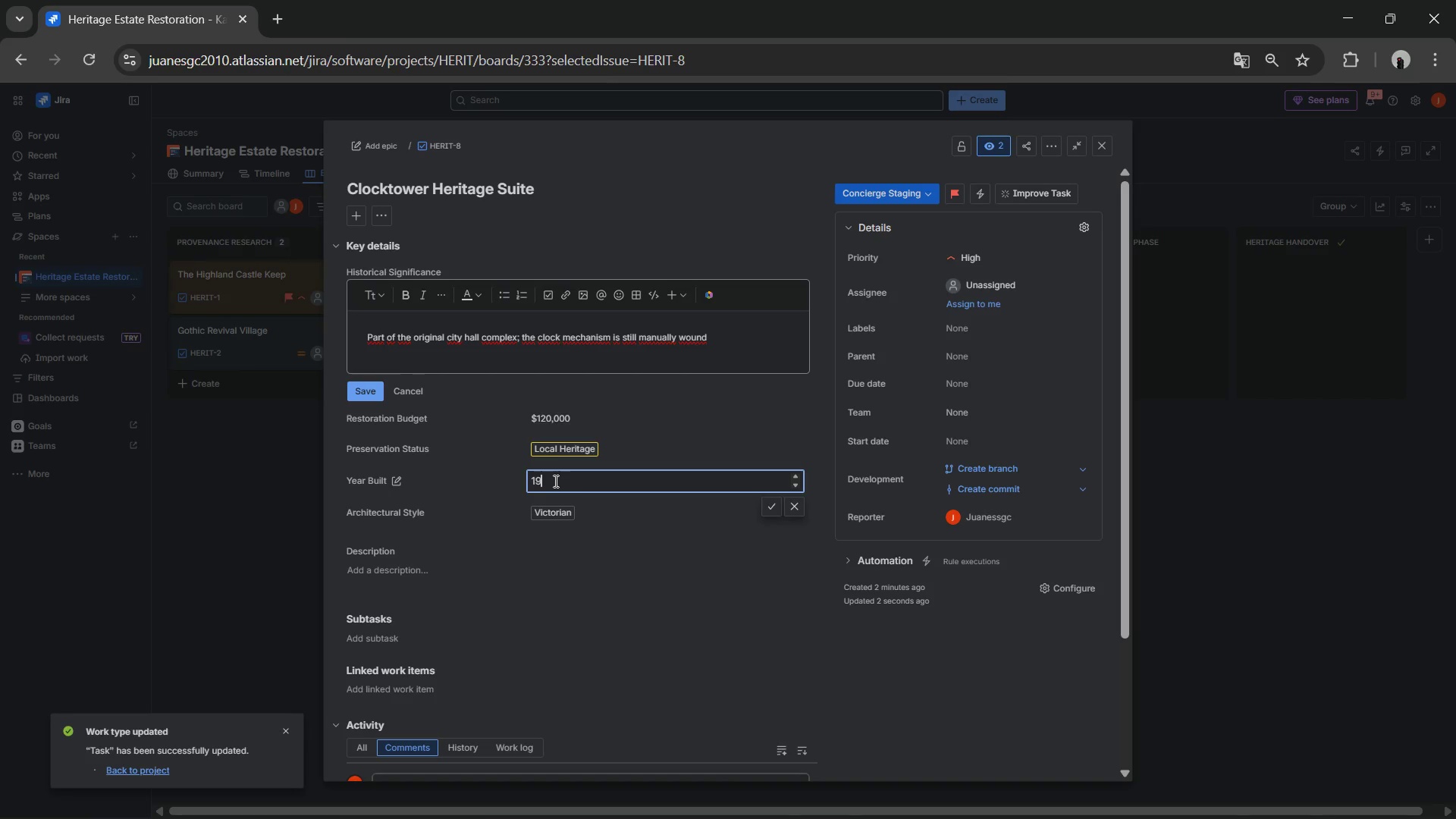 
key(Numpad9)
 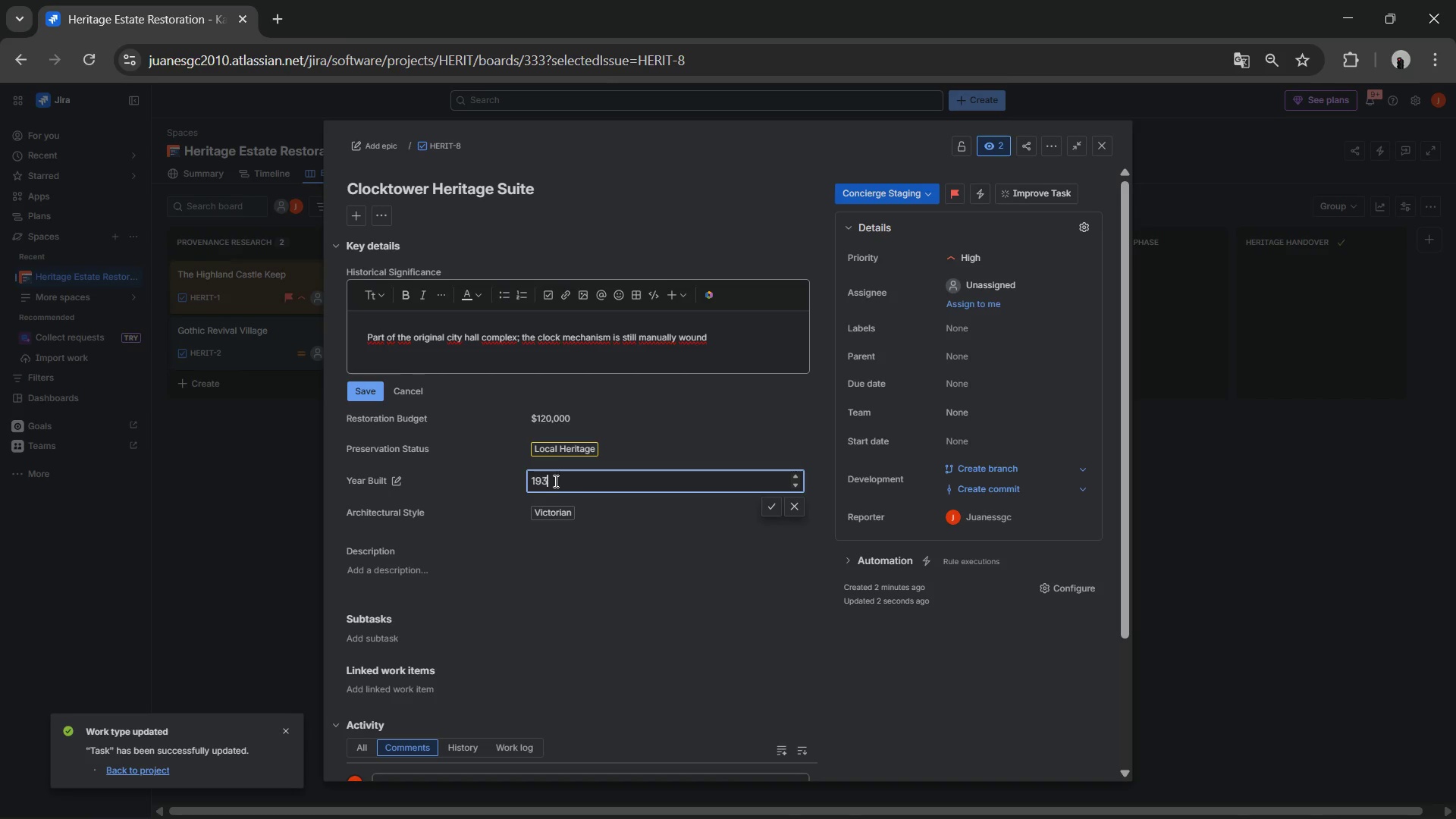 
key(Numpad3)
 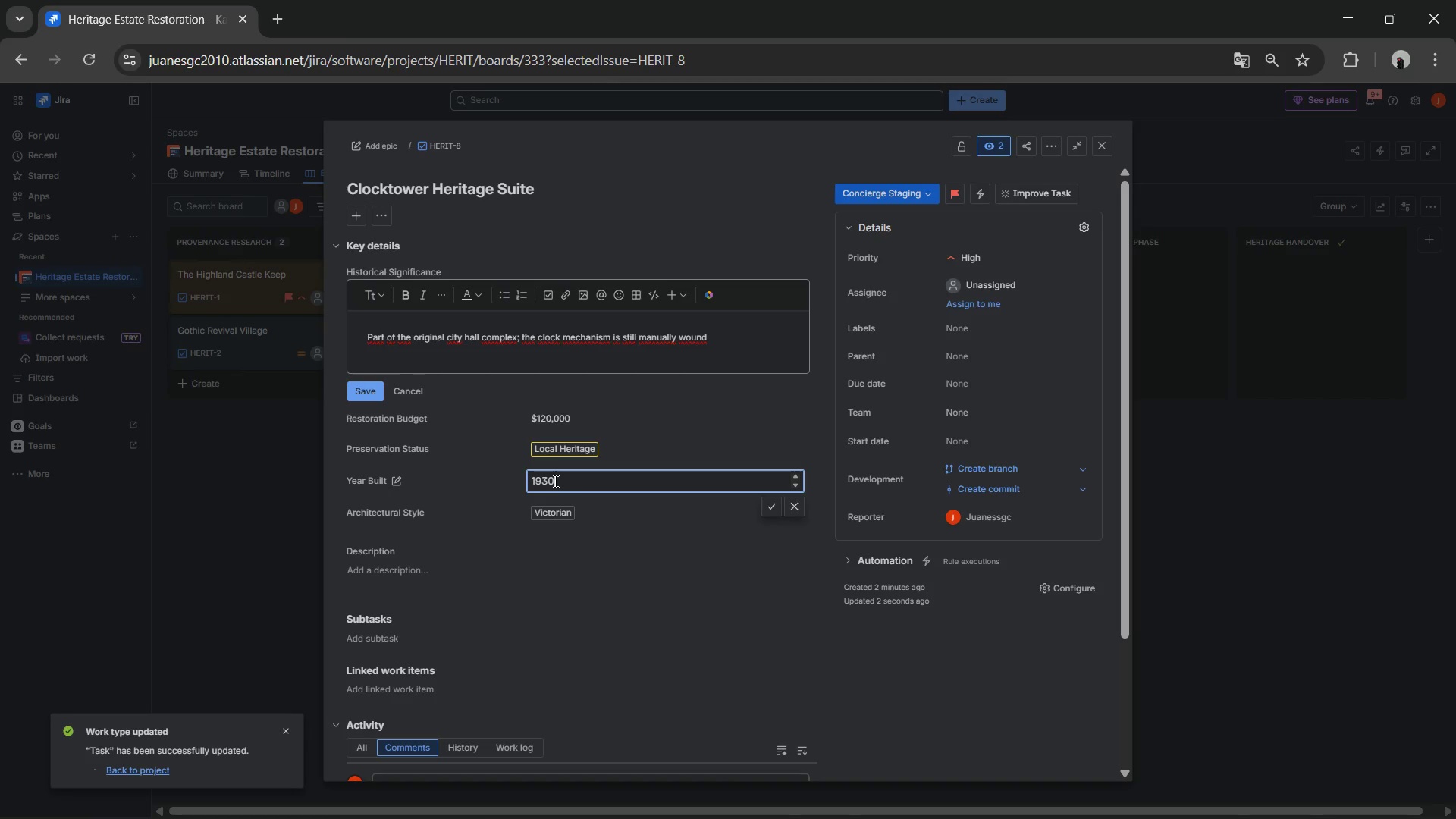 
key(Numpad0)
 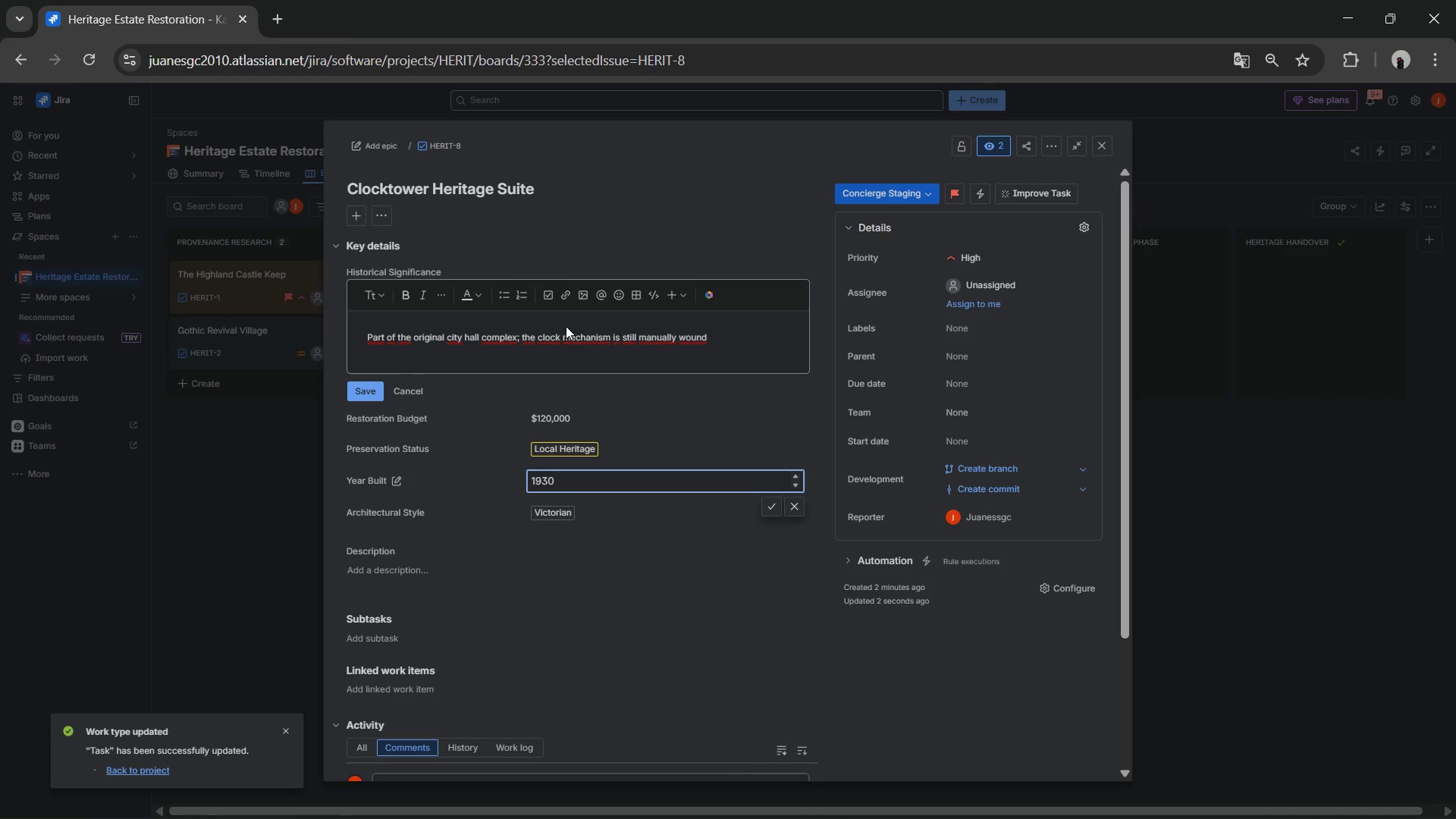 
wait(10.75)
 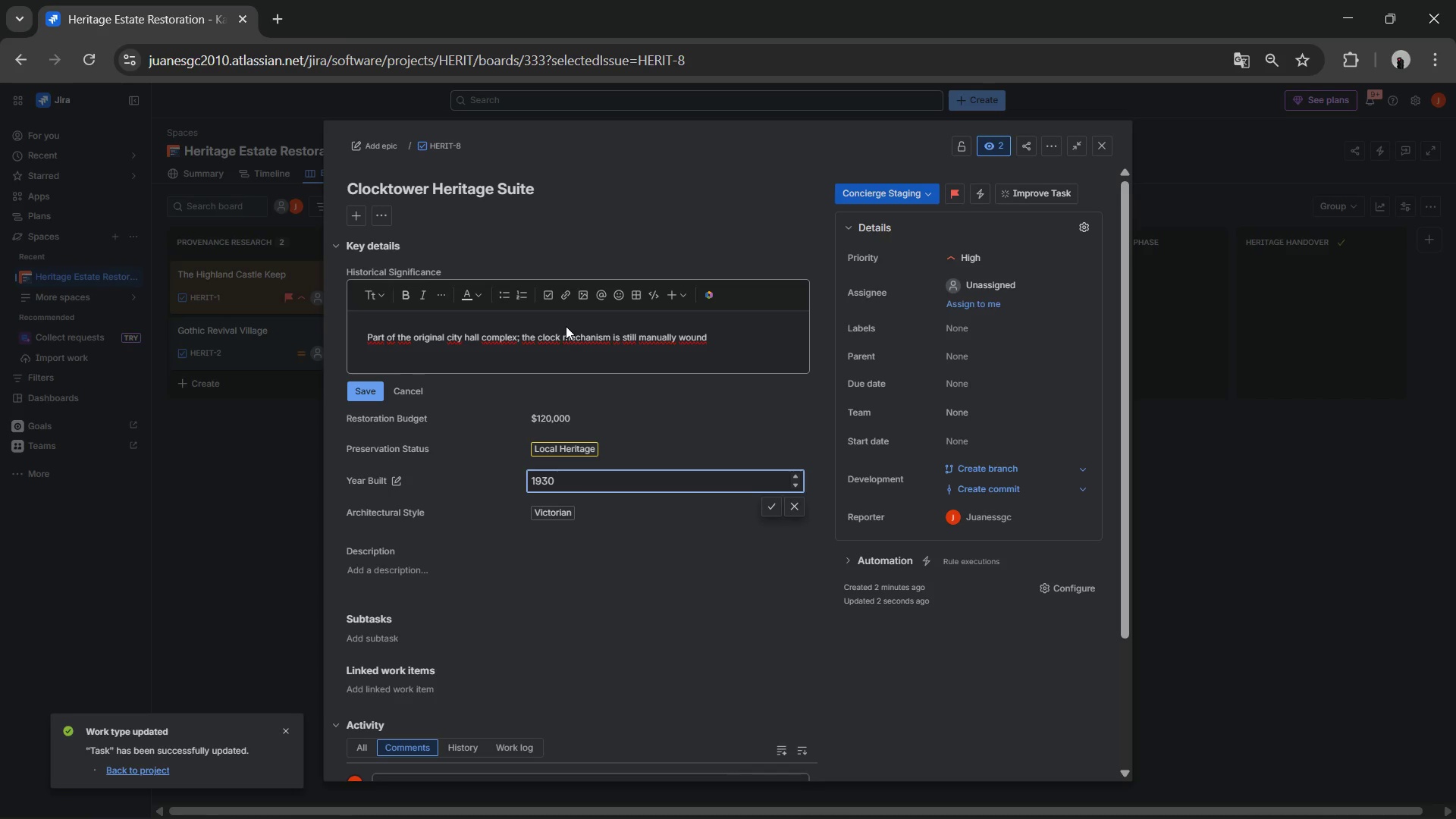 
double_click([569, 479])
 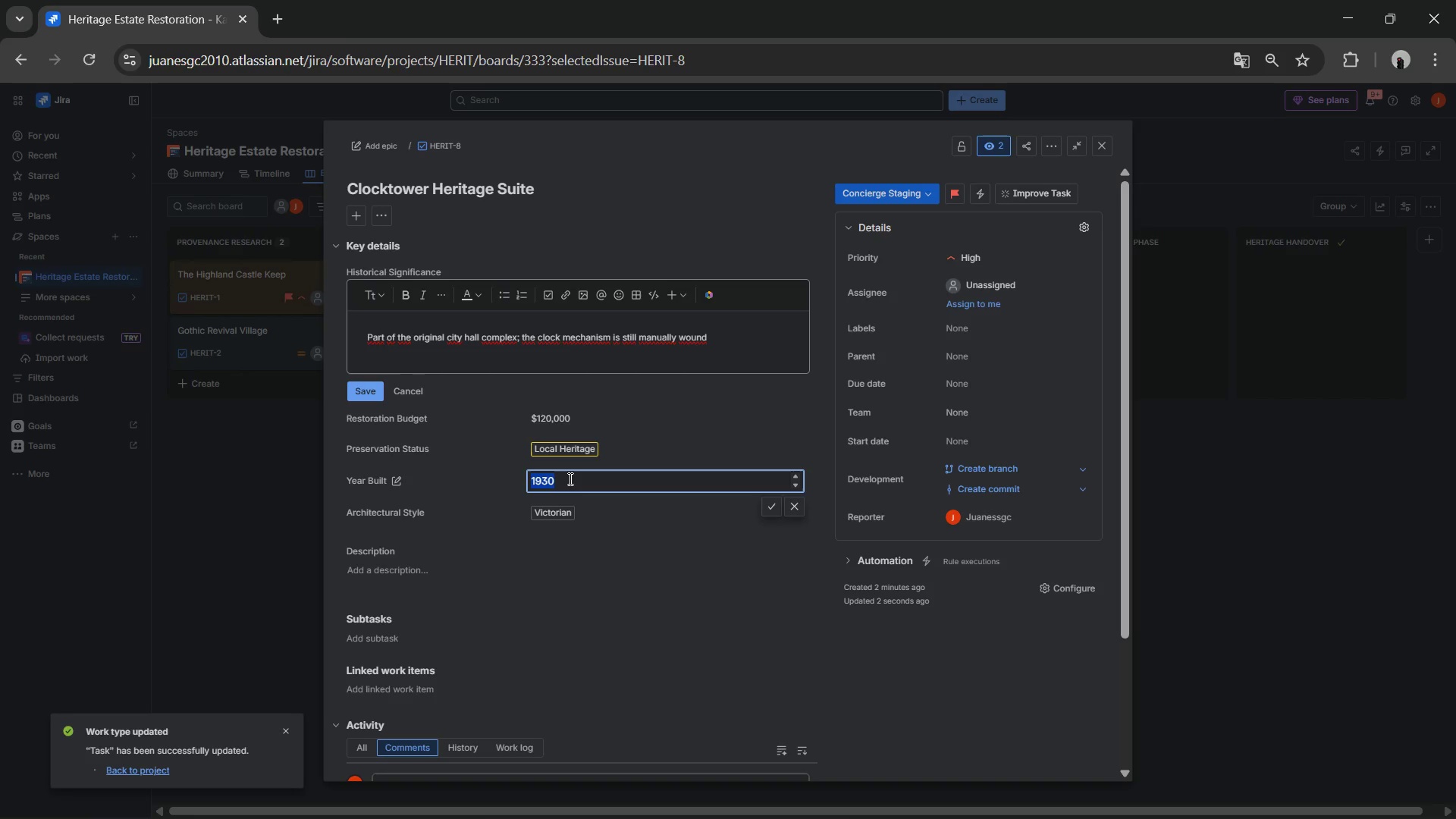 
triple_click([569, 479])
 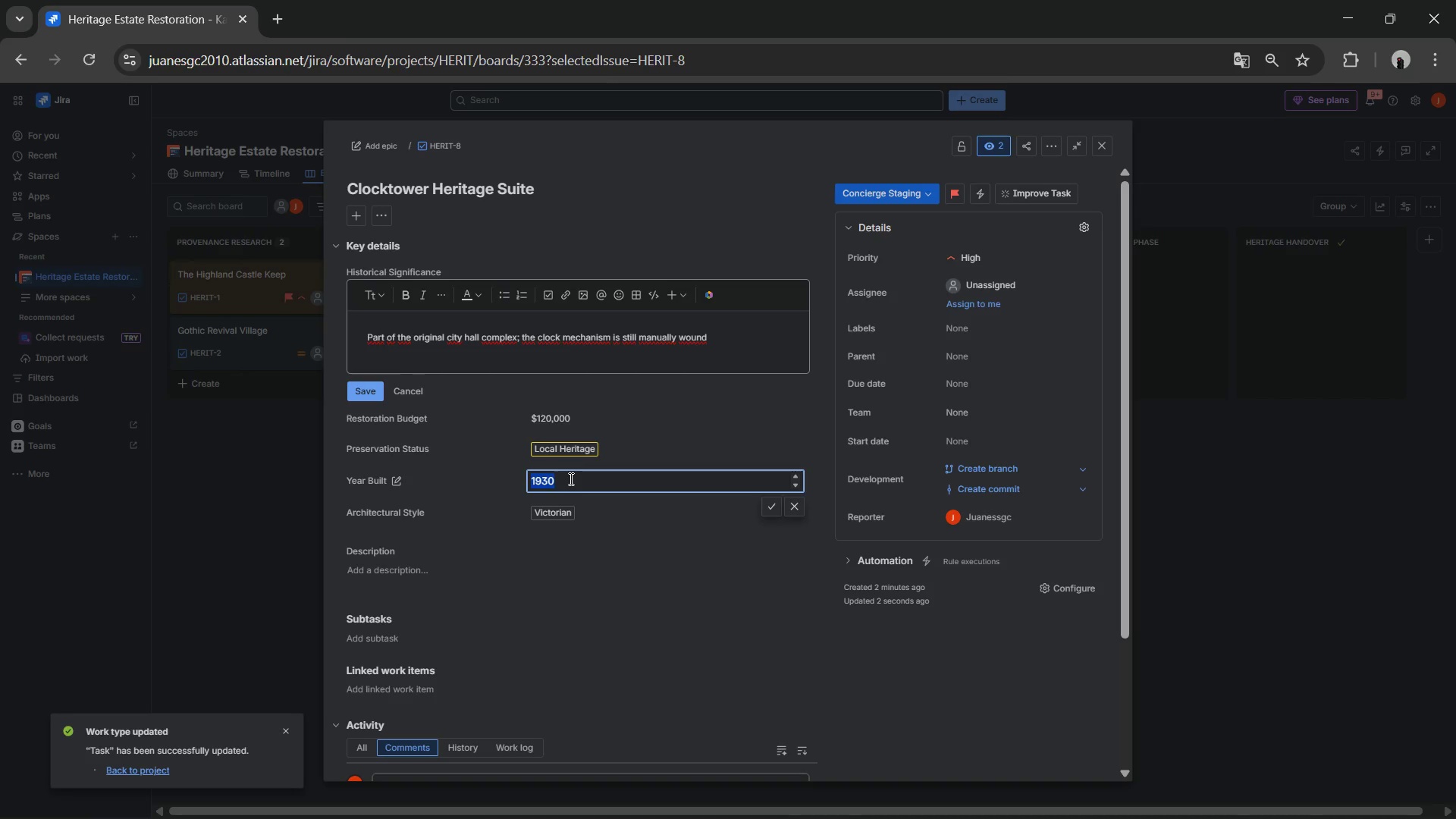 
key(Numpad1)
 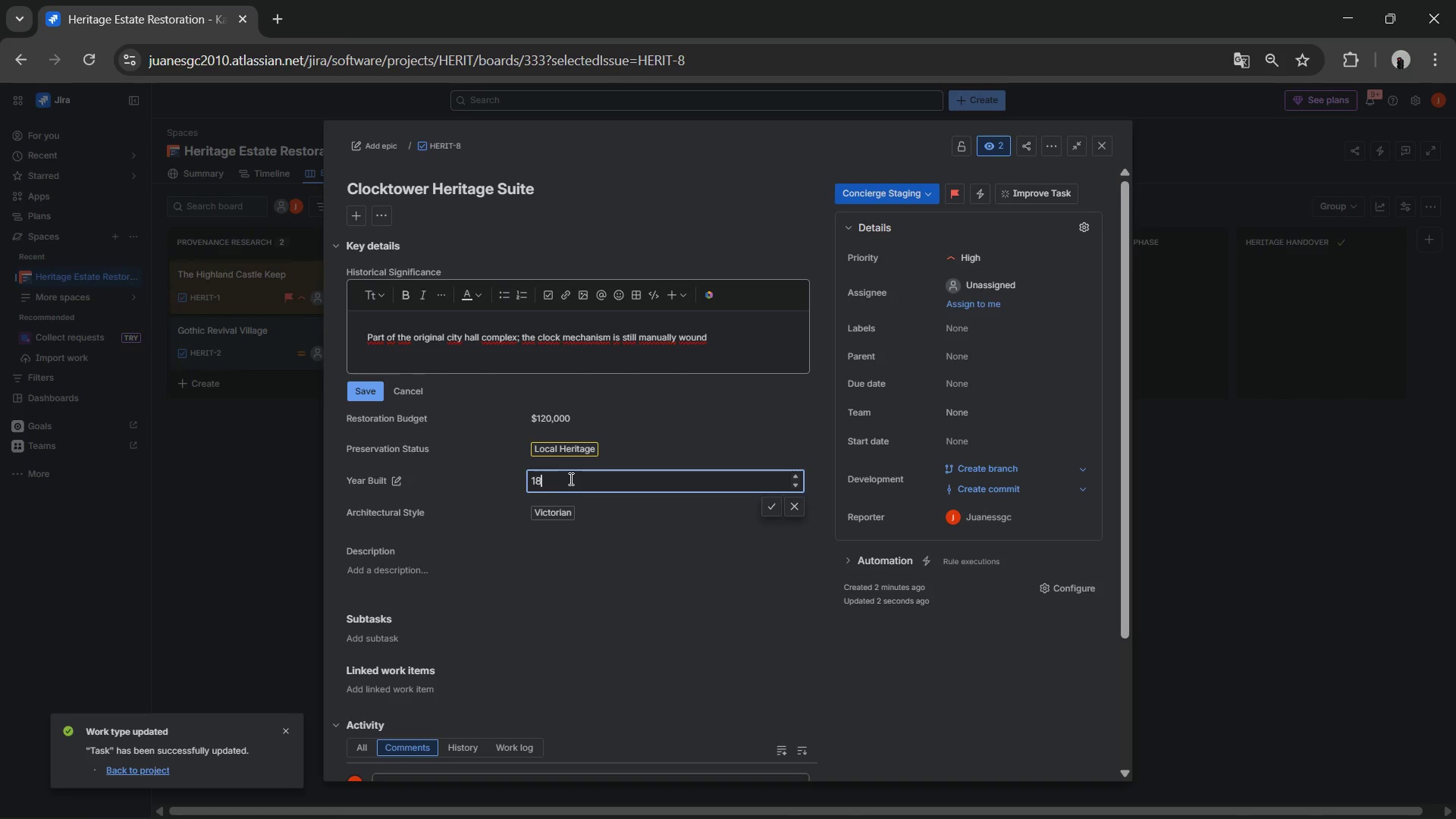 
key(Numpad8)
 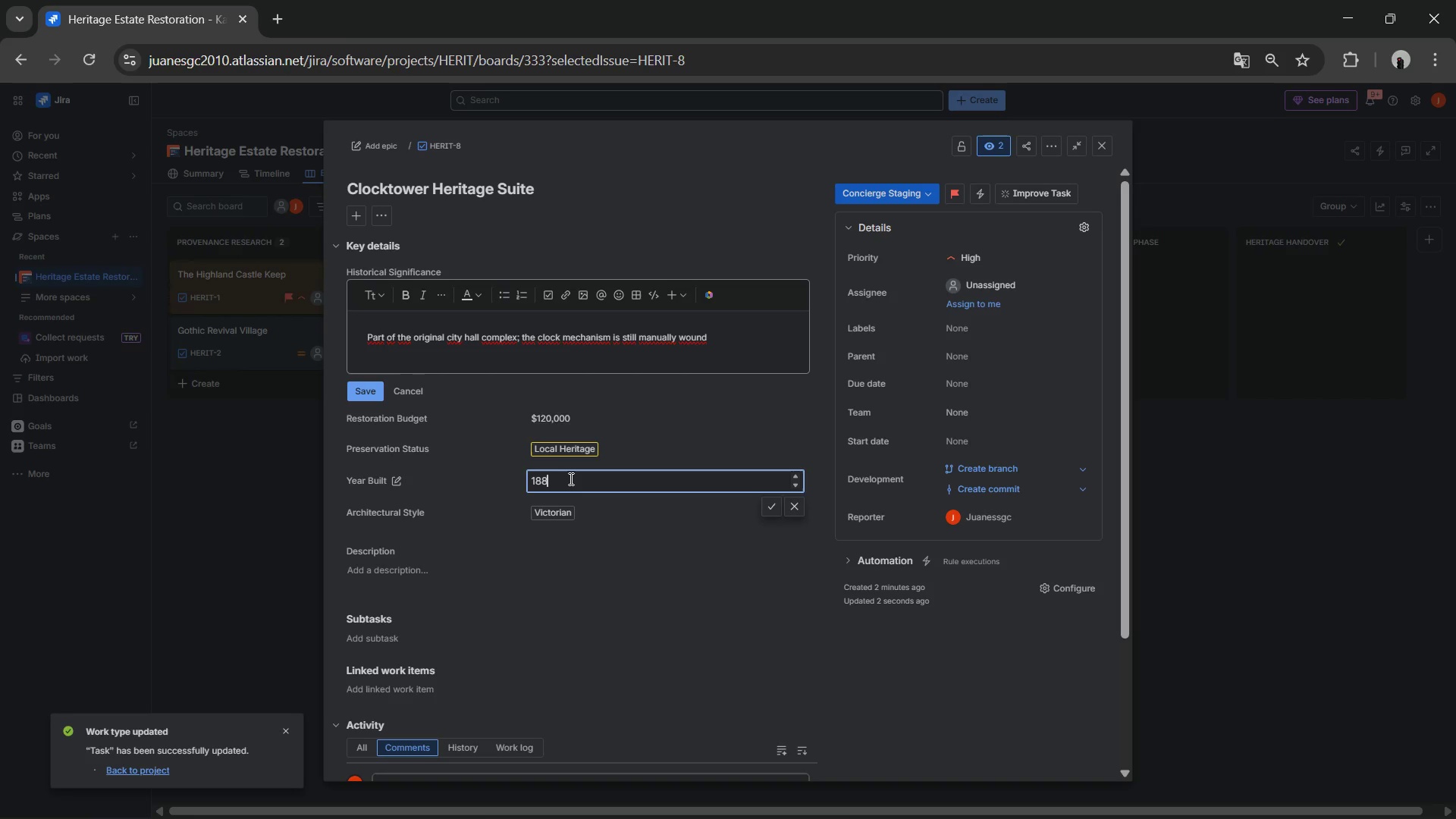 
key(Numpad8)
 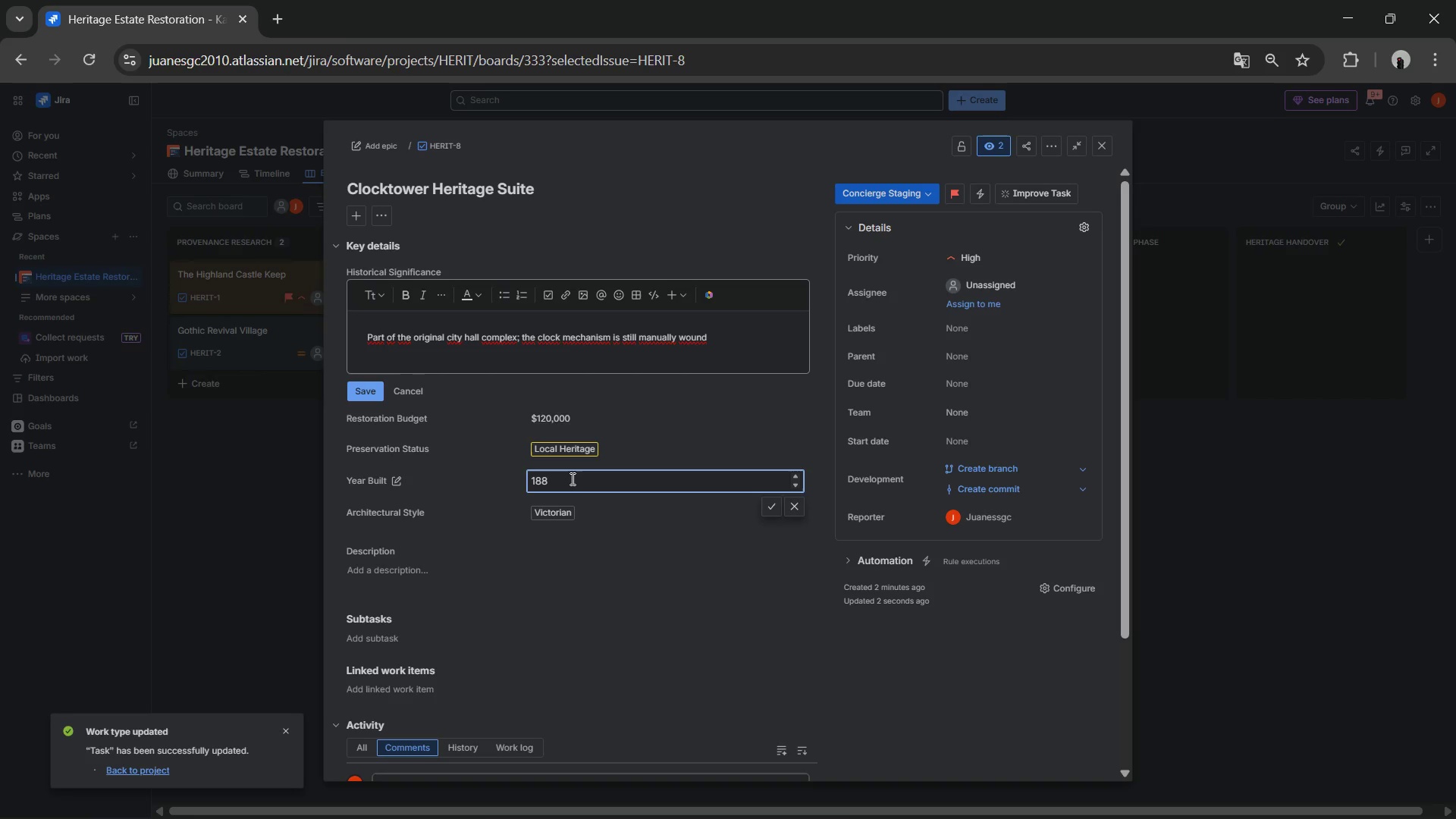 
key(Numpad8)
 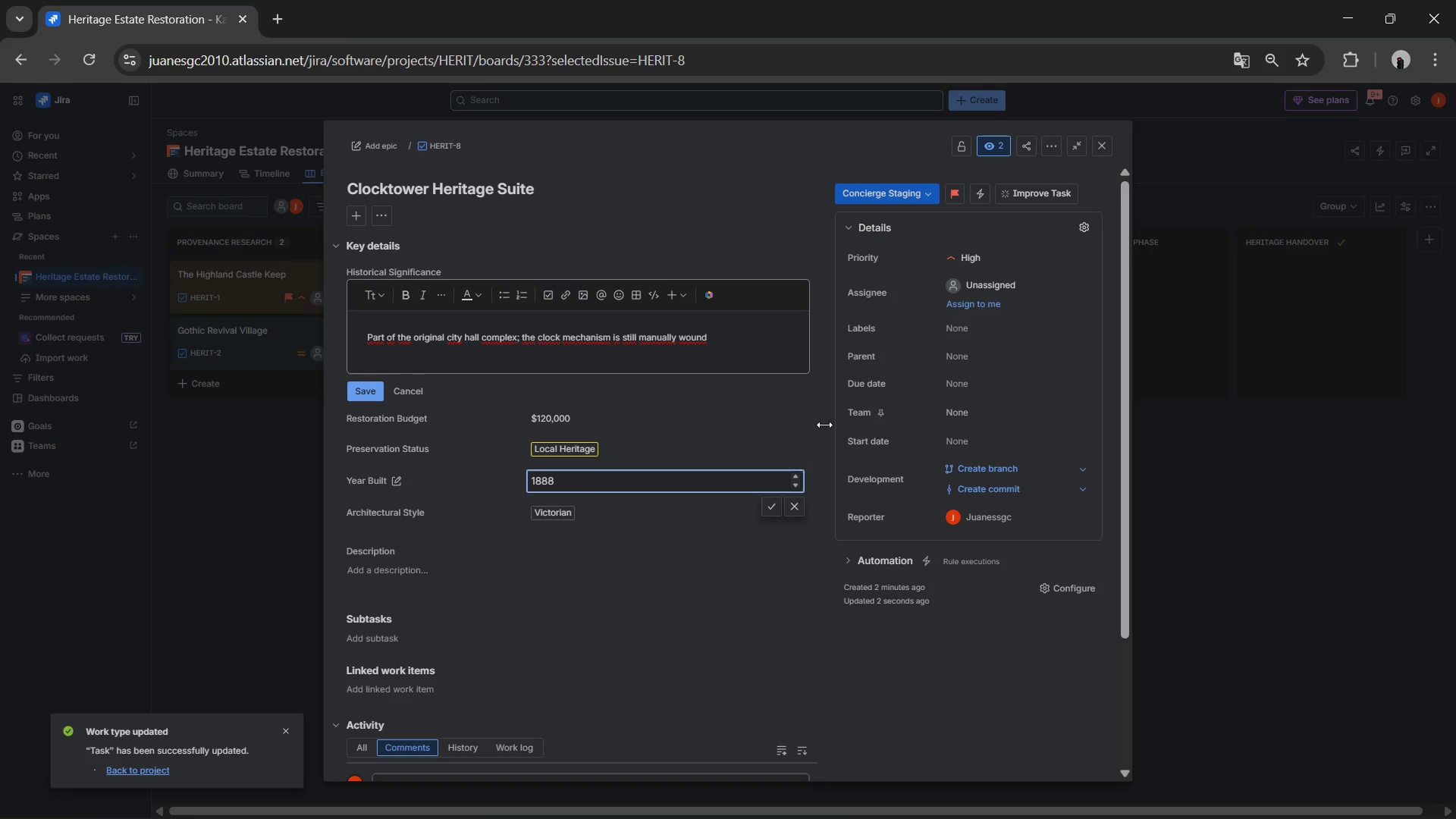 
left_click([560, 447])
 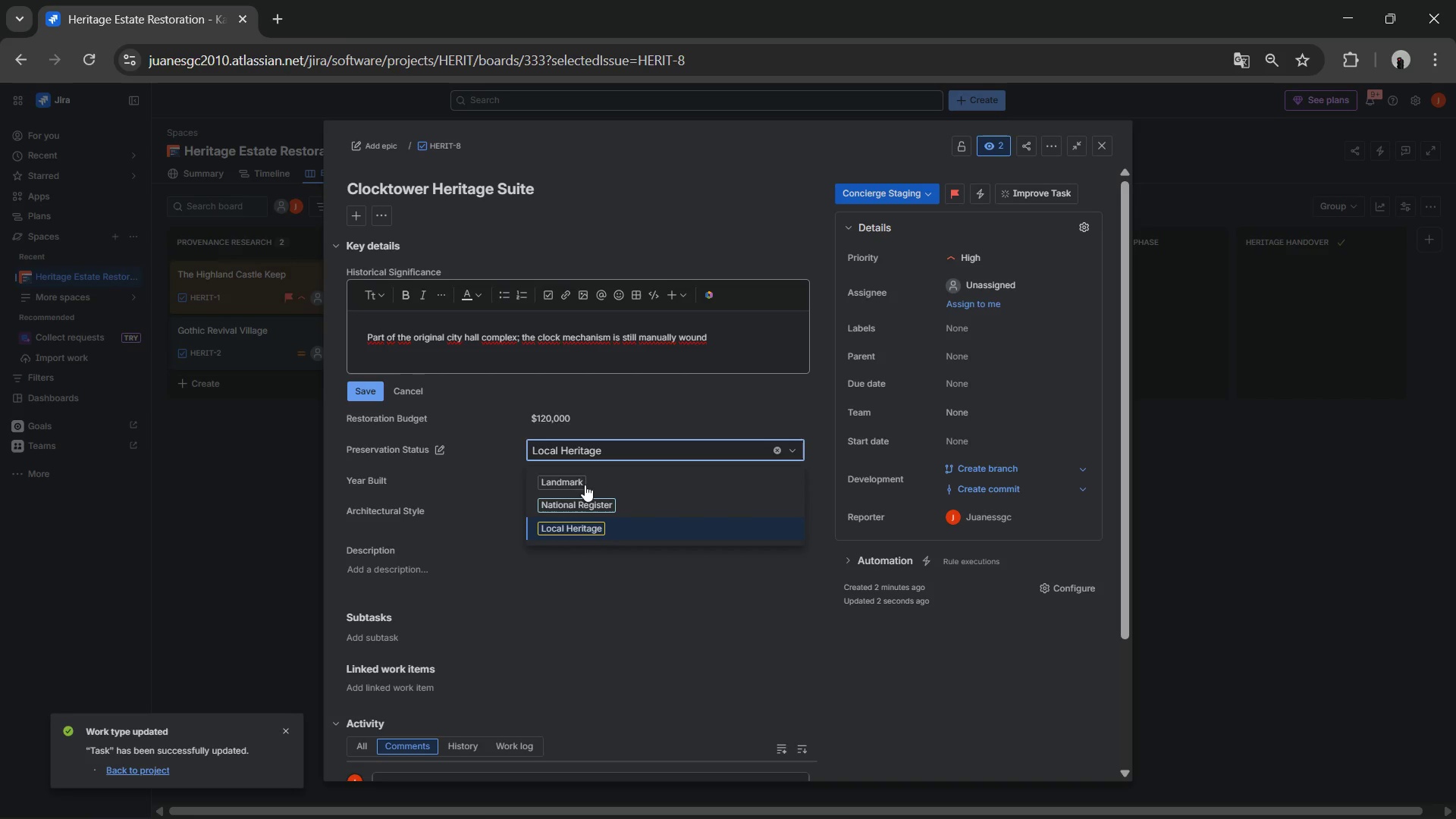 
left_click([555, 482])
 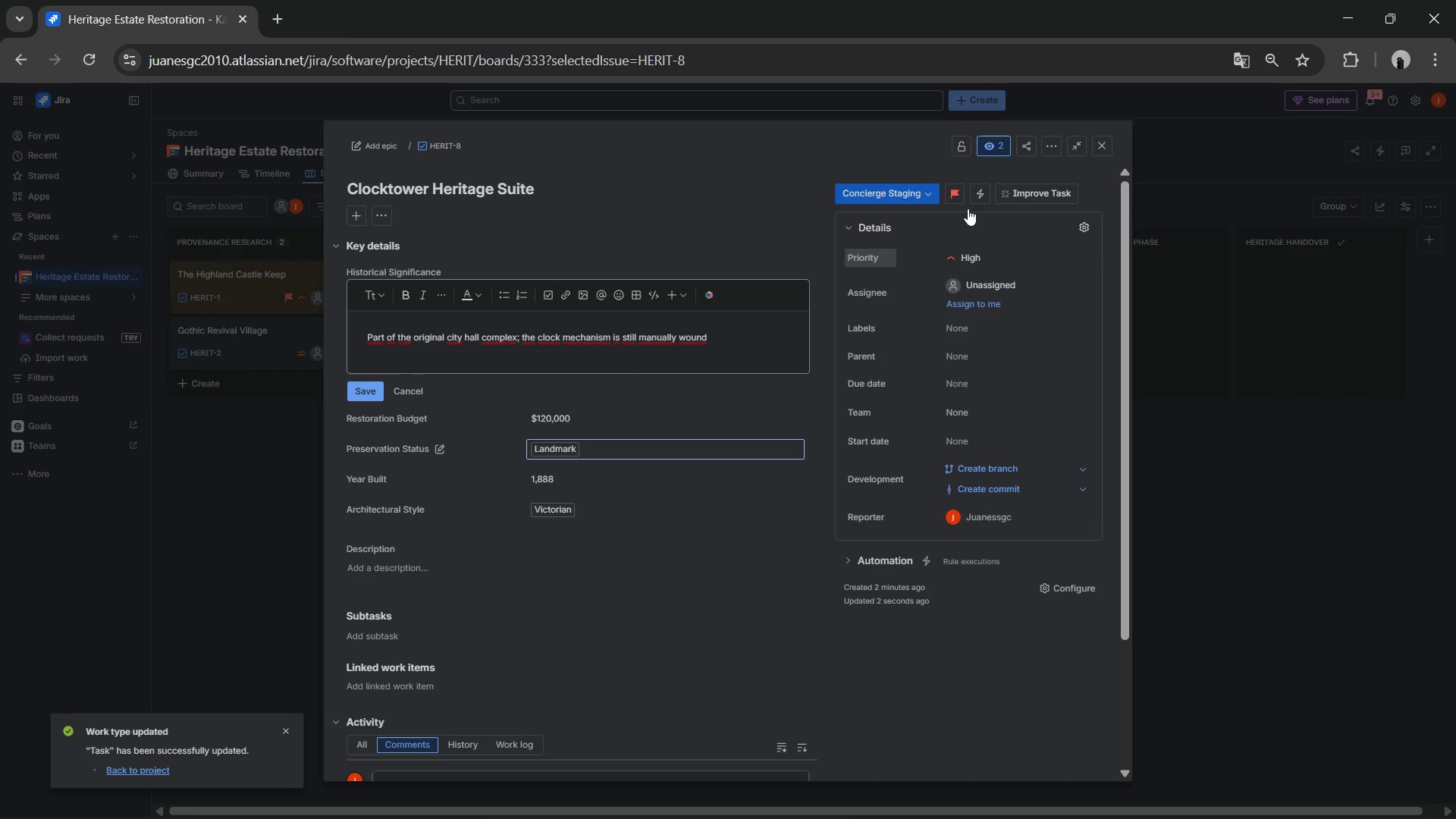 
left_click([1109, 146])
 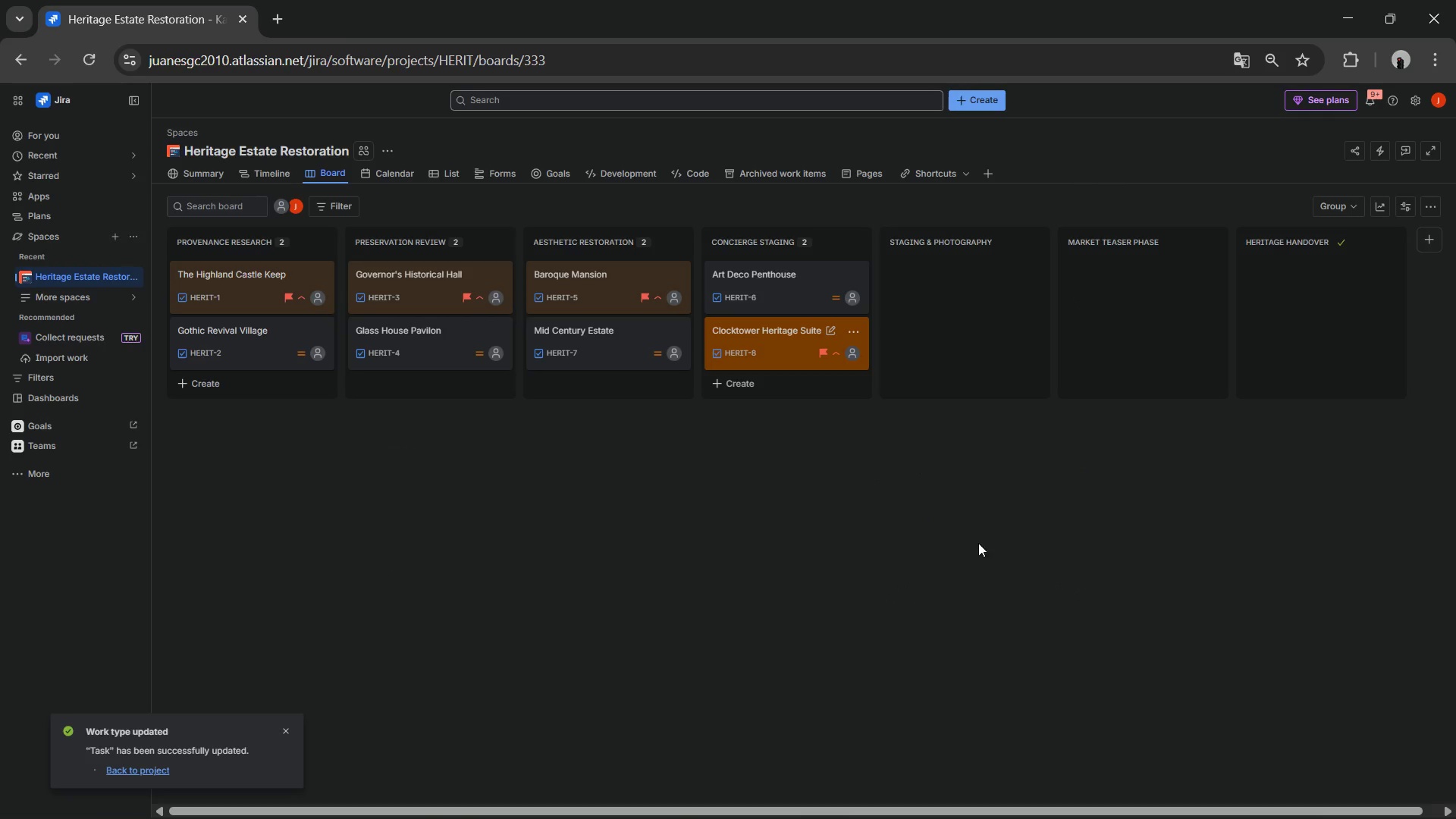 
left_click([874, 616])
 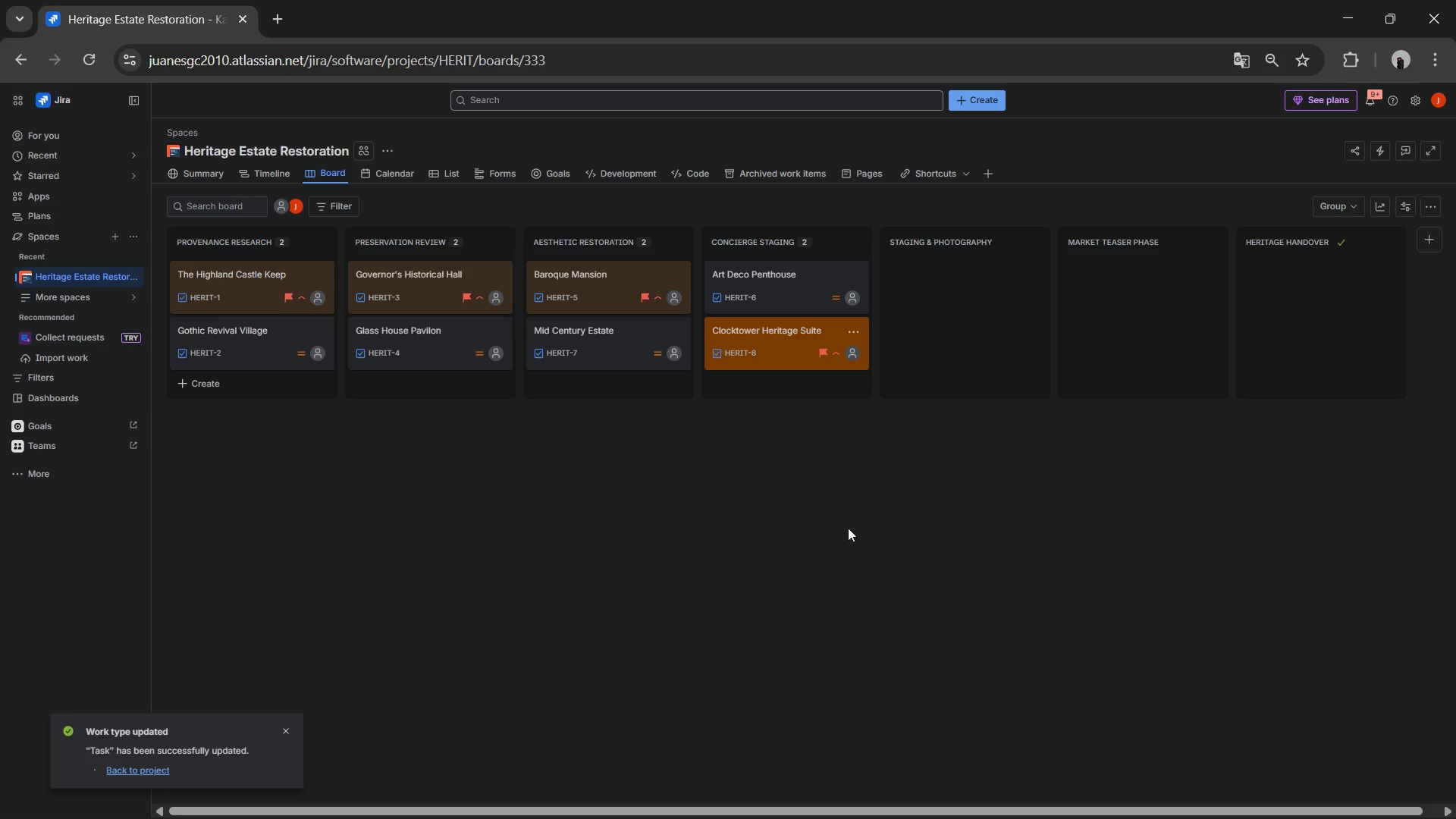 
scroll: coordinate [848, 529], scroll_direction: up, amount: 3.0
 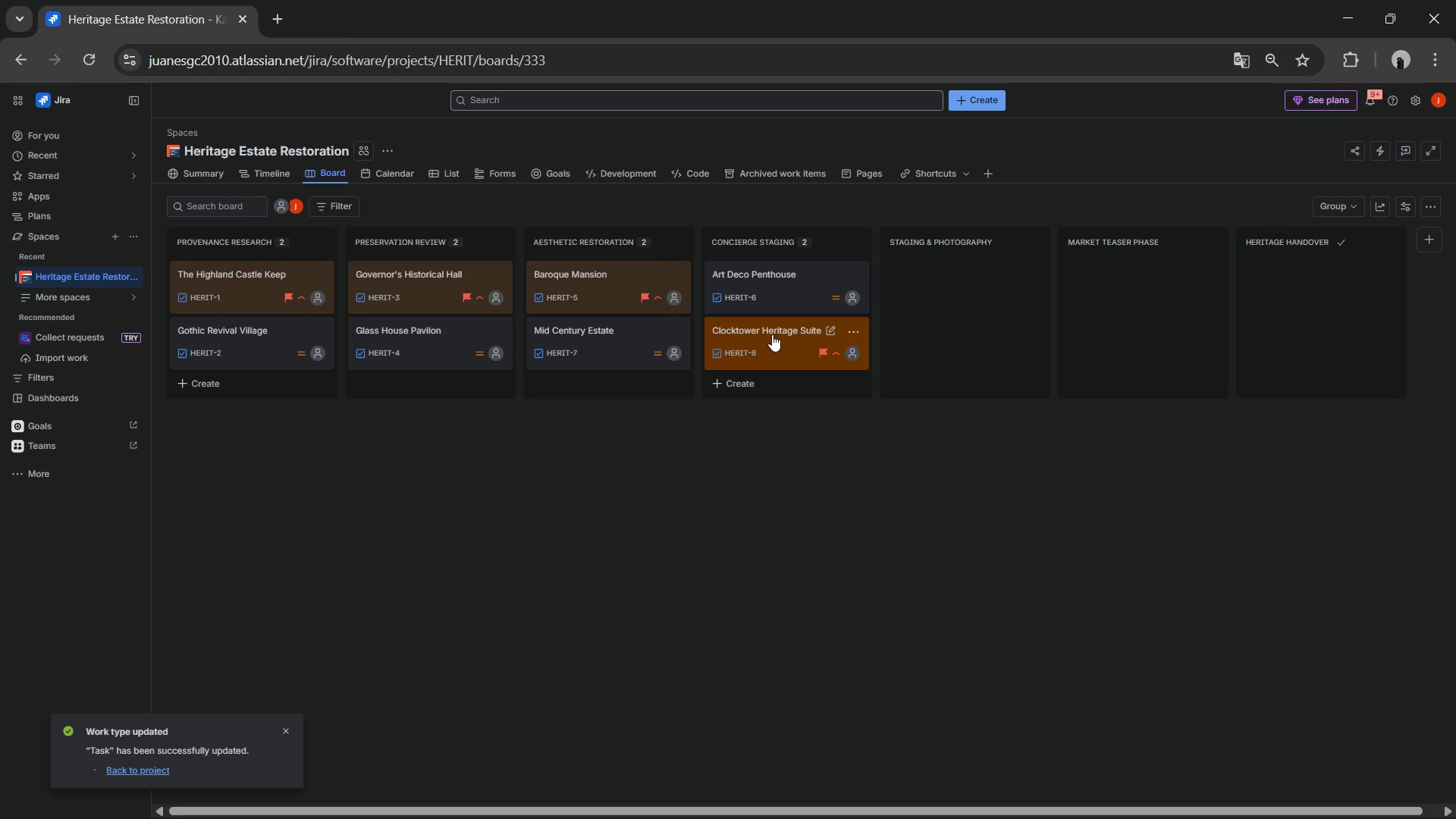 
left_click([772, 334])
 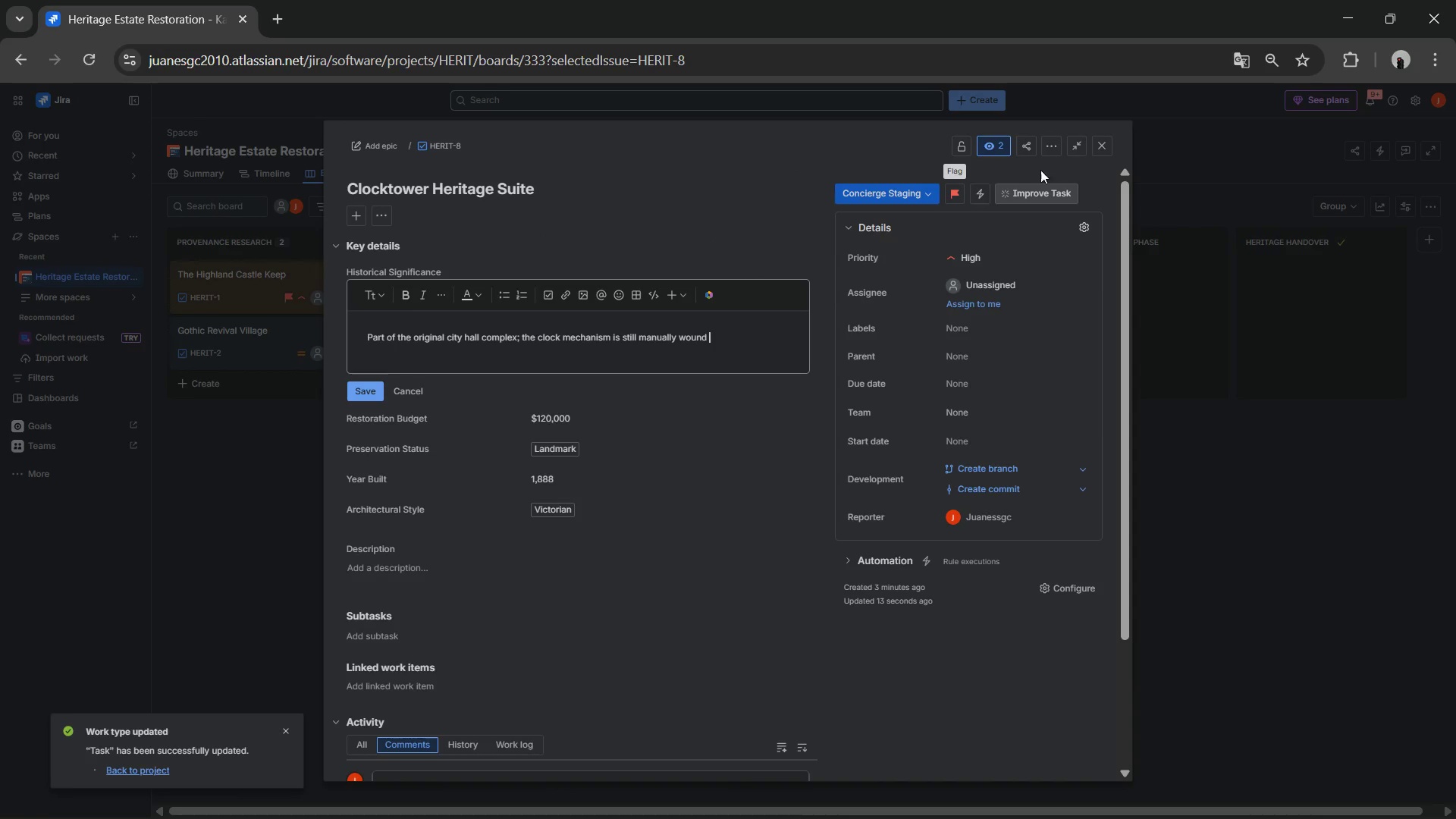 
wait(10.78)
 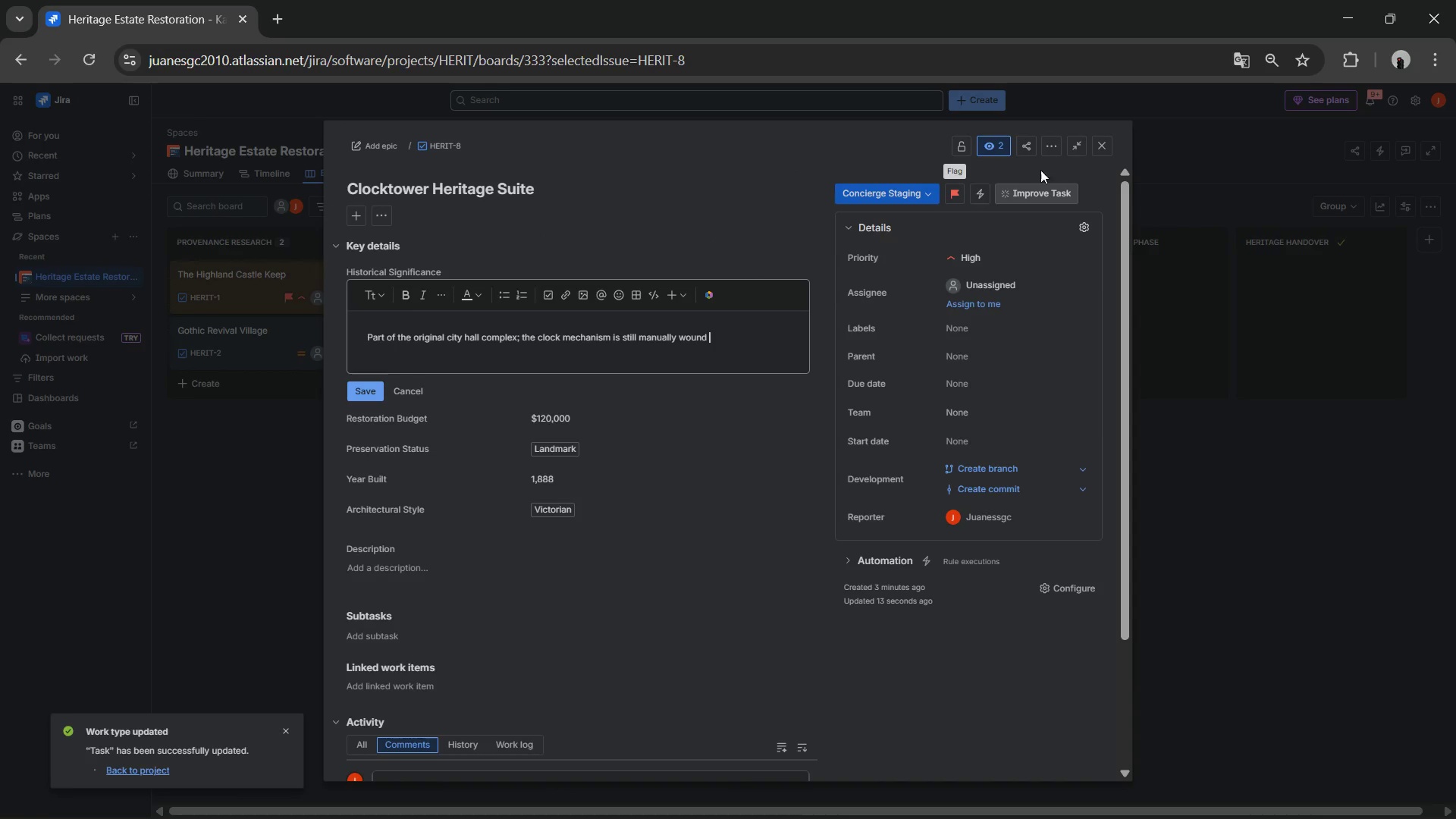 
left_click([949, 196])
 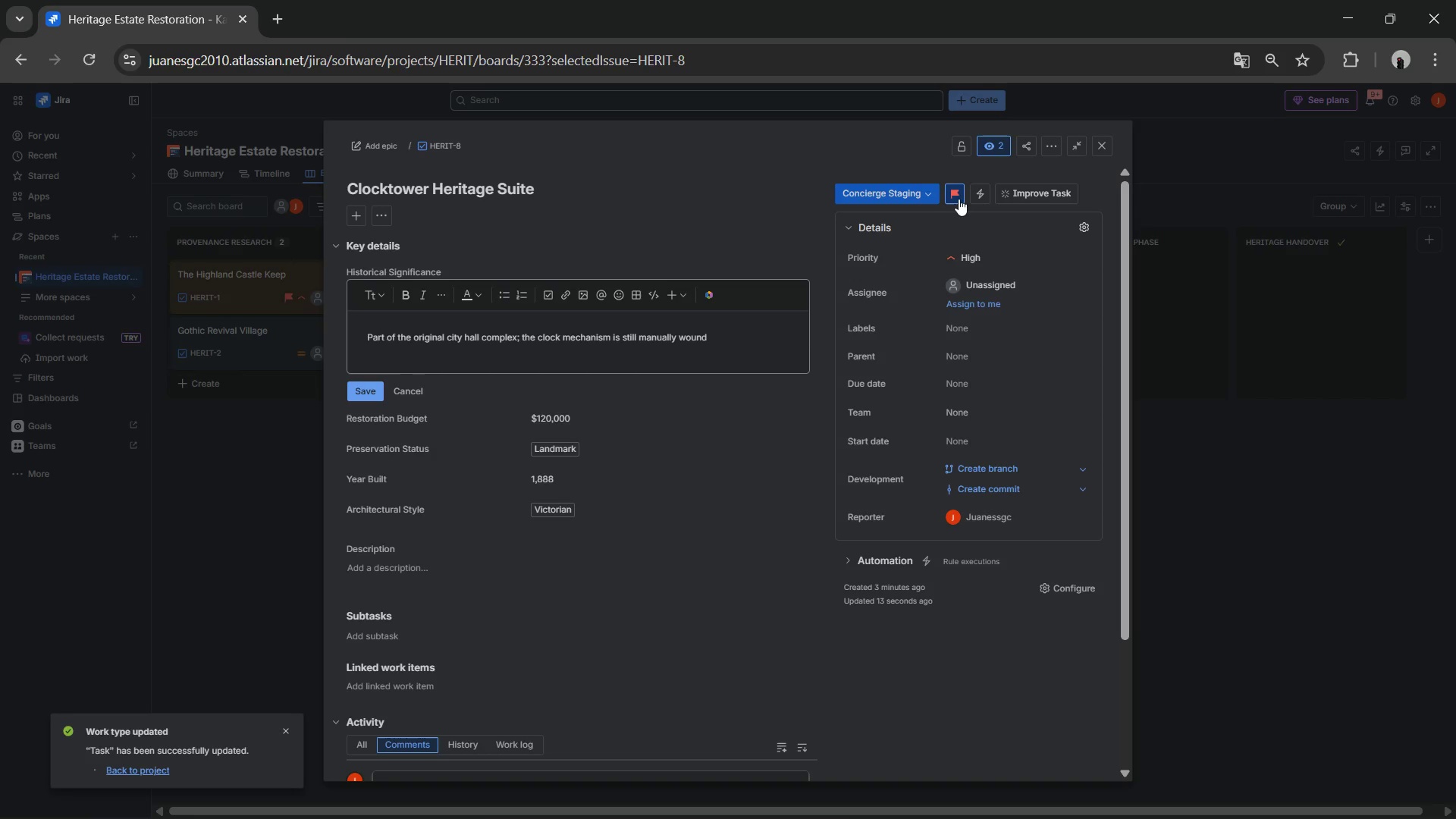 
left_click([958, 199])
 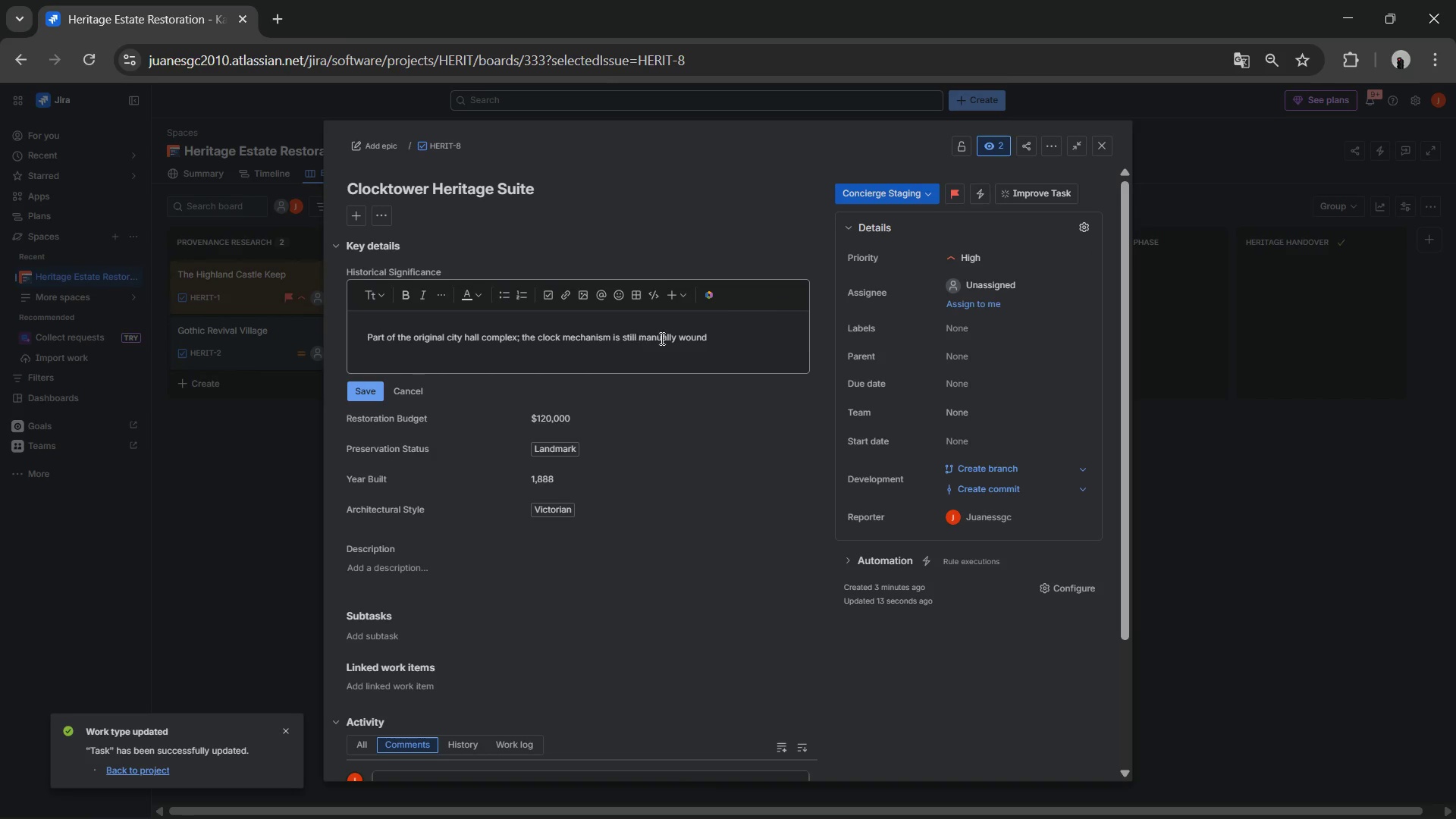 
left_click([575, 426])
 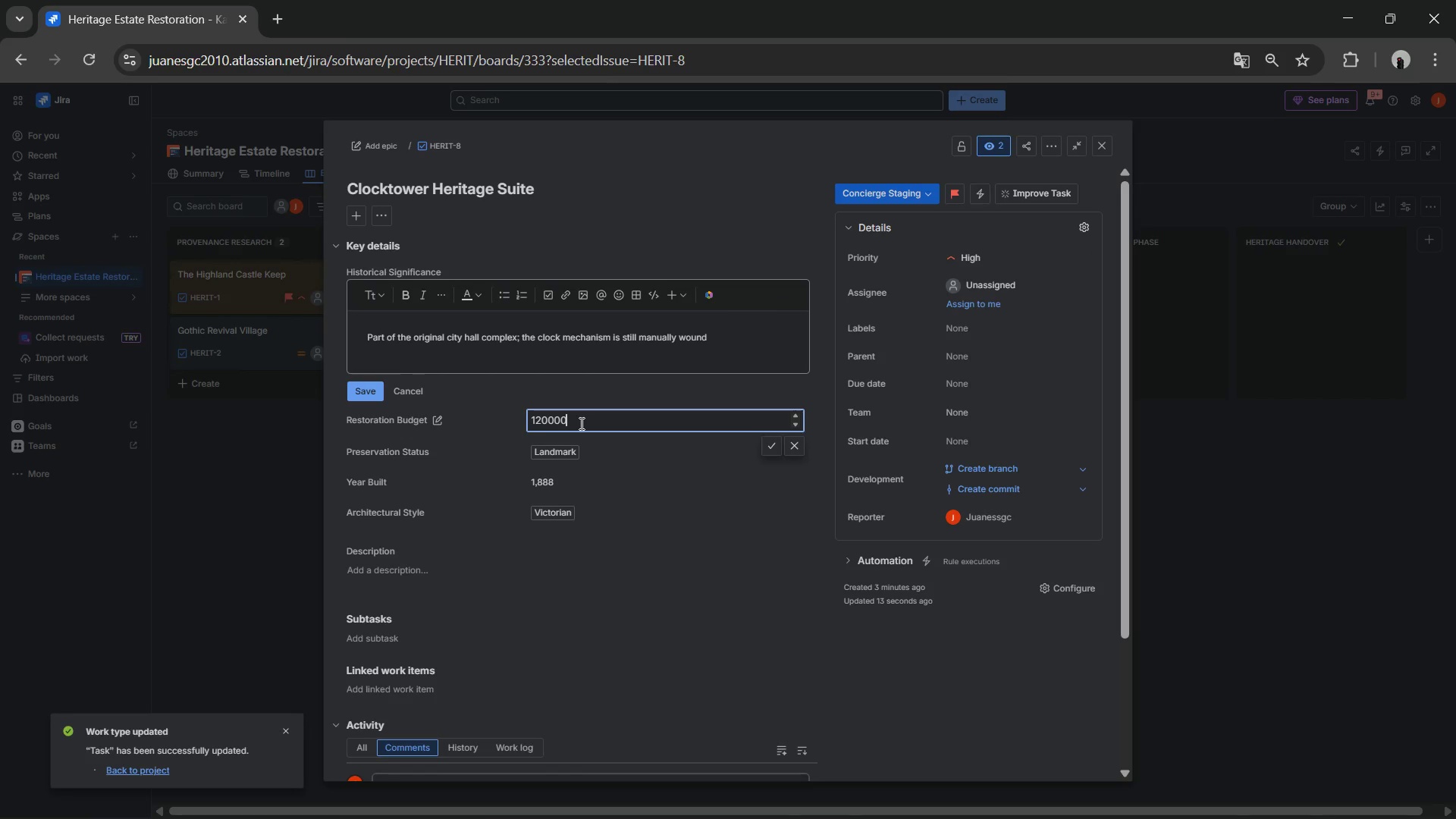 
key(0)
 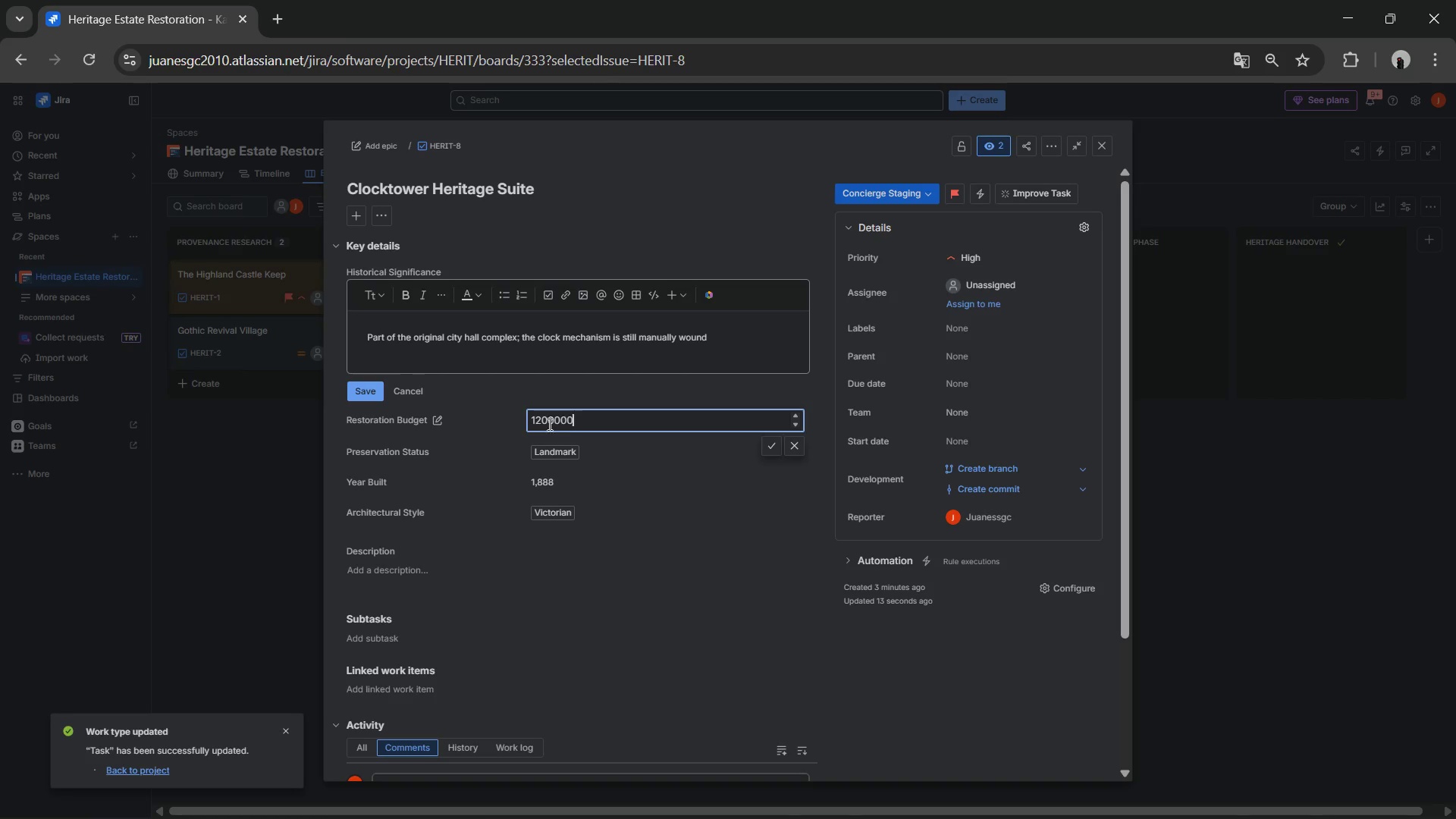 
left_click([538, 424])
 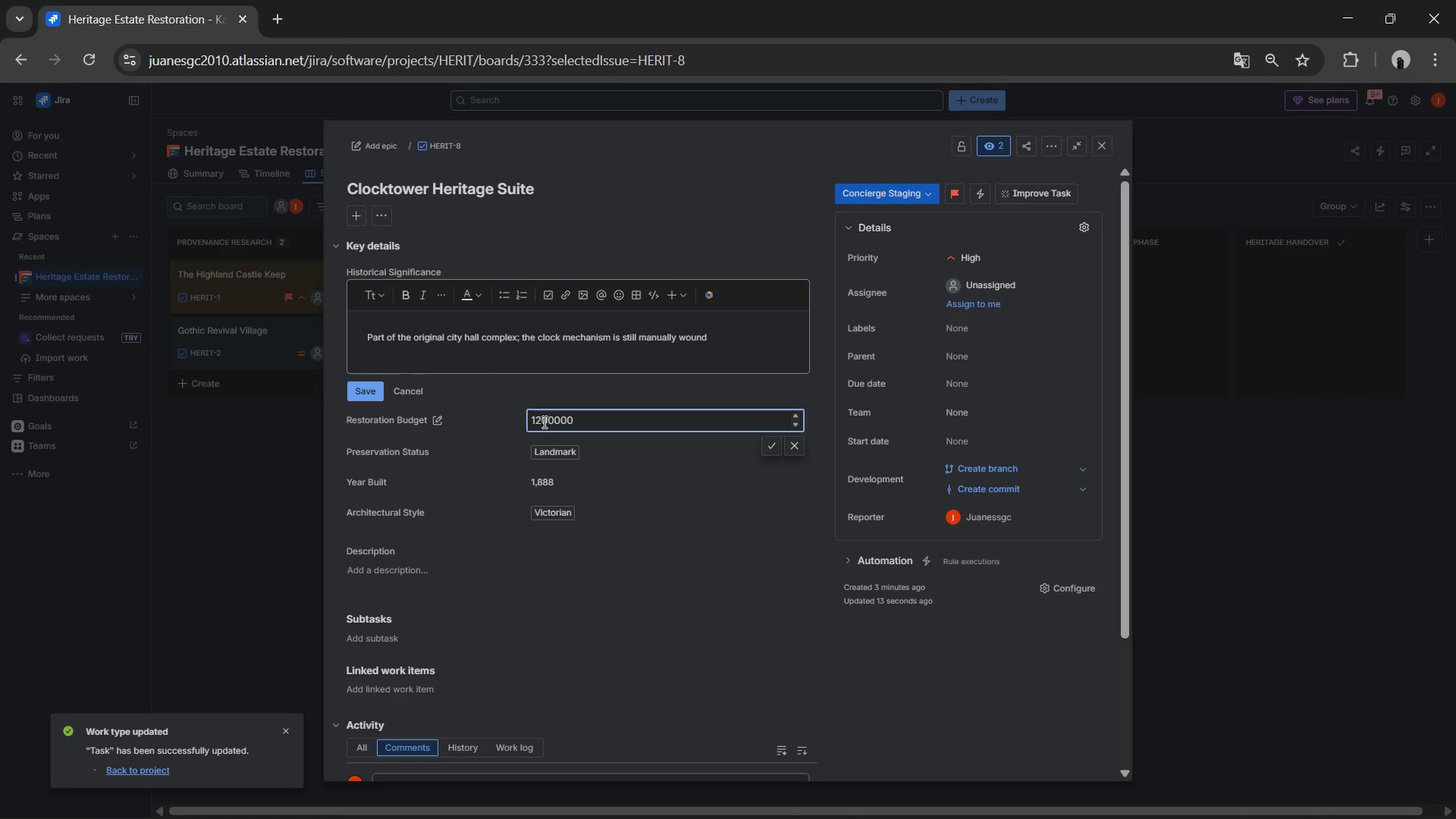 
left_click([543, 422])
 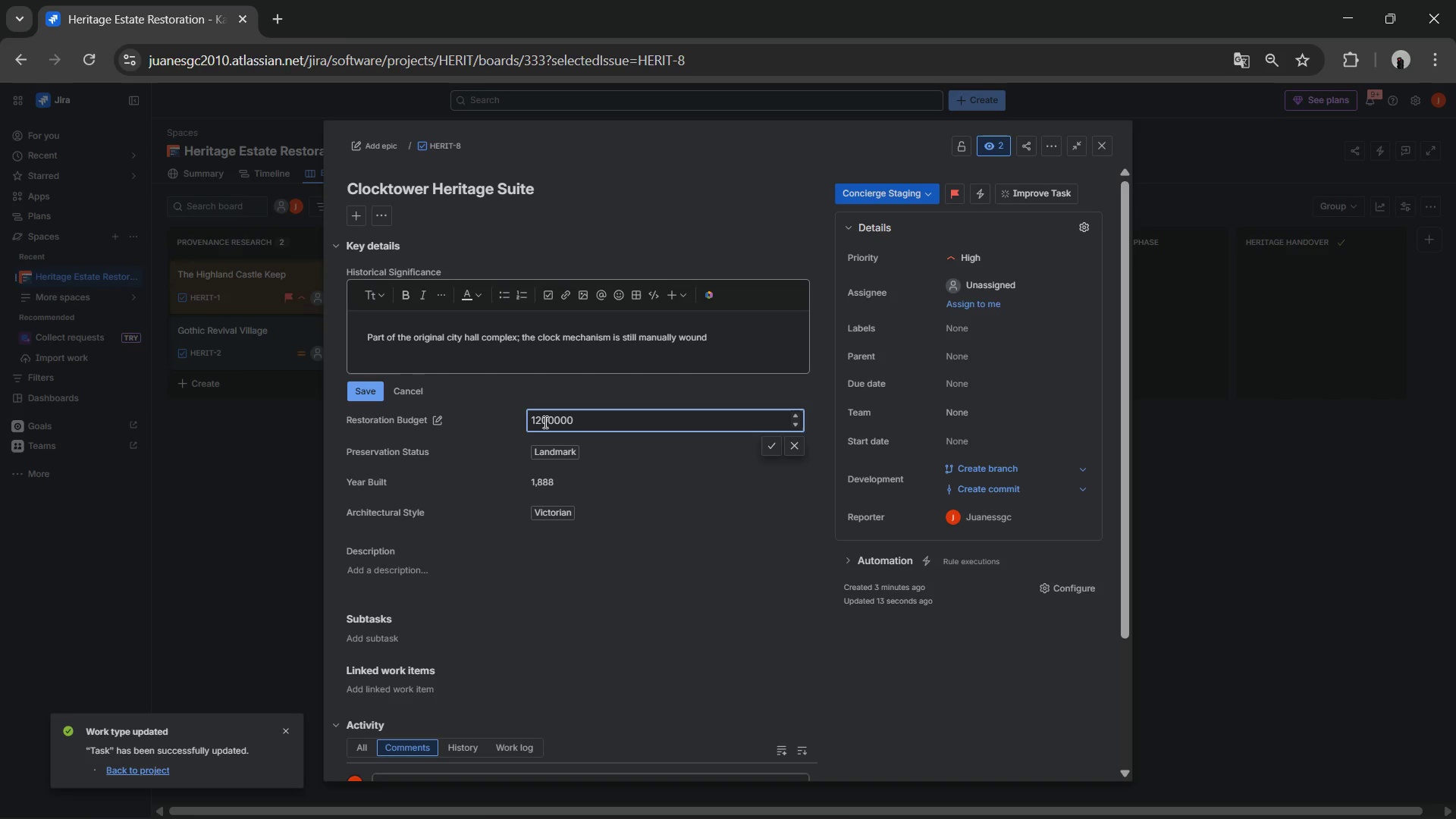 
key(Backspace)
 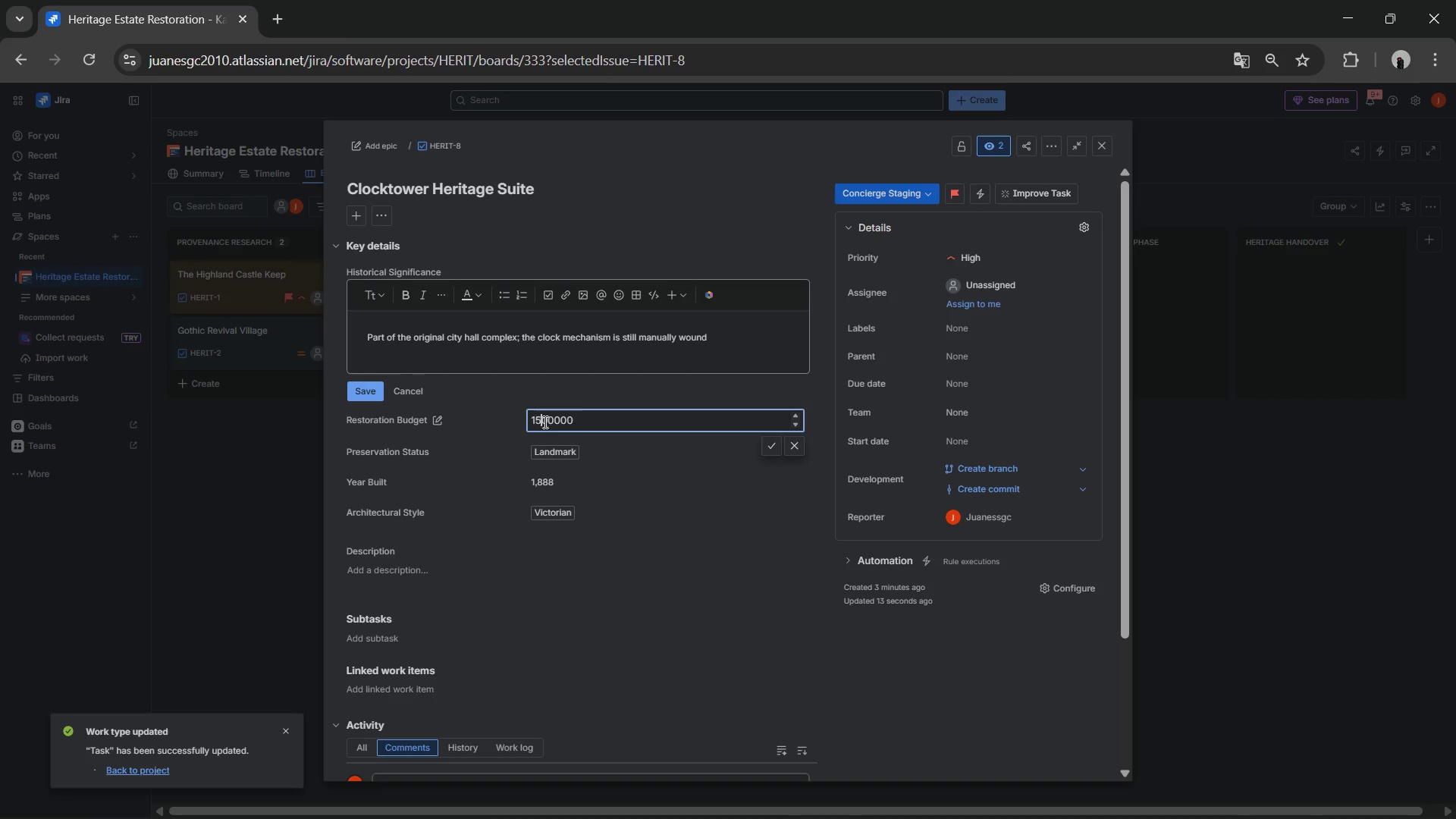 
key(5)
 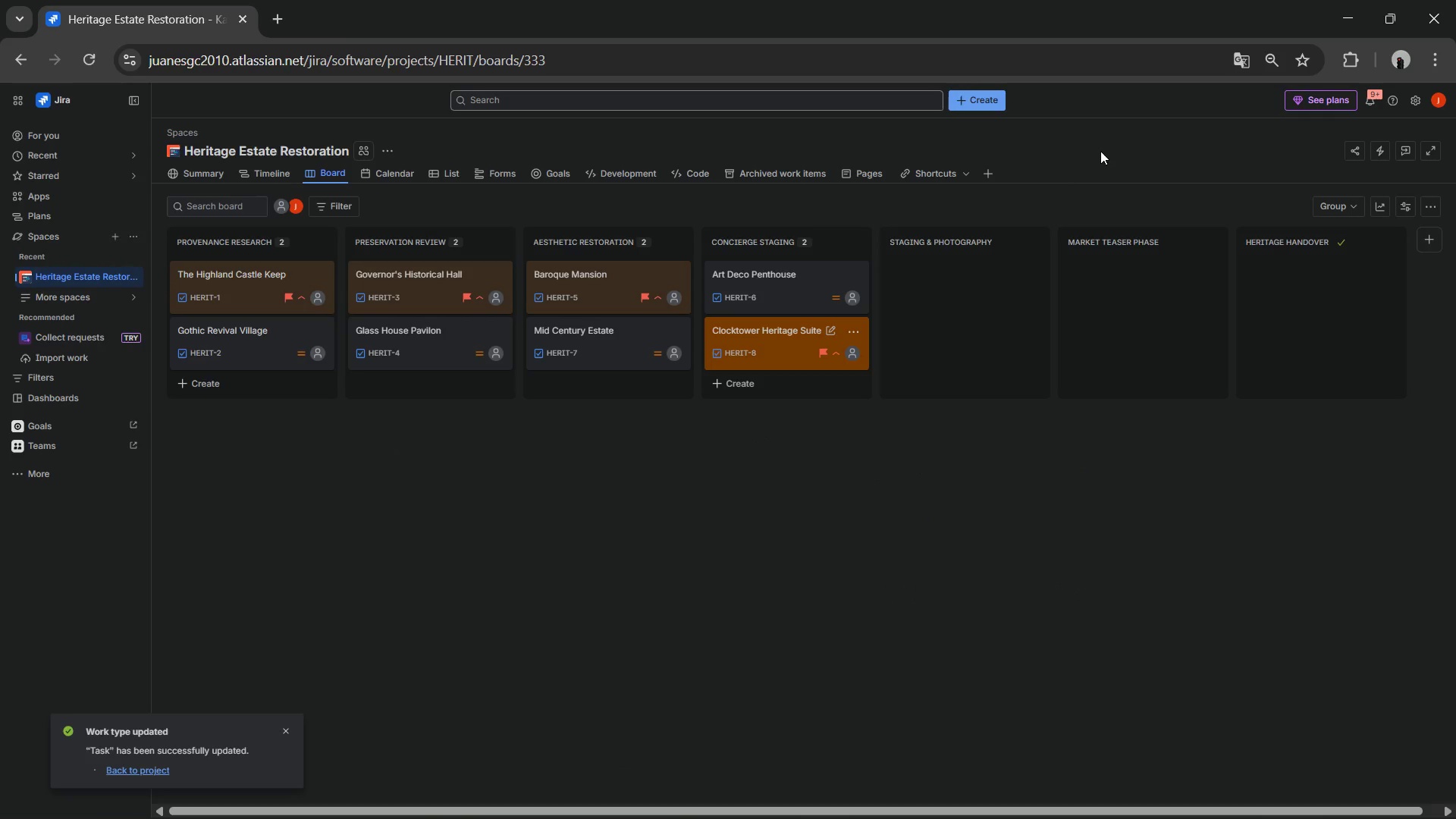 
wait(24.22)
 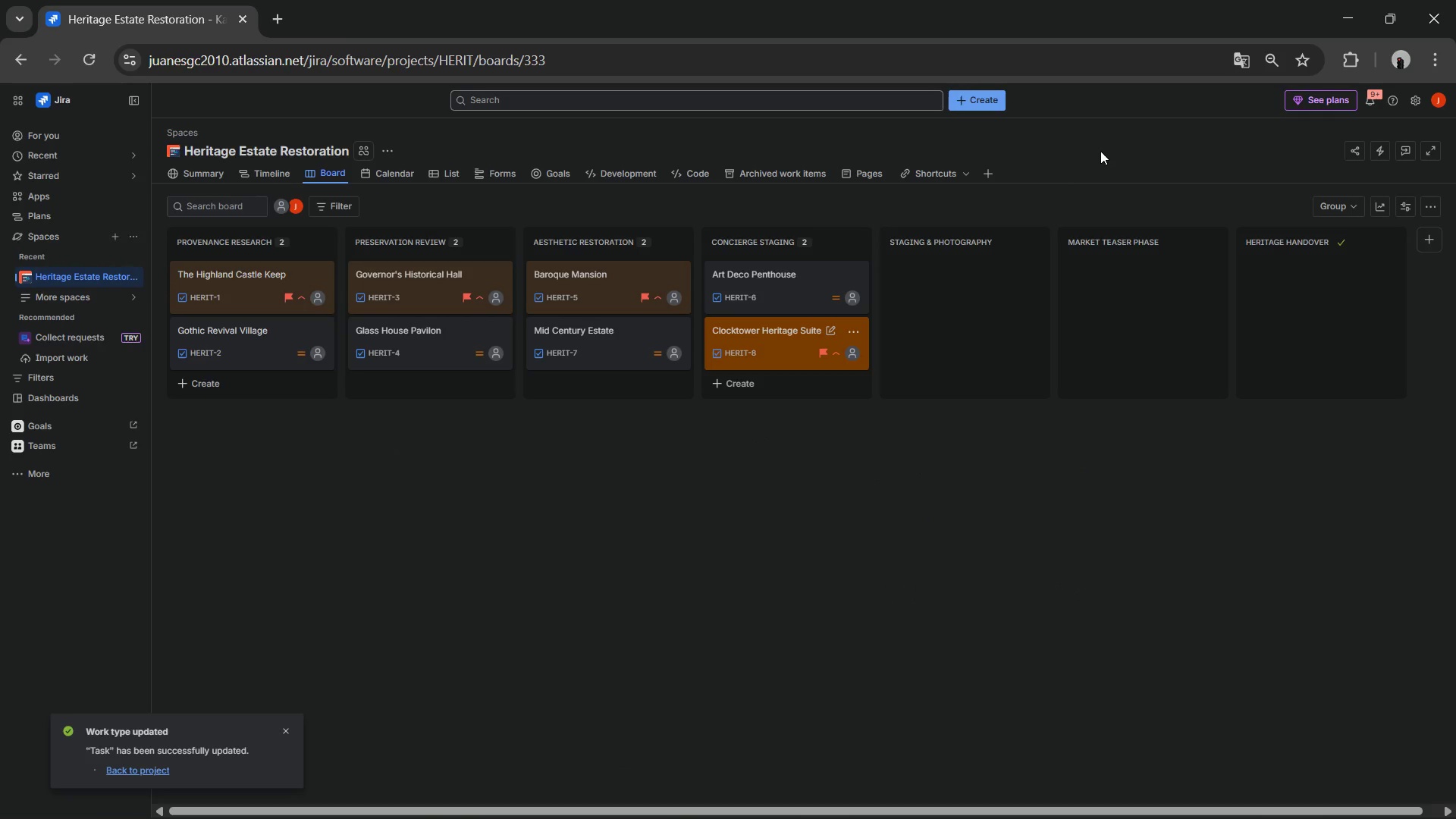 
left_click([930, 278])
 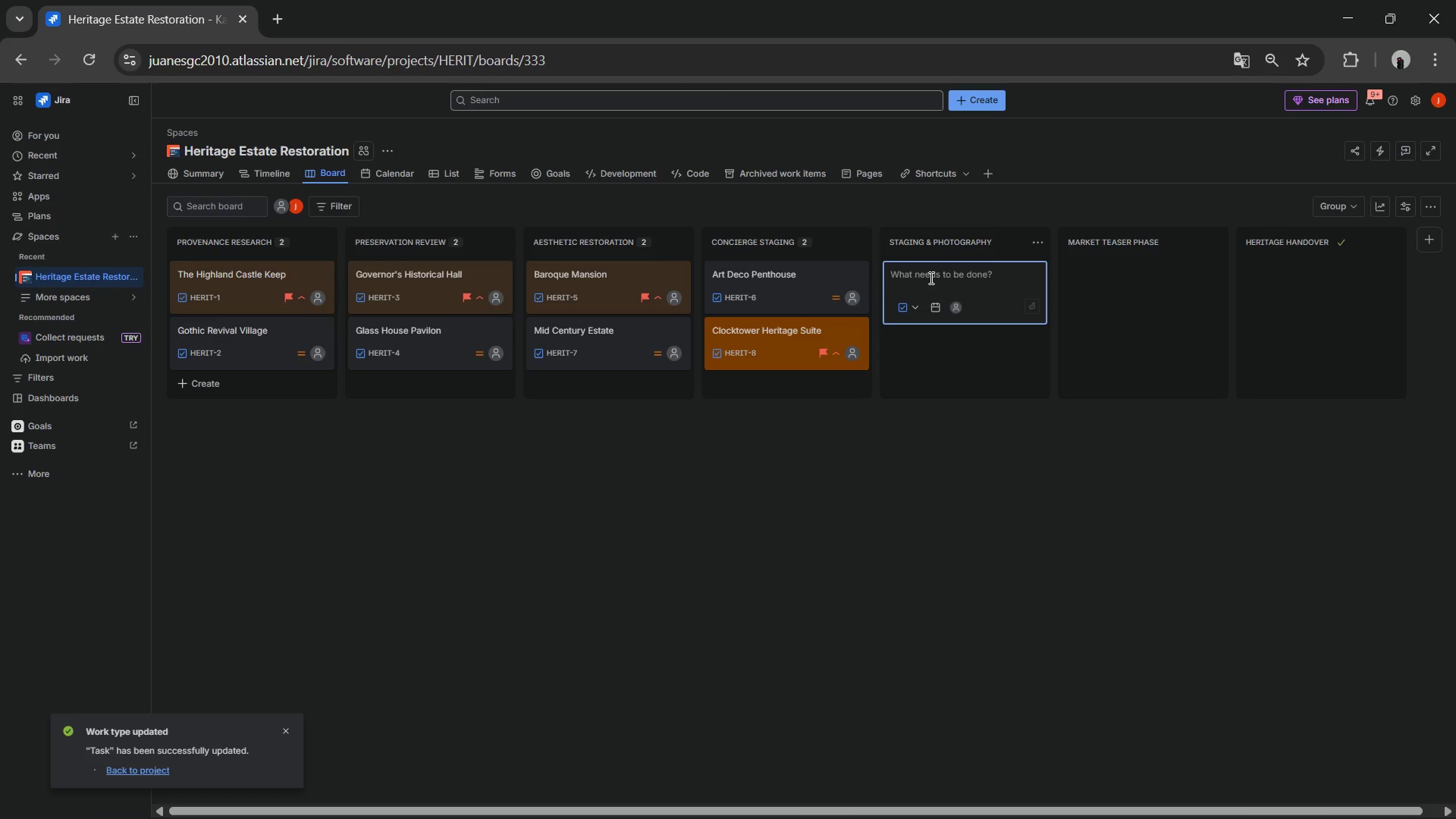 
left_click([930, 278])
 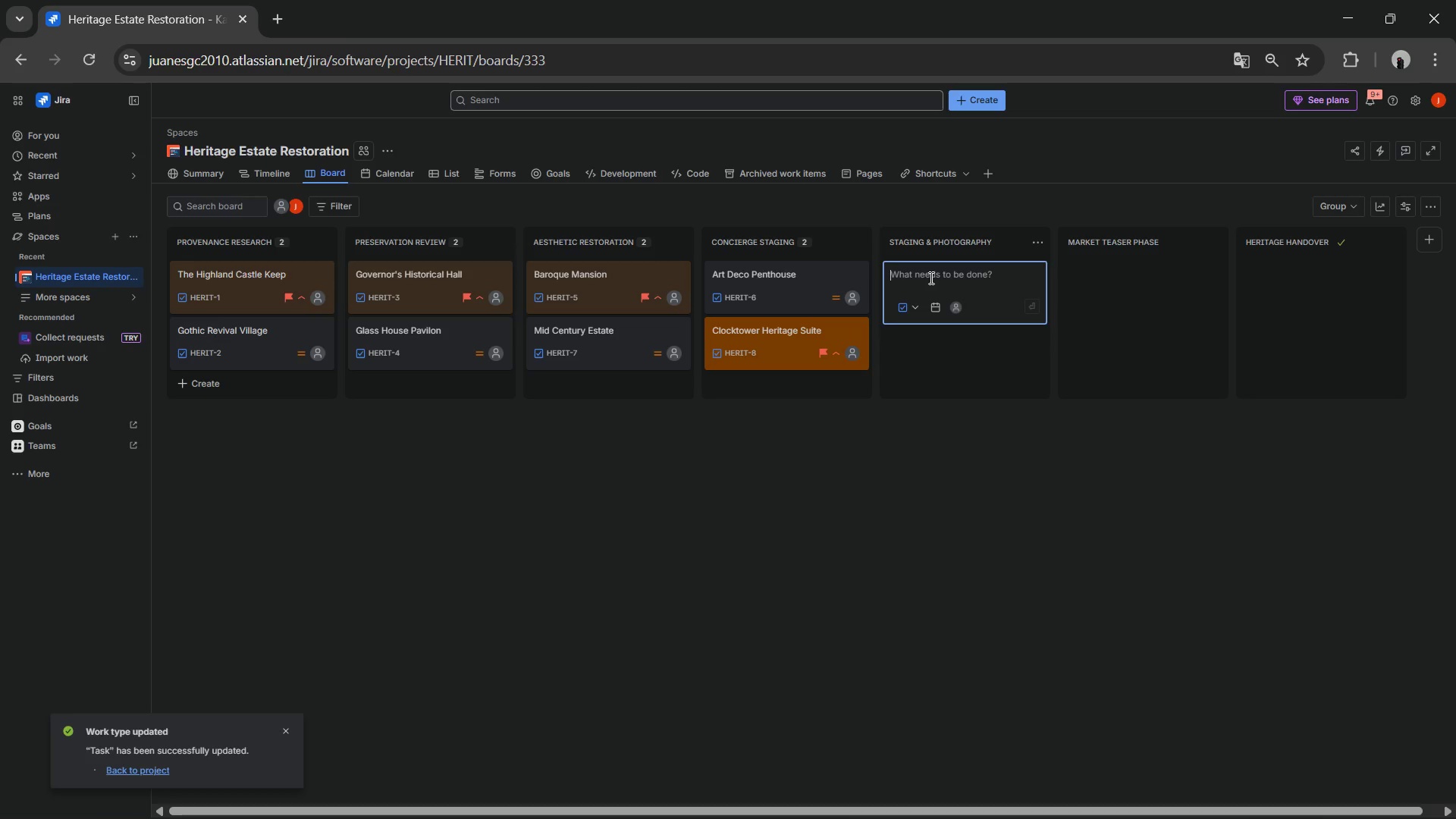 
type(Old Town Library)
 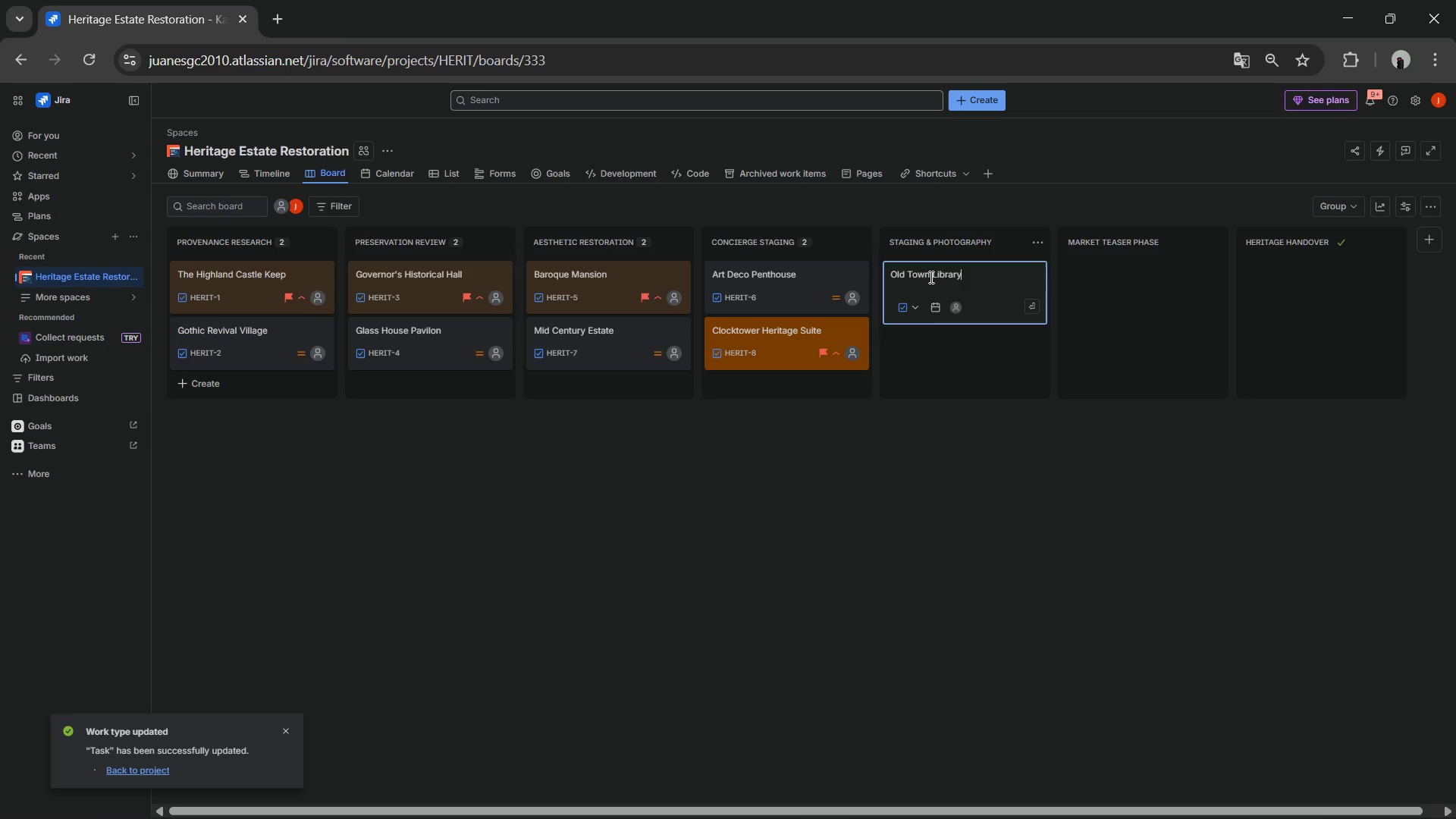 
 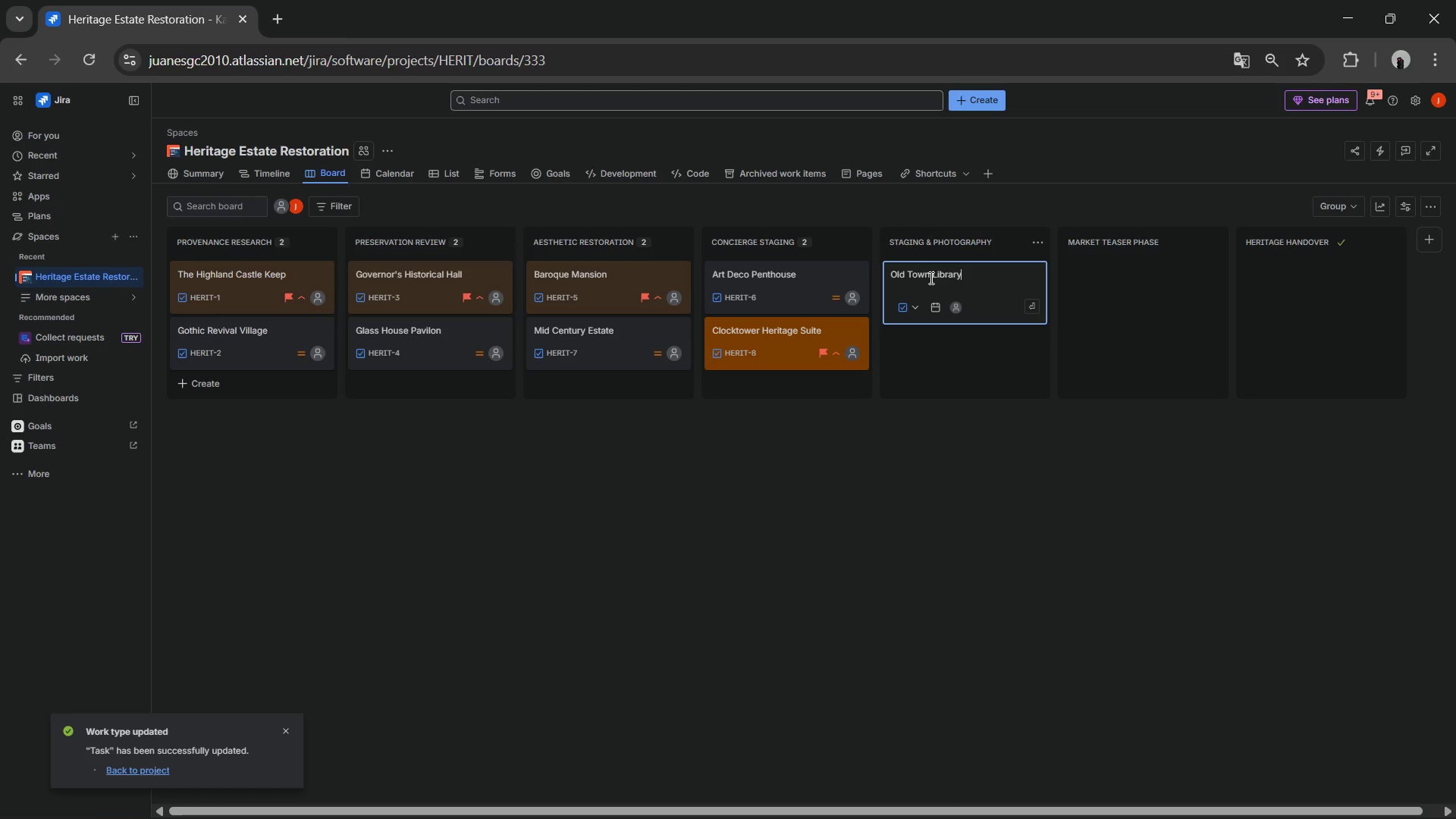 
key(Enter)
 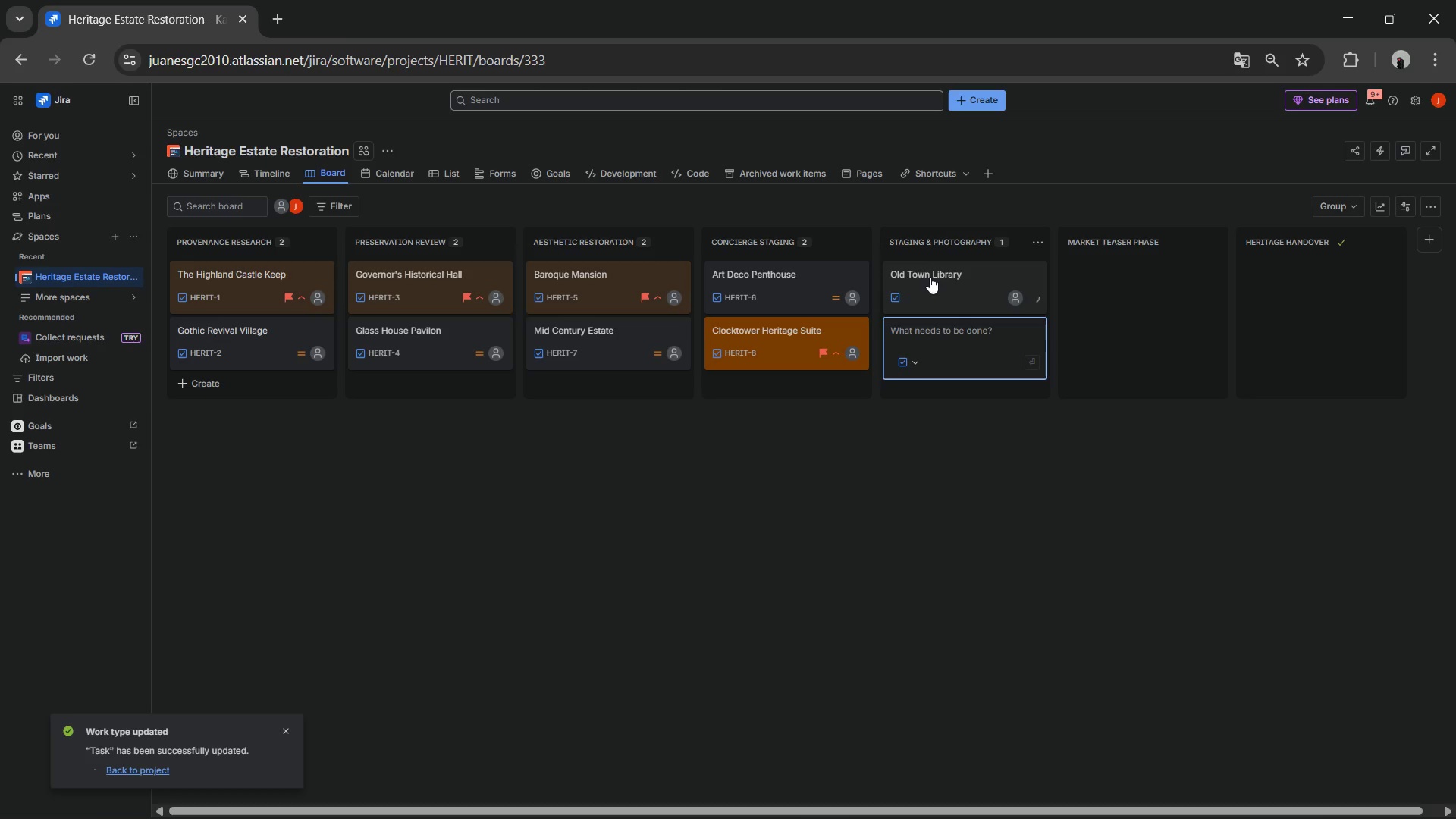 
left_click([930, 277])
 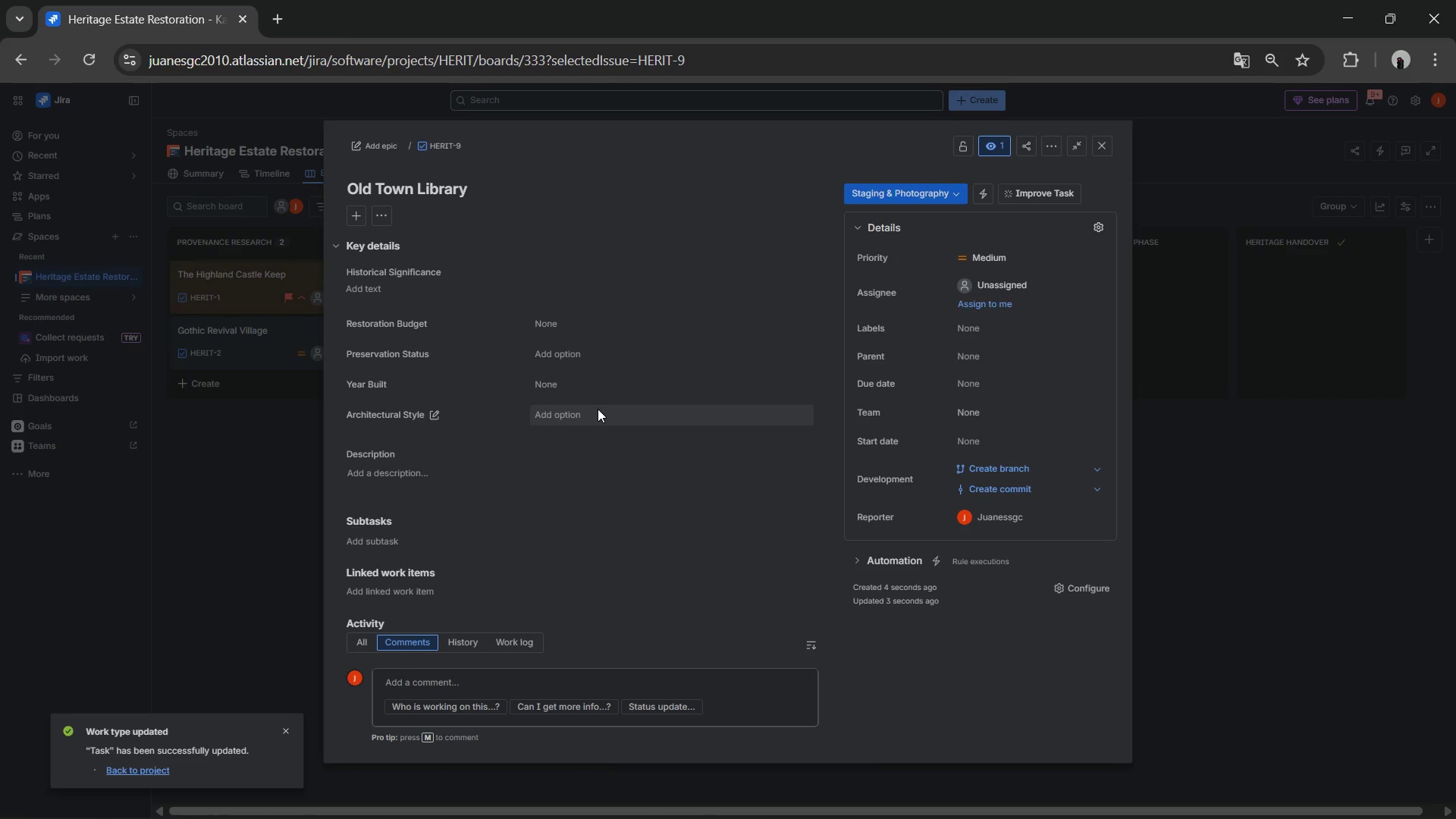 
wait(21.25)
 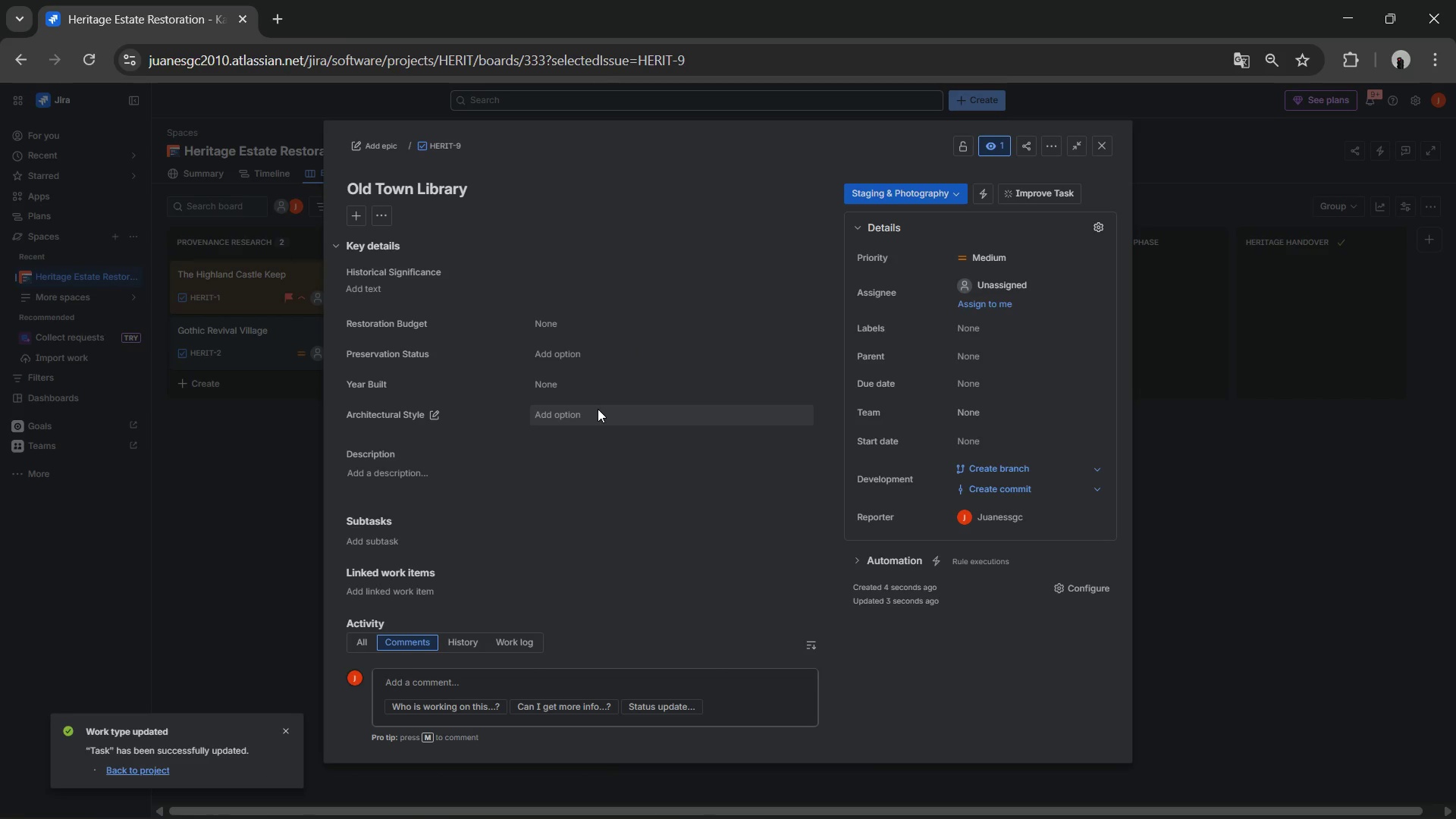 
left_click([567, 408])
 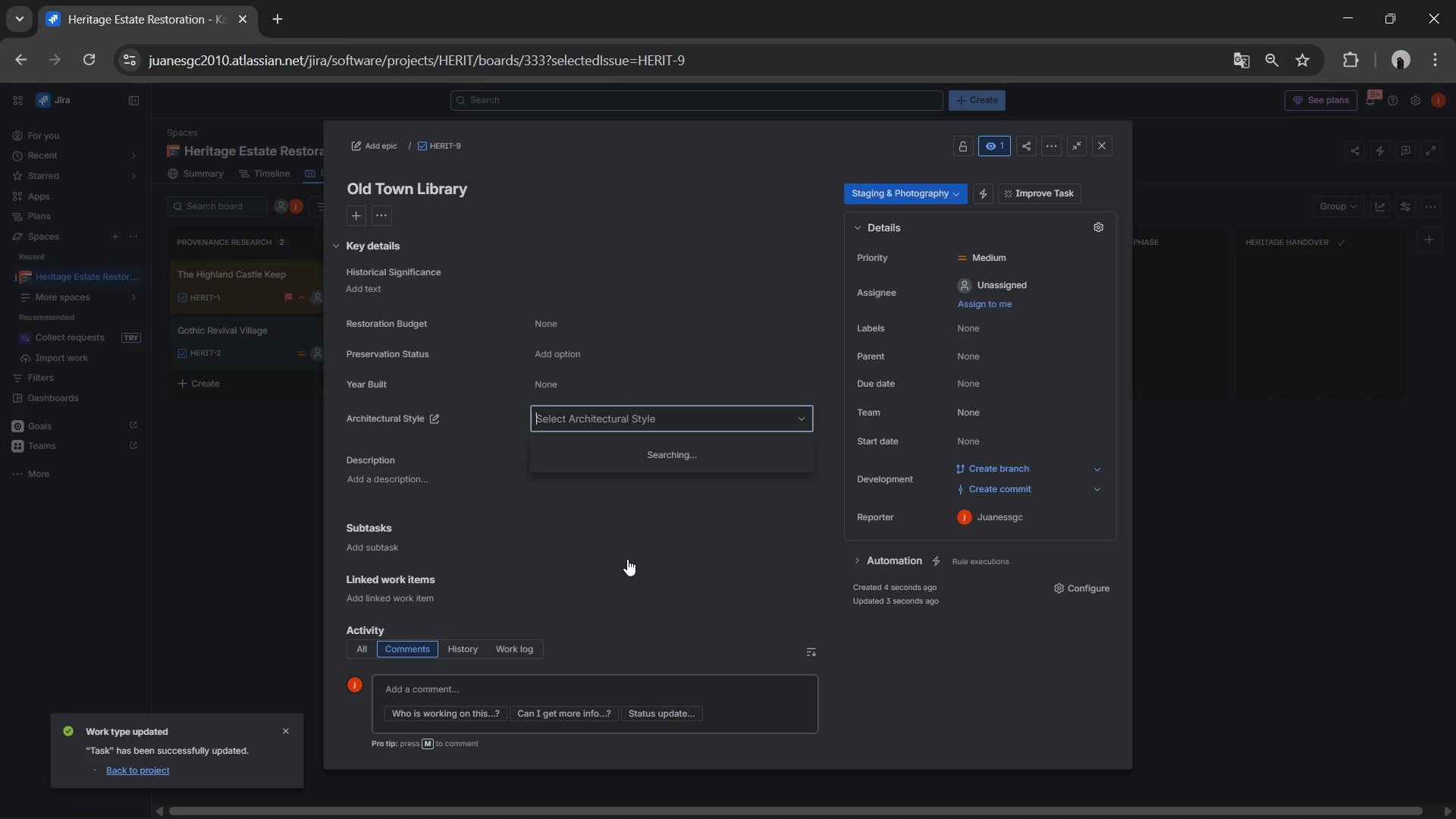 
mouse_move([613, 577])
 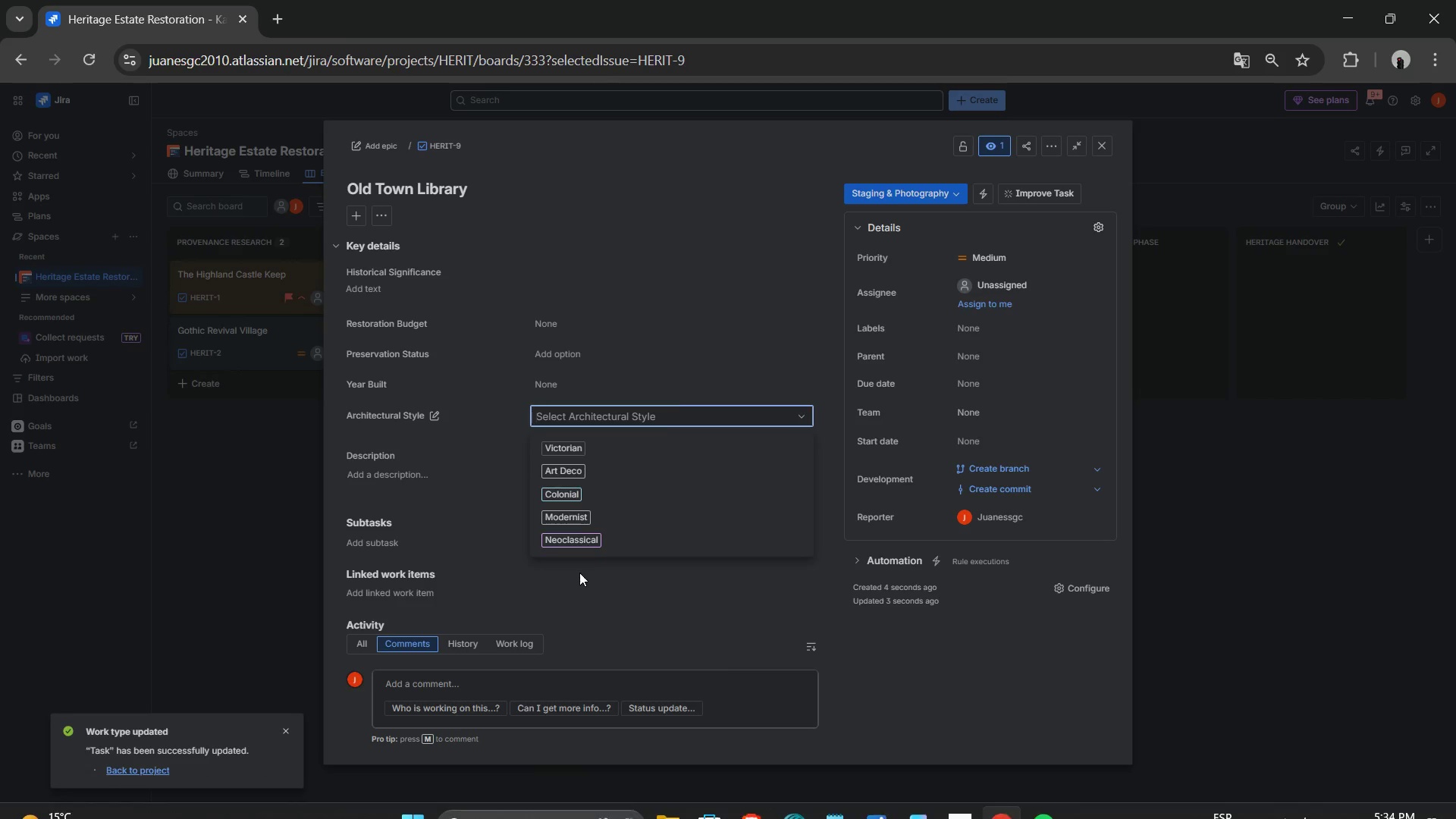 
left_click([583, 548])
 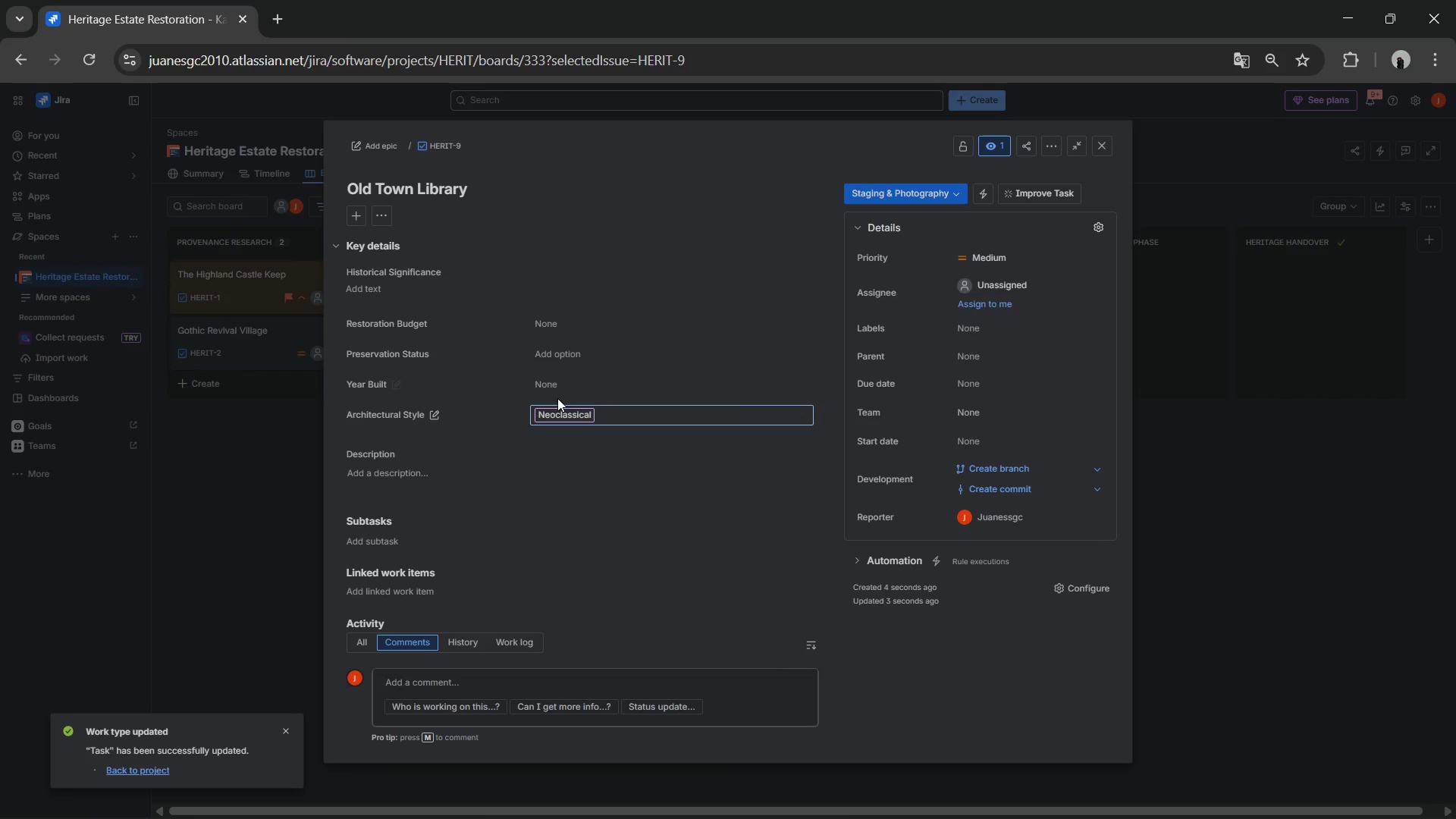 
left_click([560, 387])
 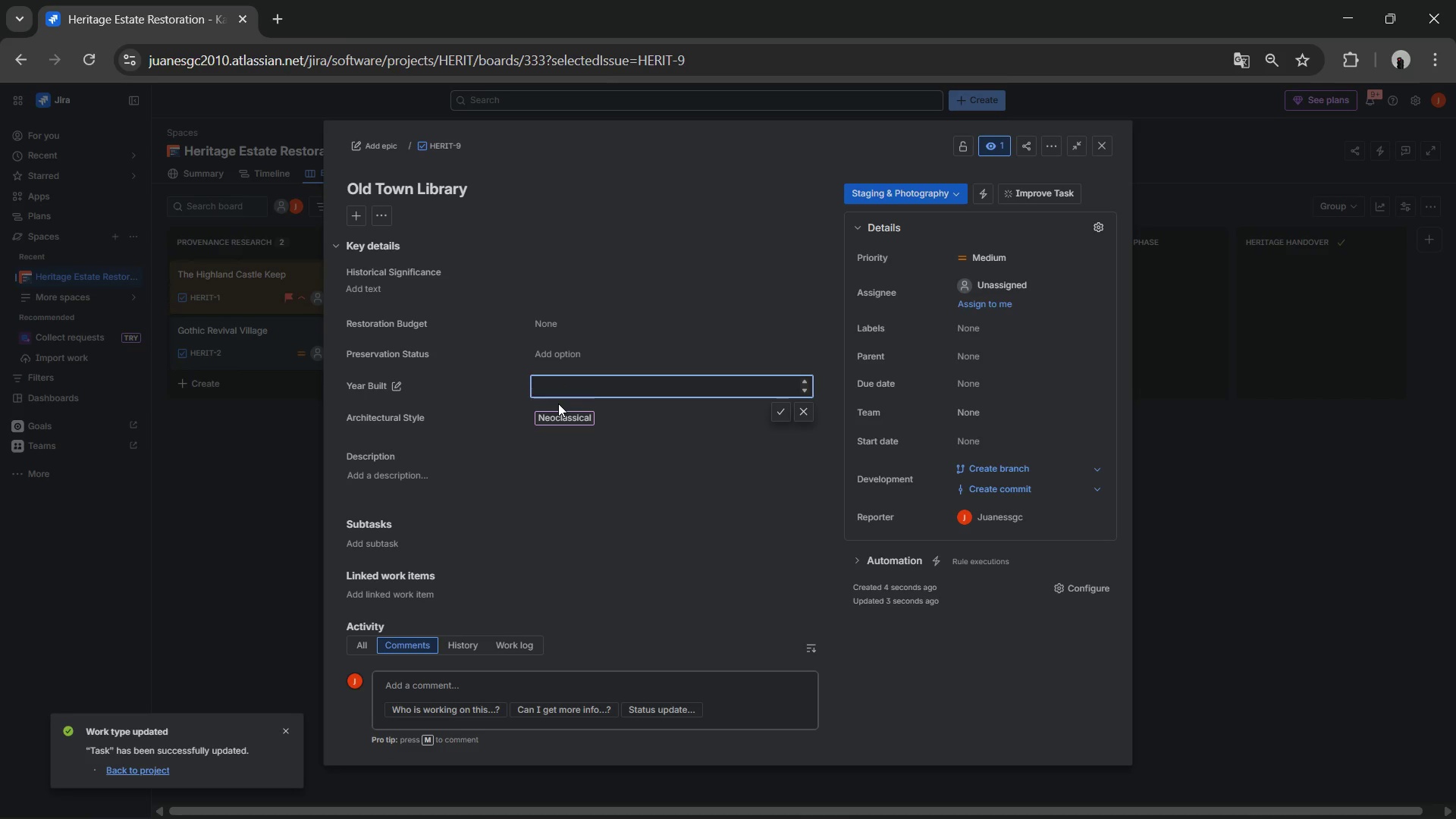 
key(Numpad1)
 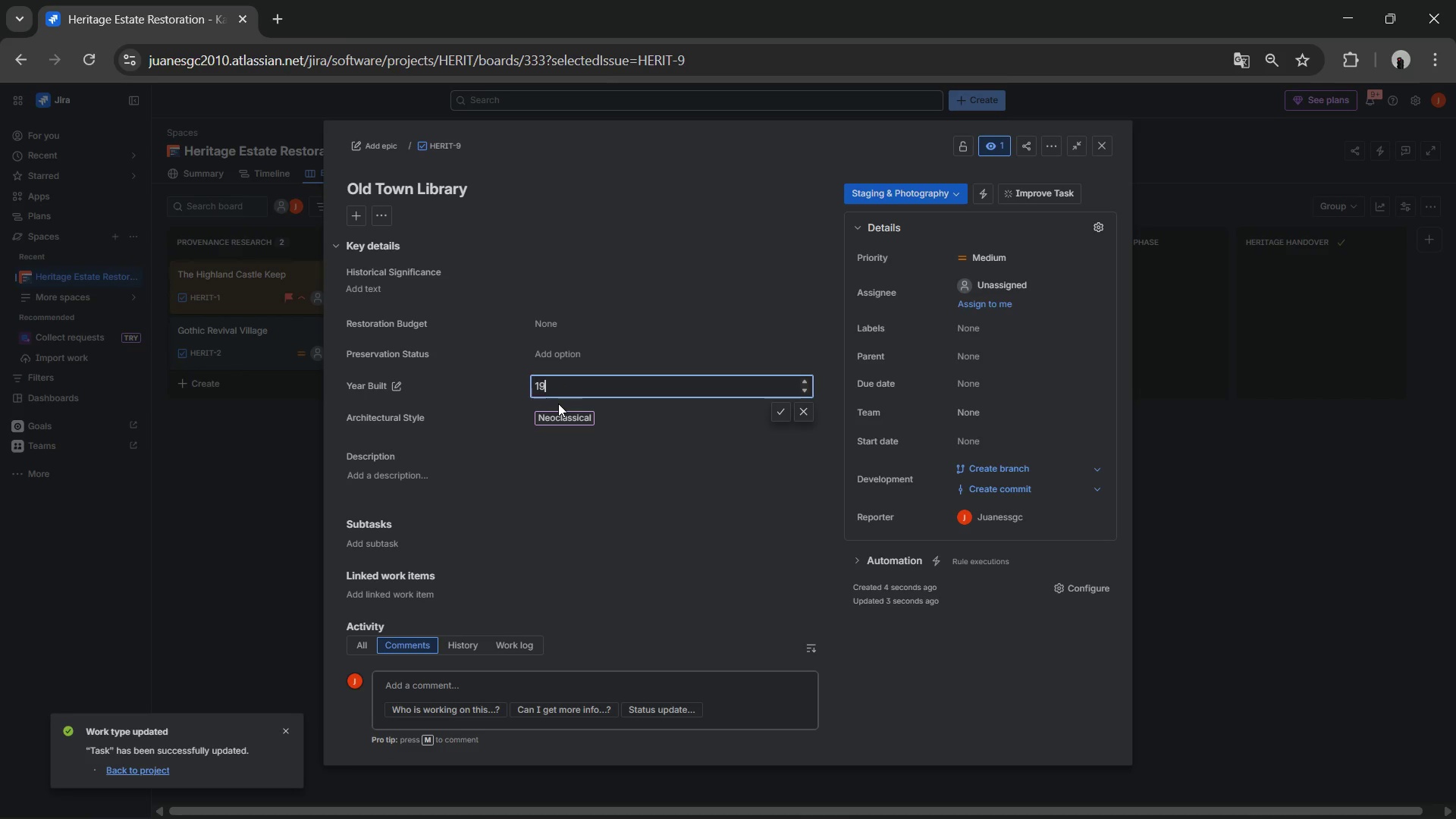 
key(Numpad9)
 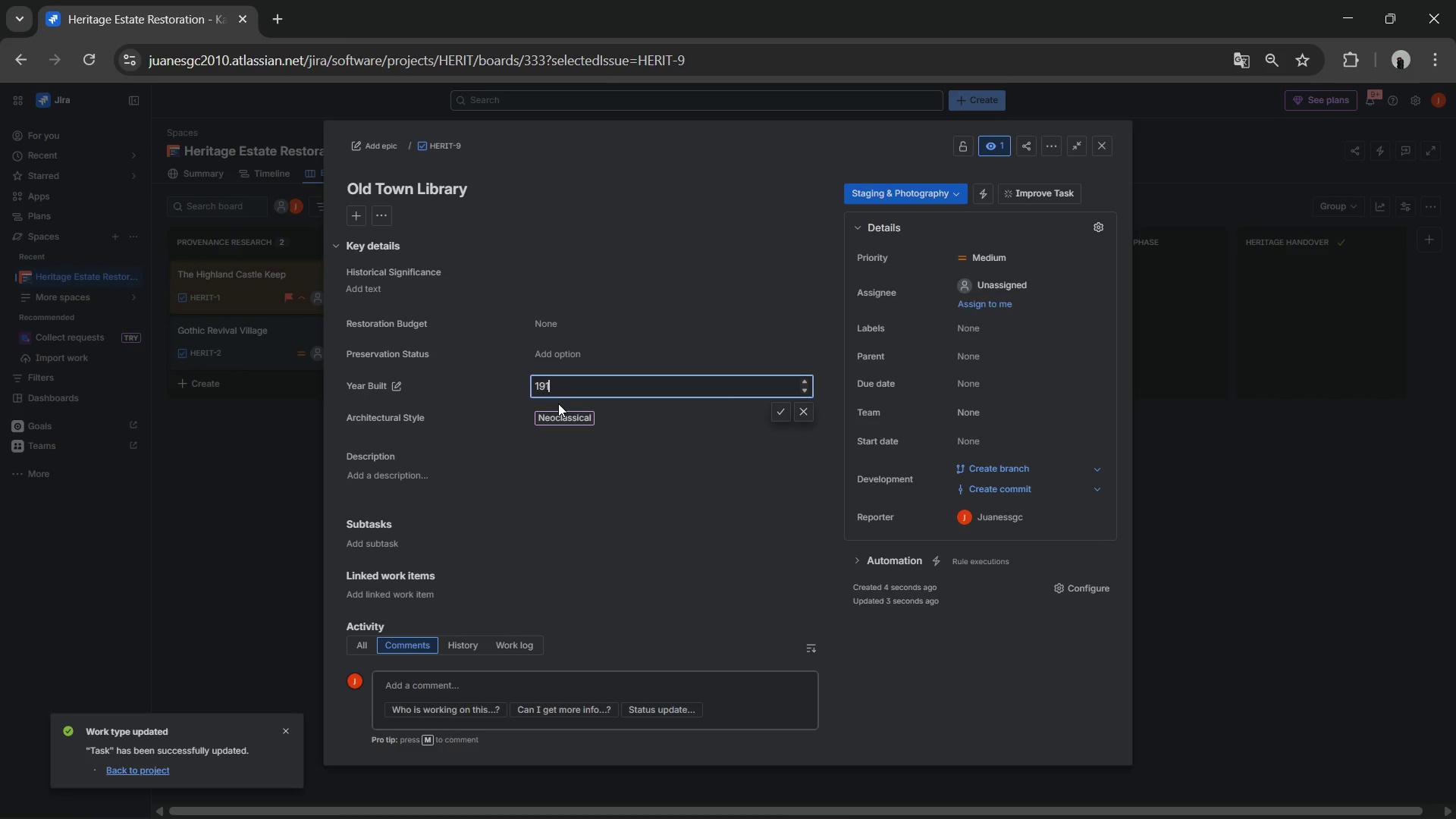 
key(Numpad1)
 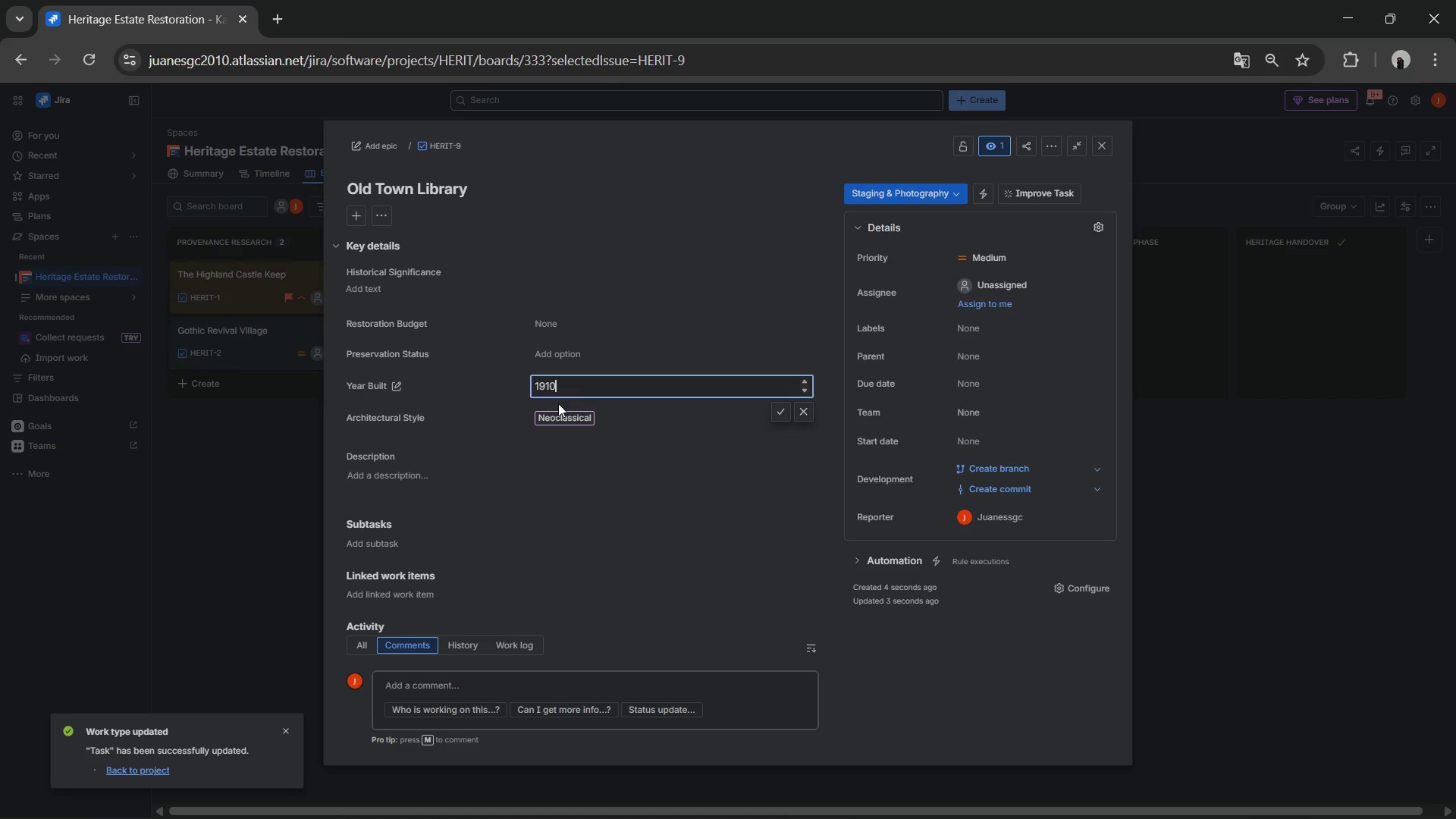 
key(Numpad0)
 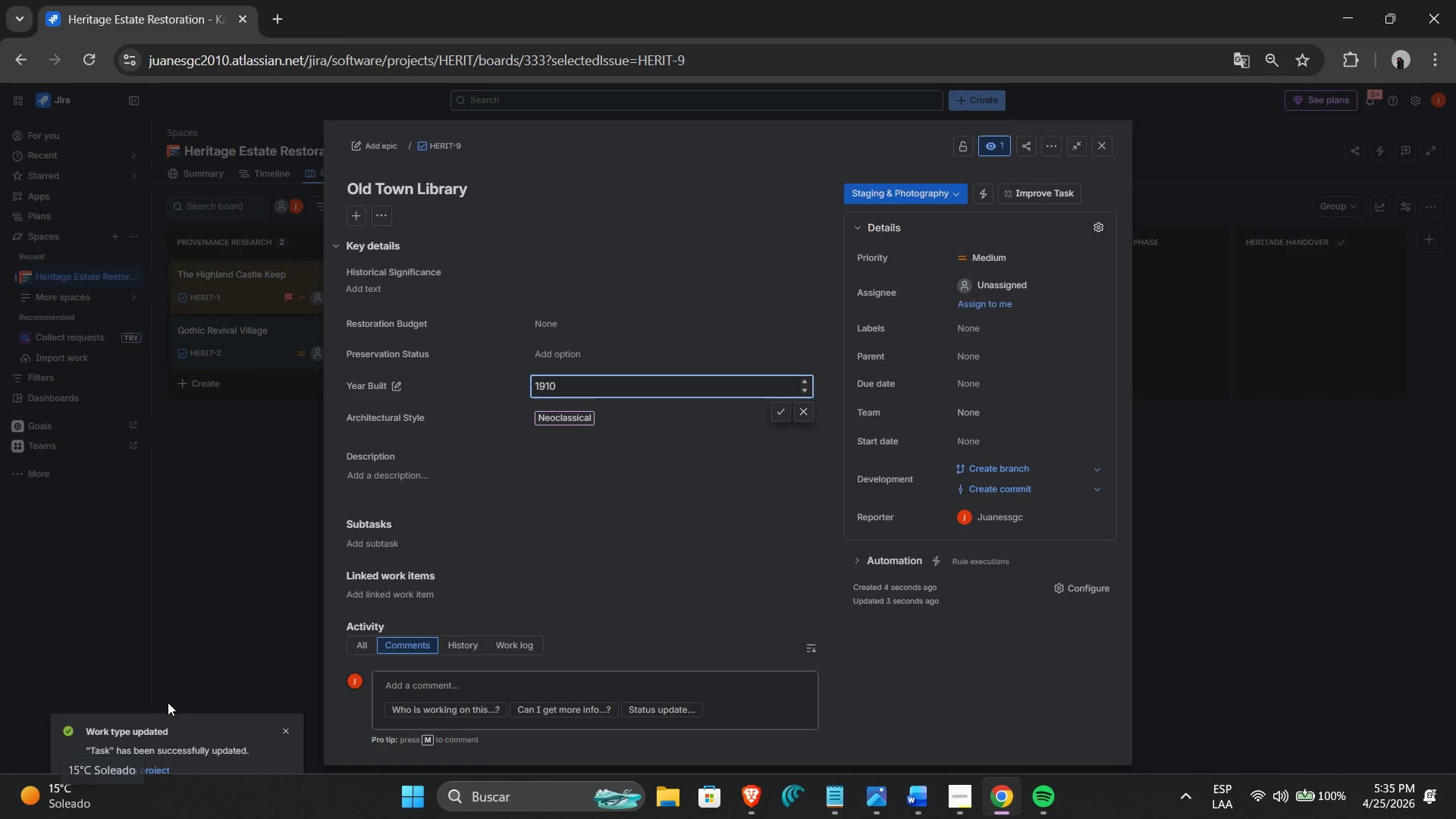 
wait(5.12)
 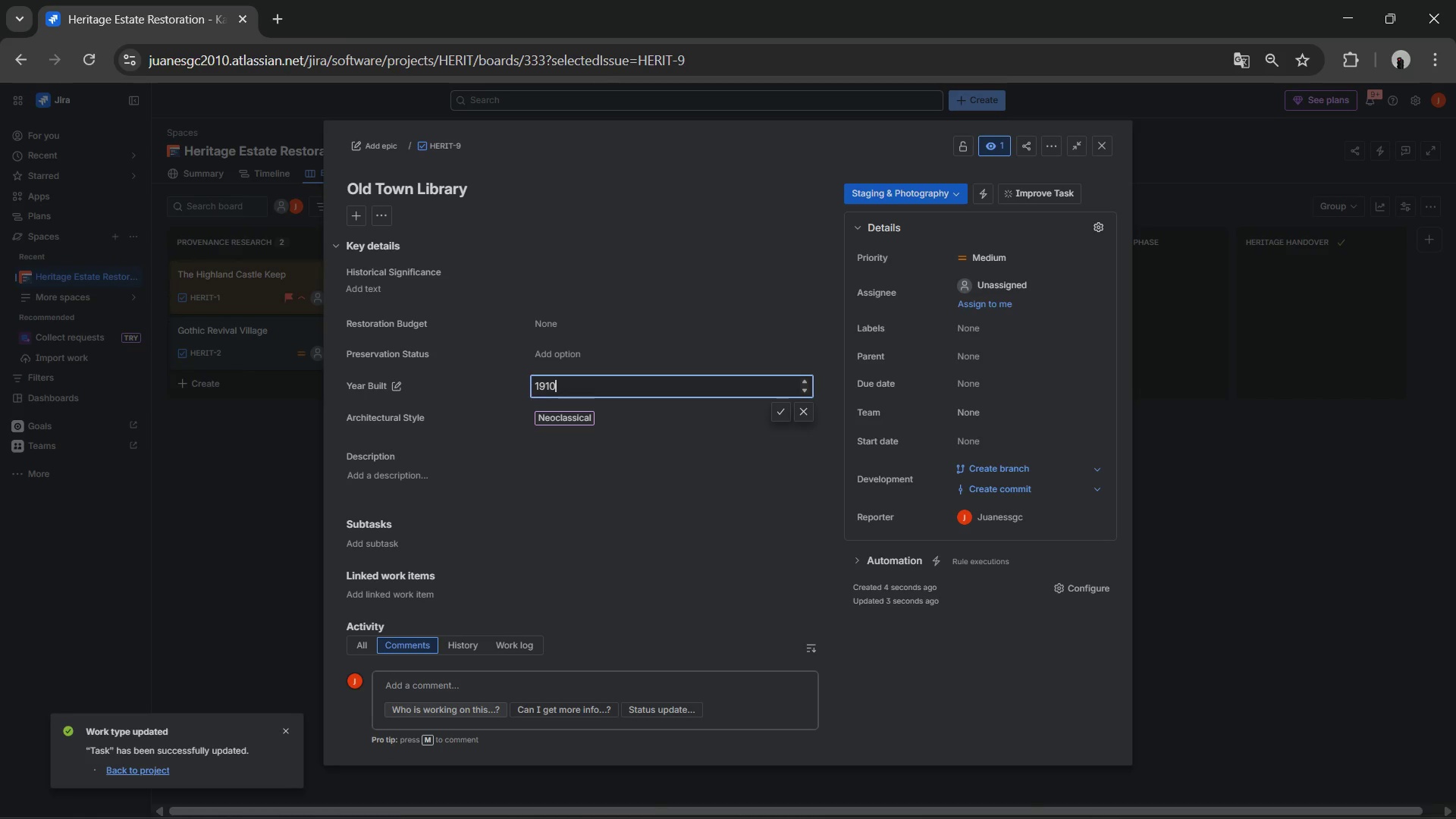 
left_click([607, 356])
 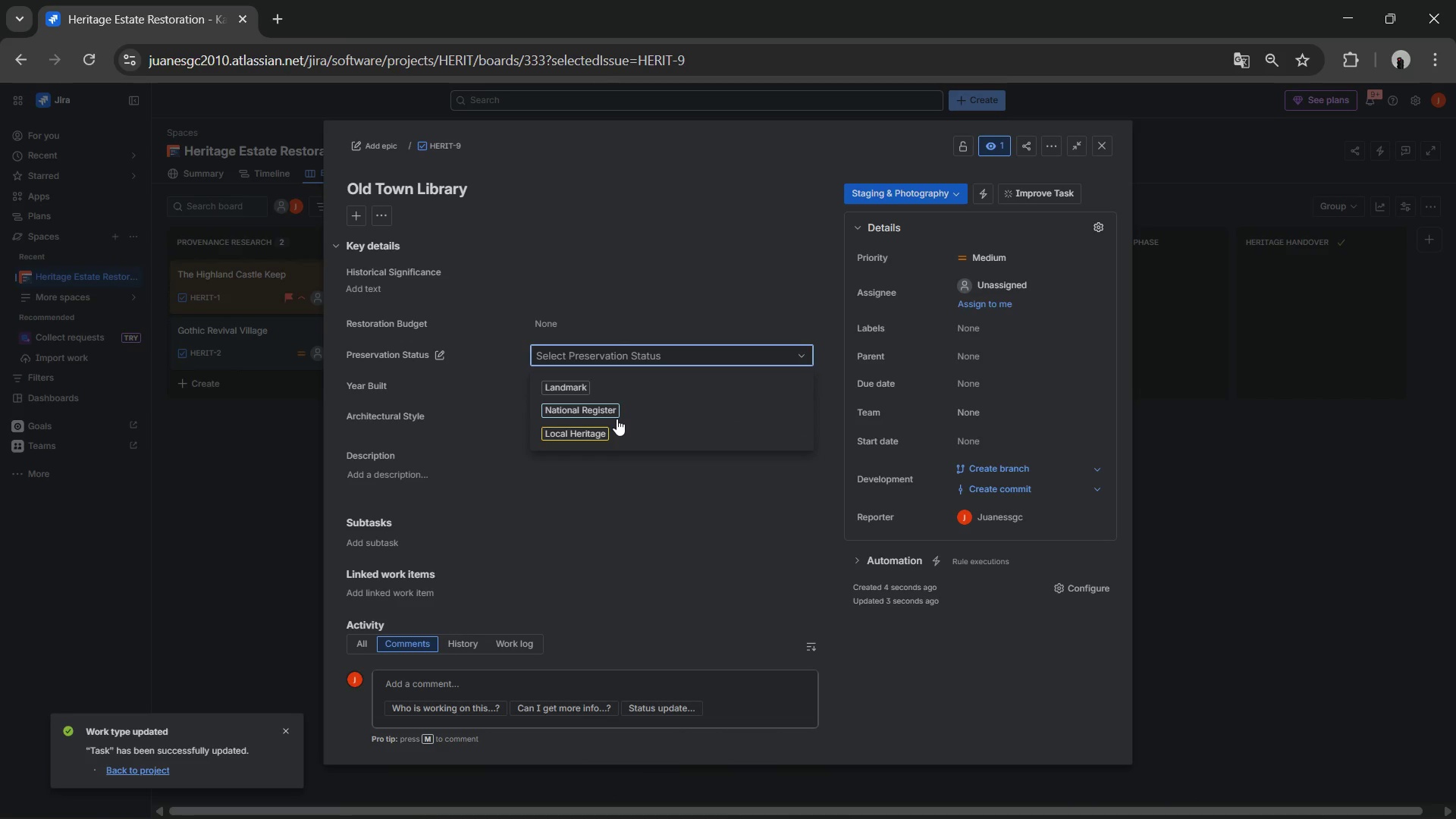 
wait(9.19)
 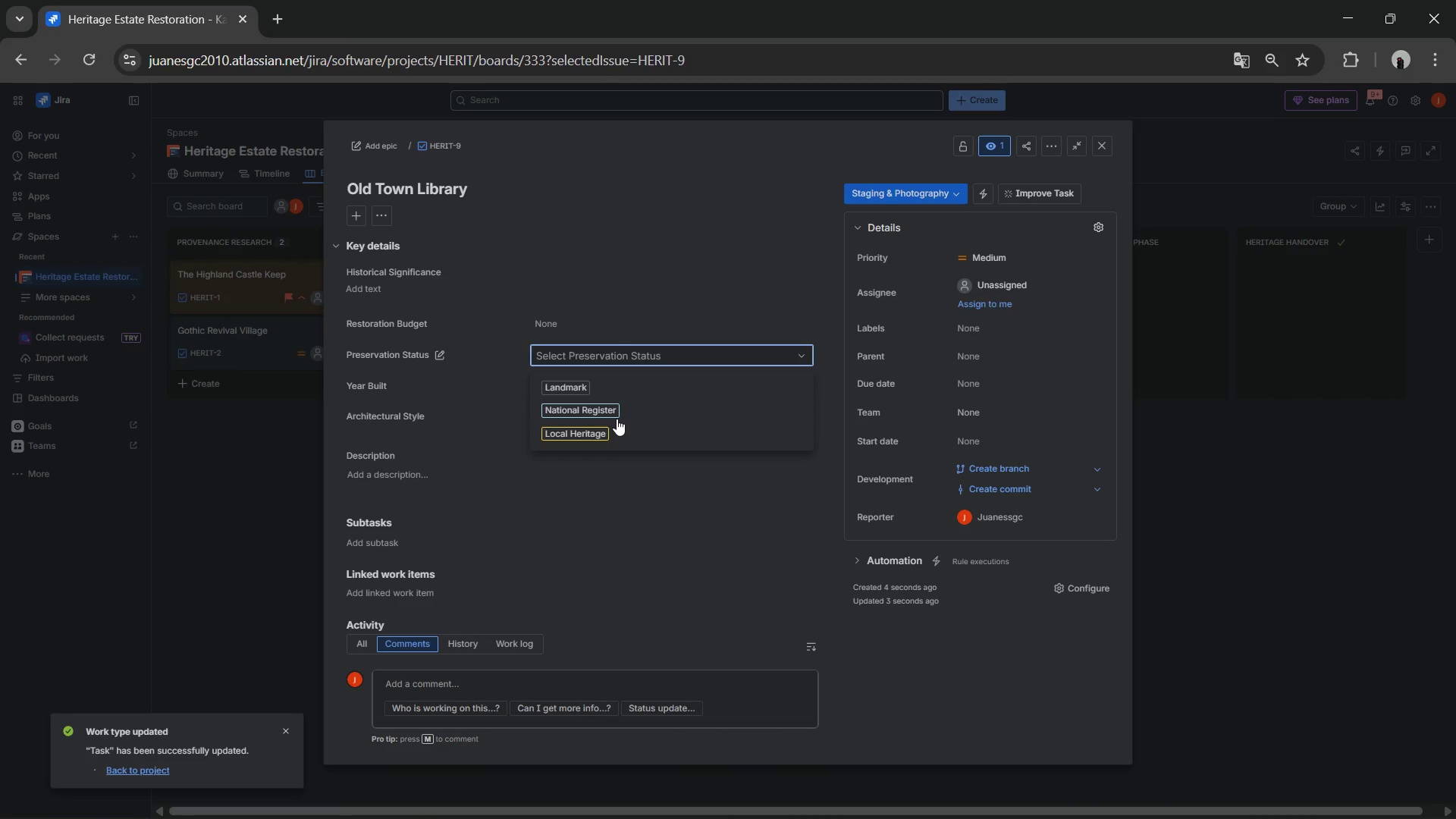 
left_click([609, 411])
 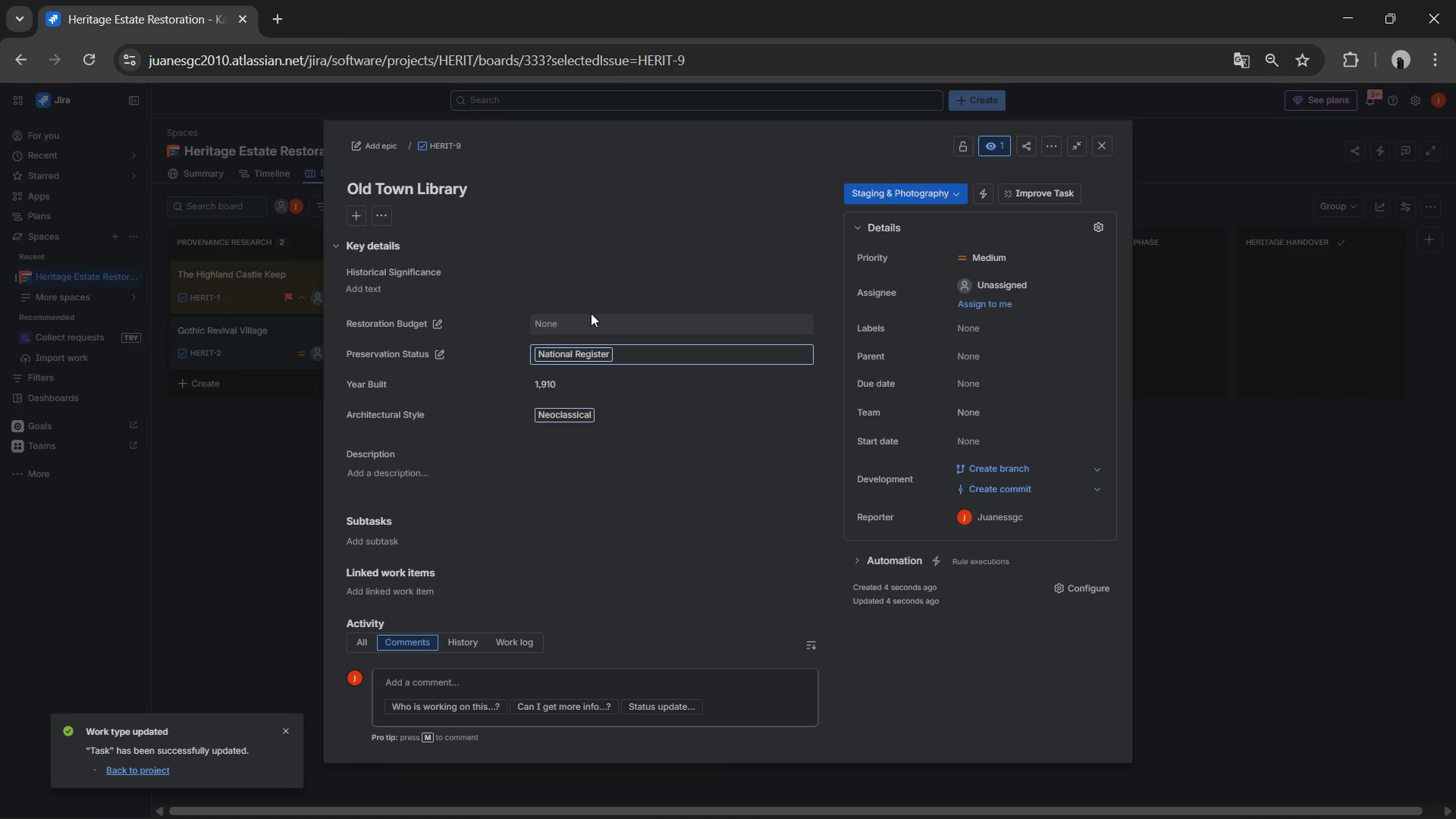 
left_click([590, 315])
 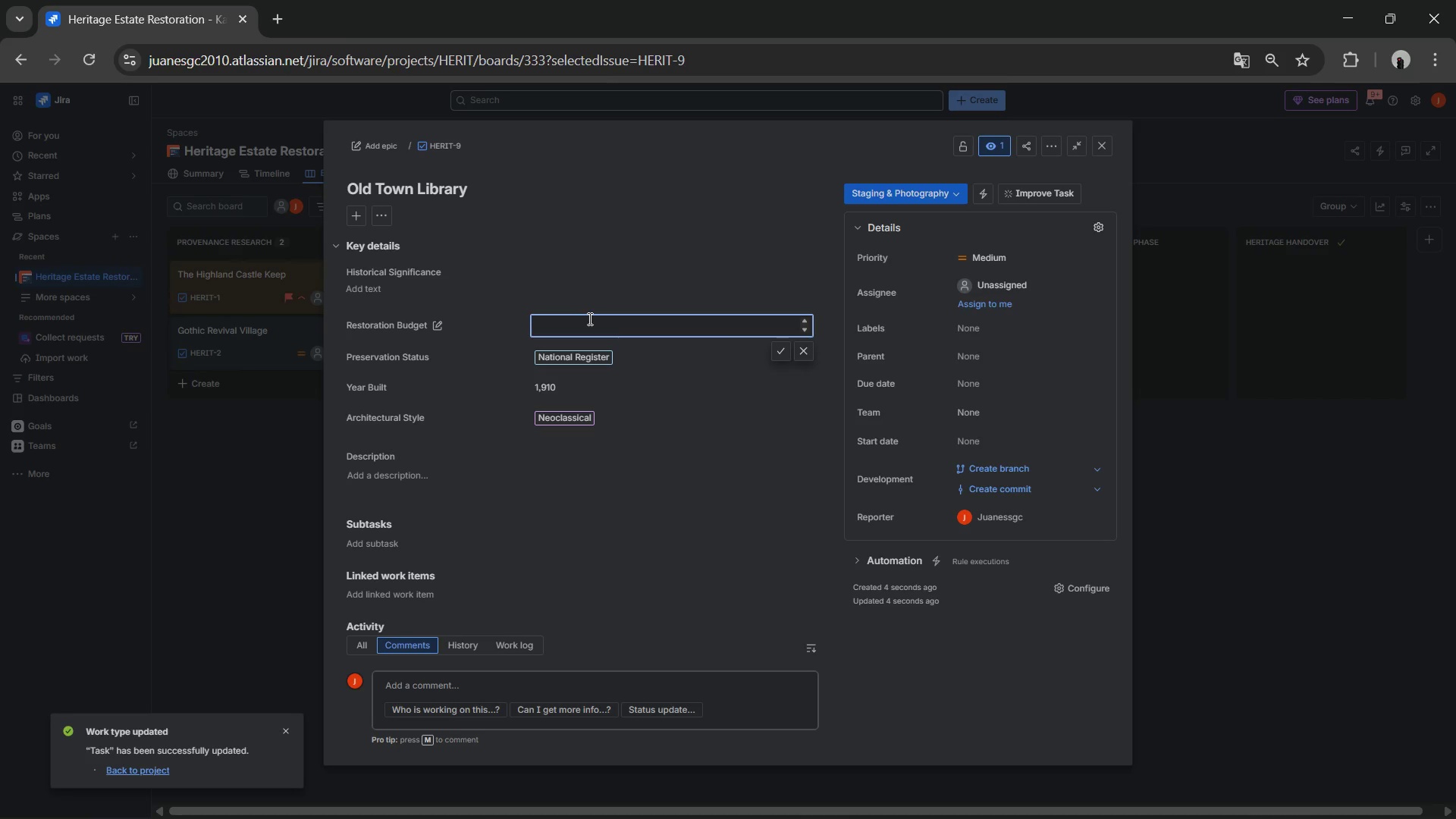 
key(Numpad1)
 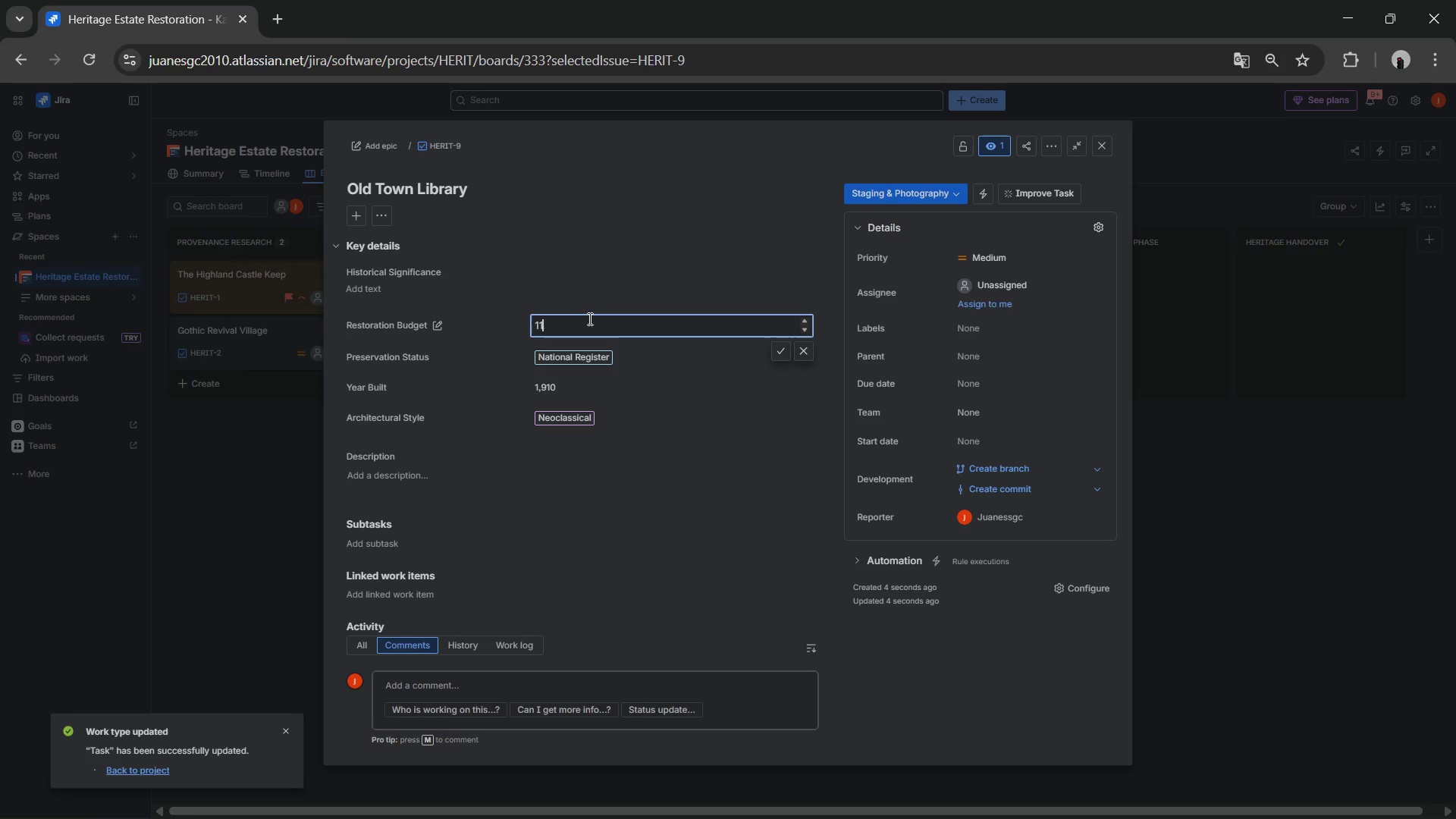 
key(Numpad1)
 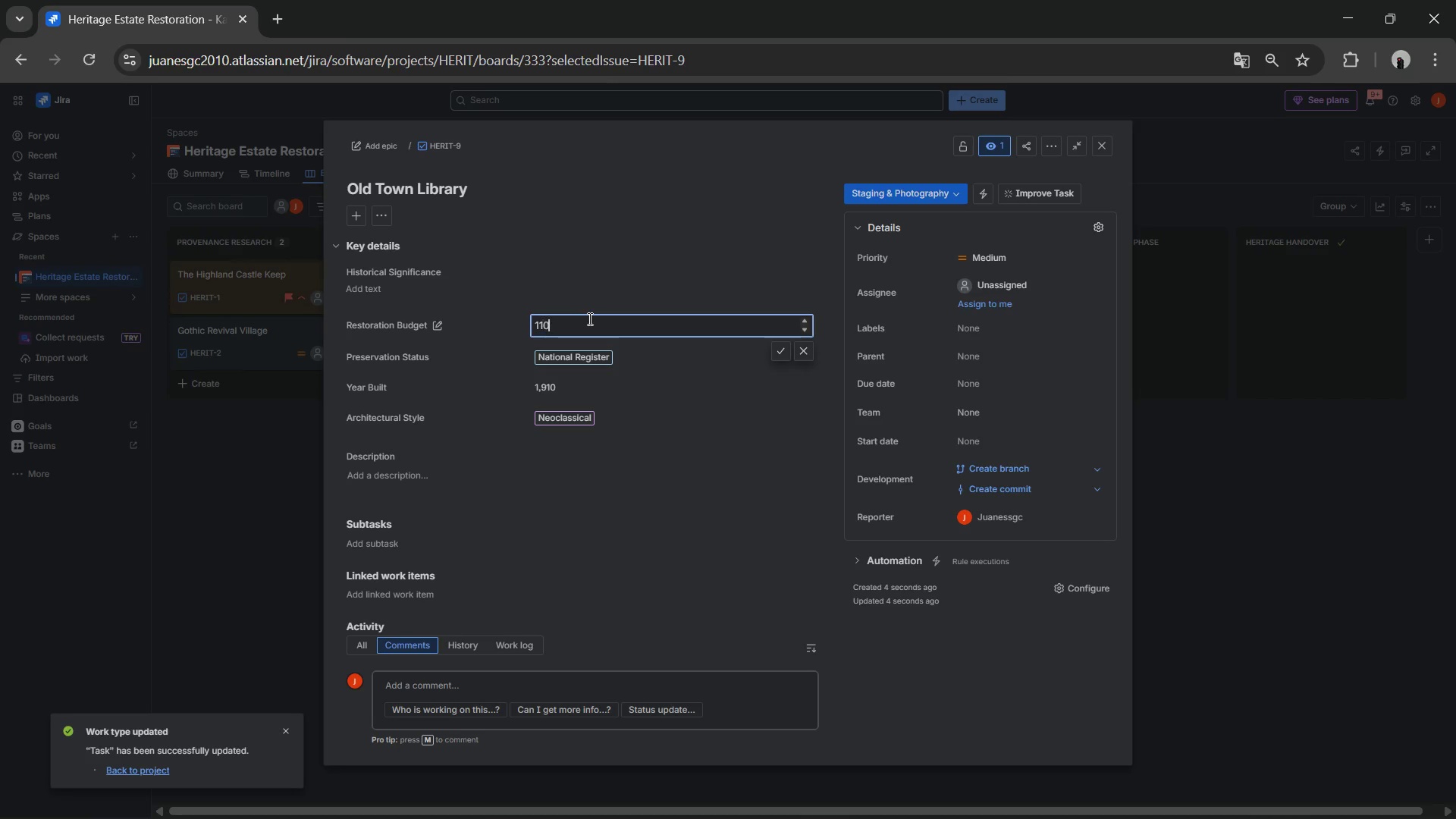 
key(Numpad0)
 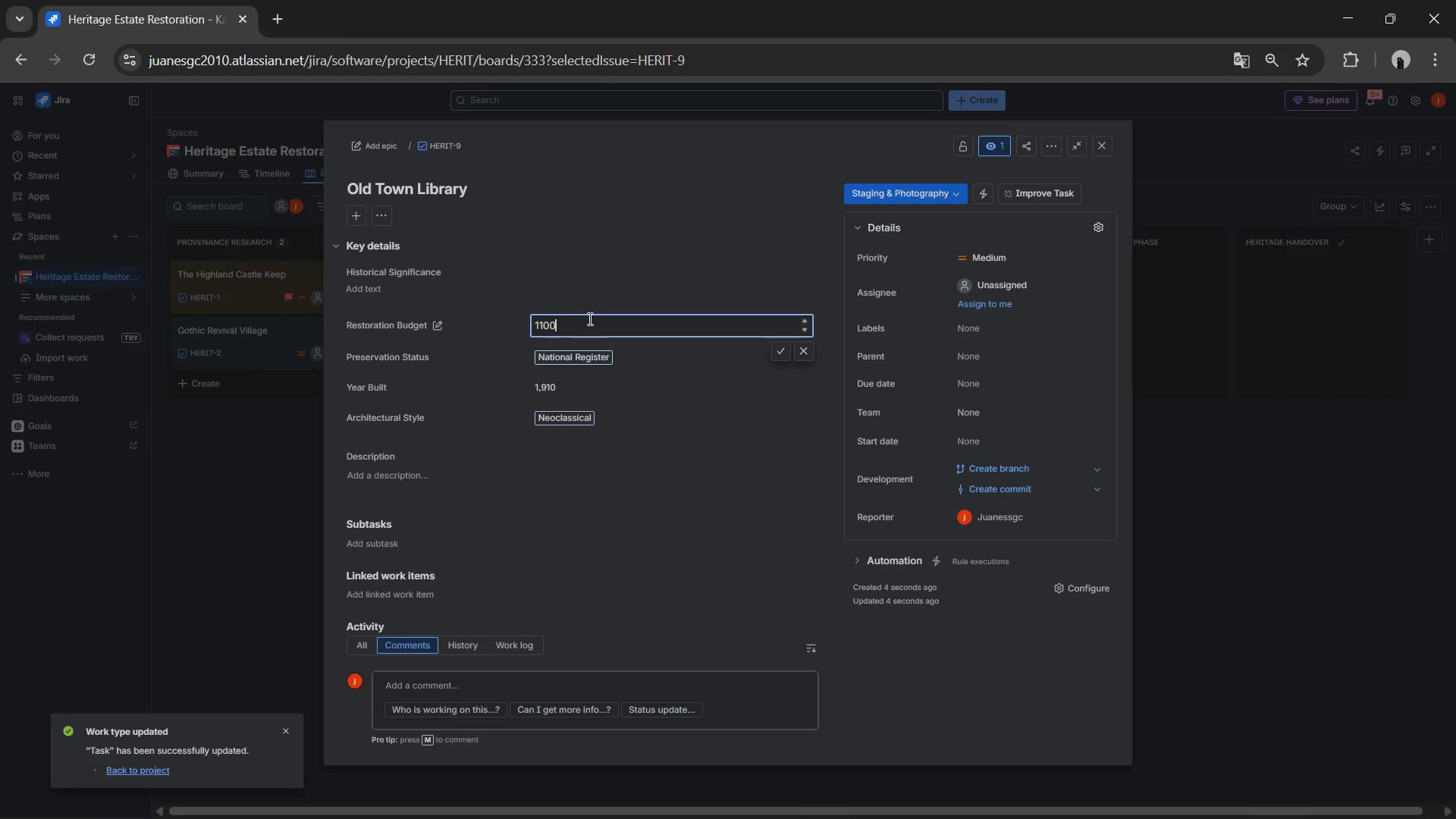 
key(Numpad0)
 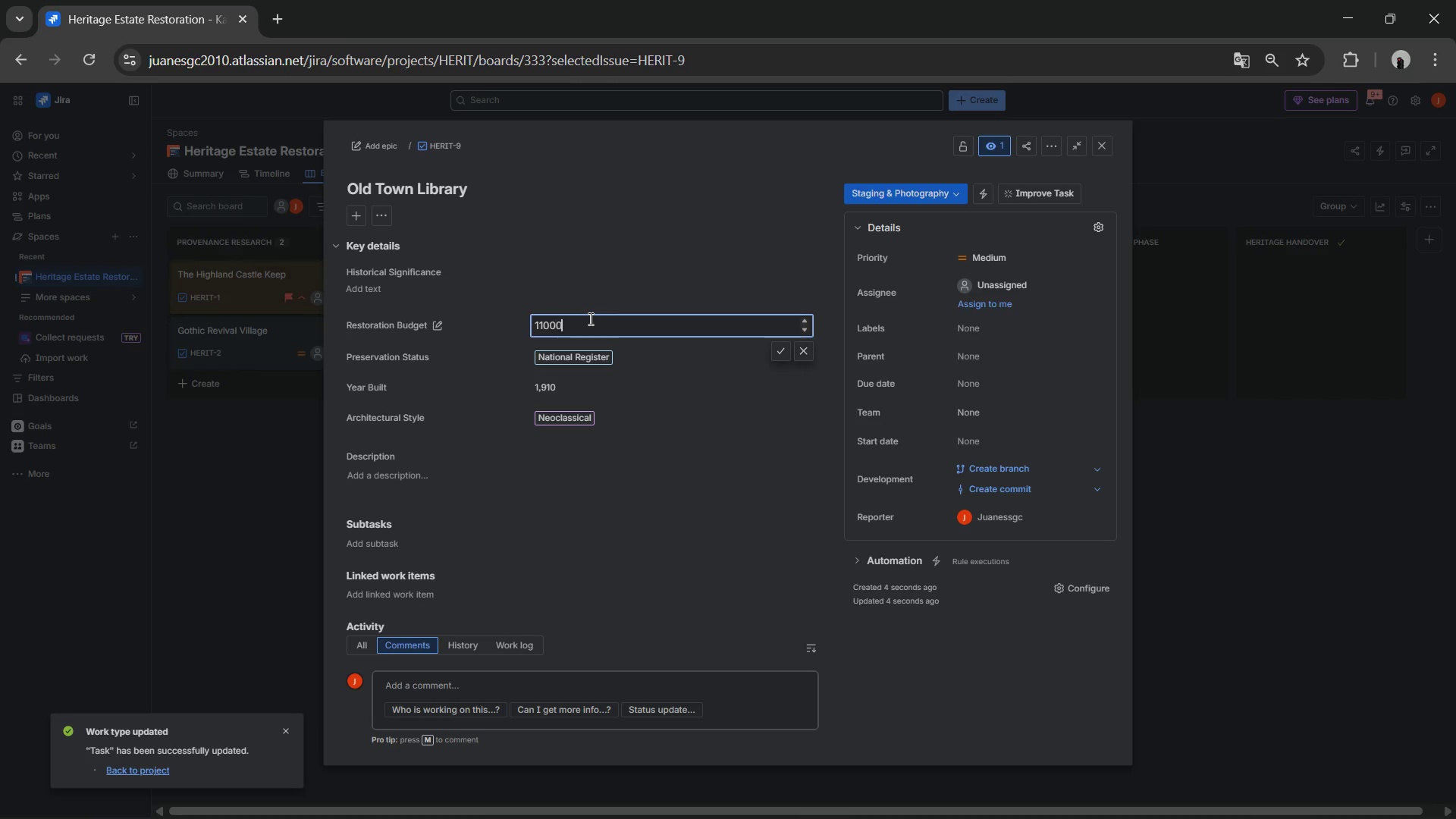 
key(Numpad0)
 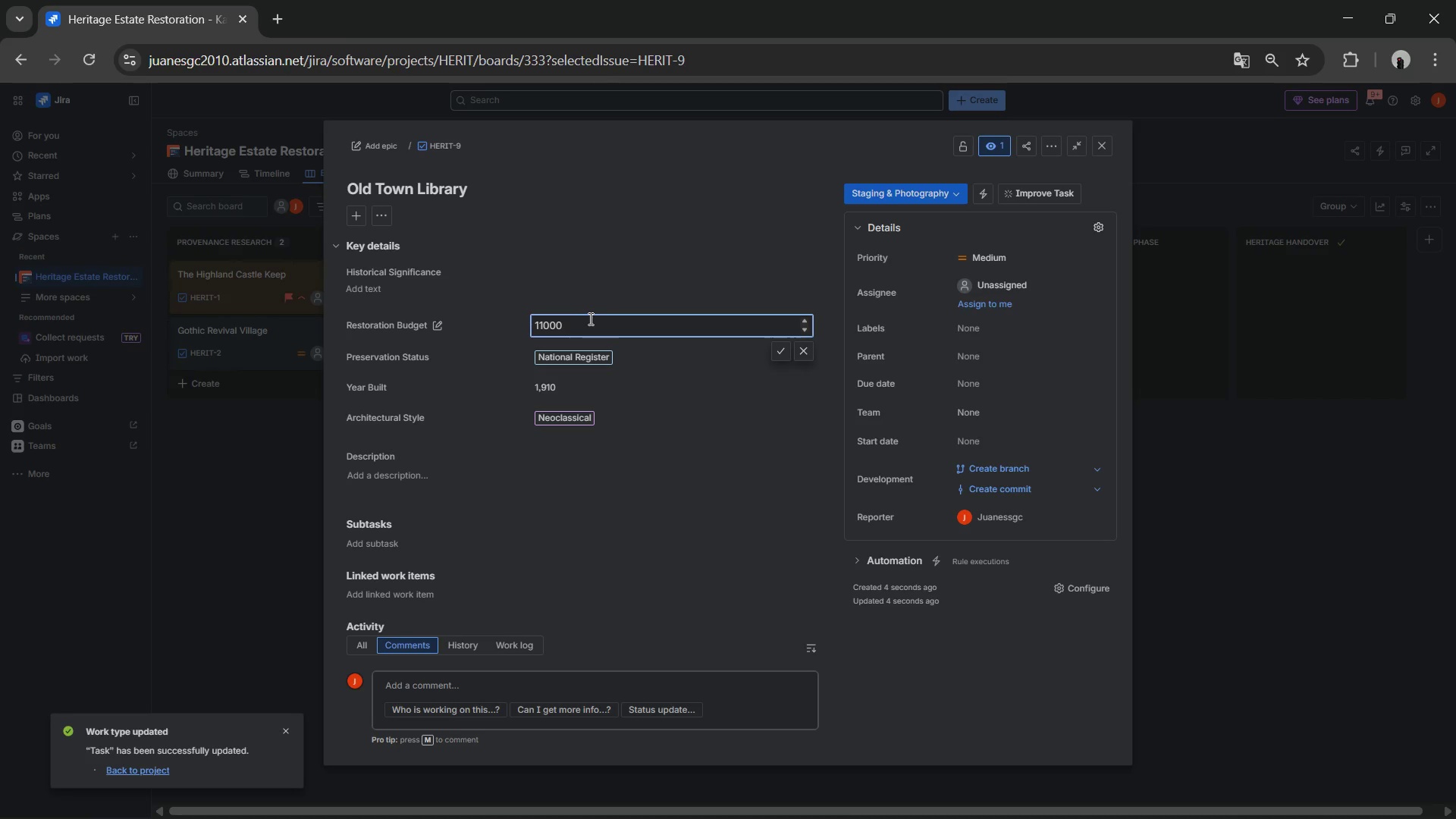 
key(Numpad0)
 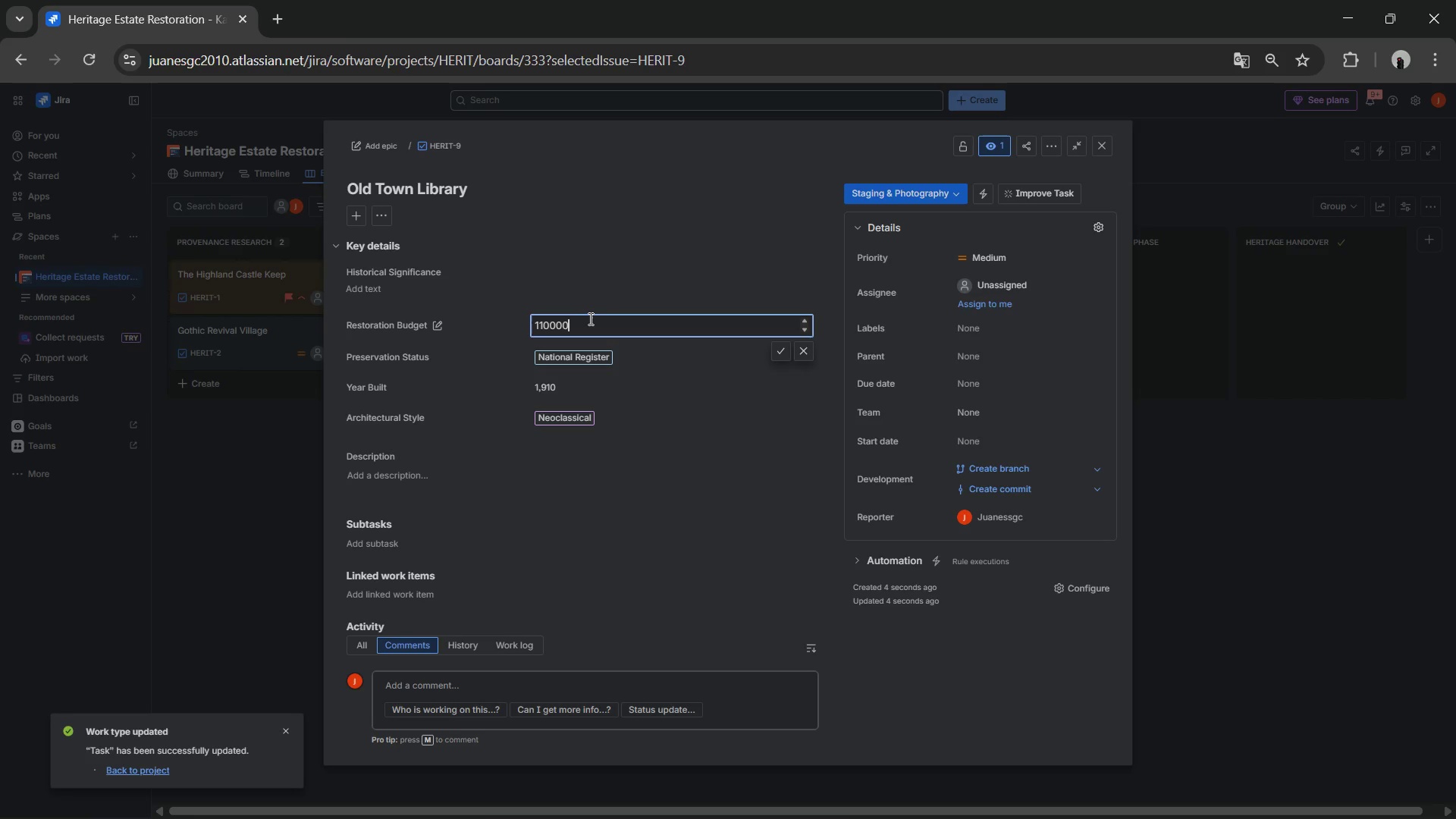 
key(NumpadEnter)
 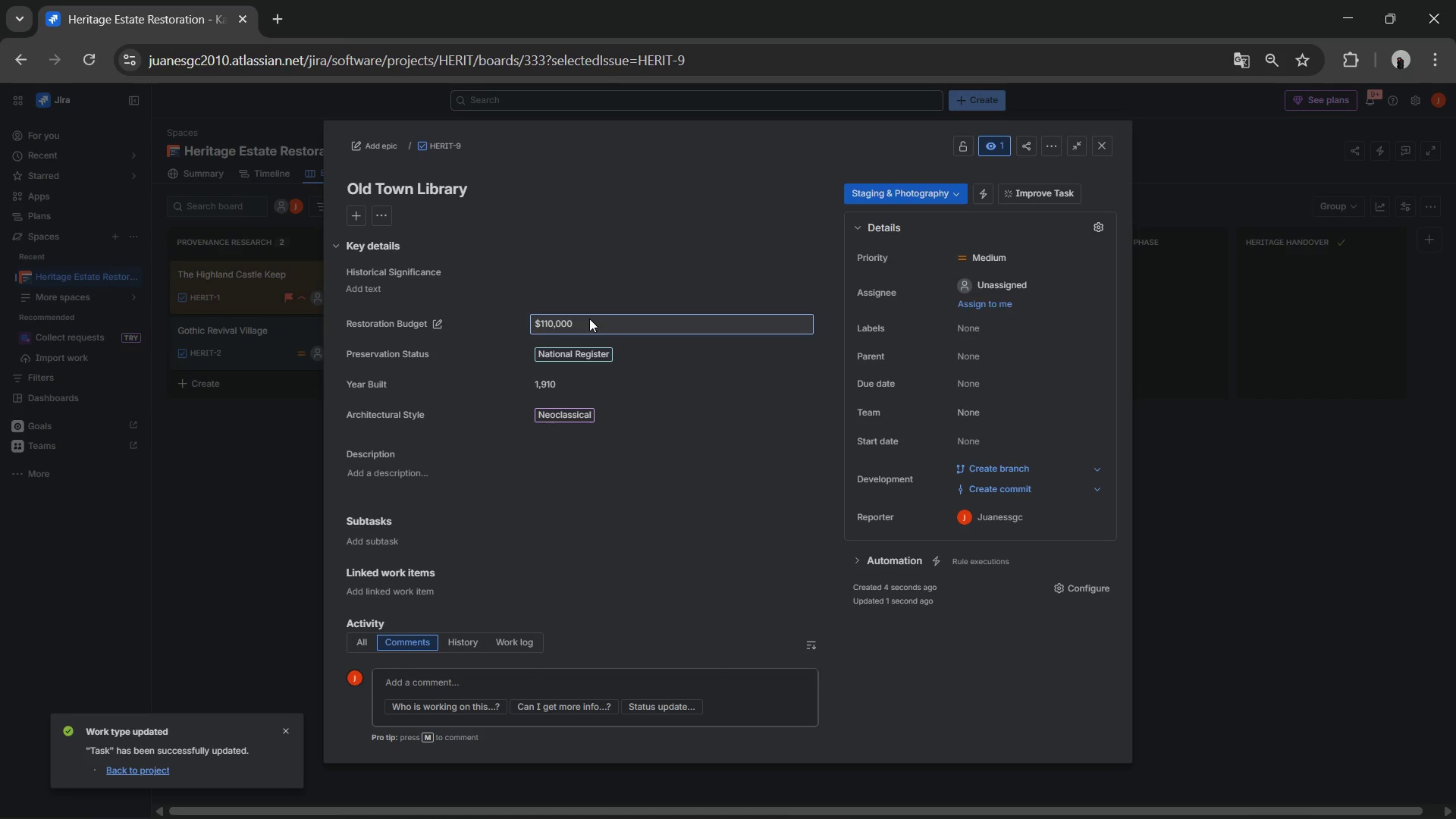 
left_click([588, 318])
 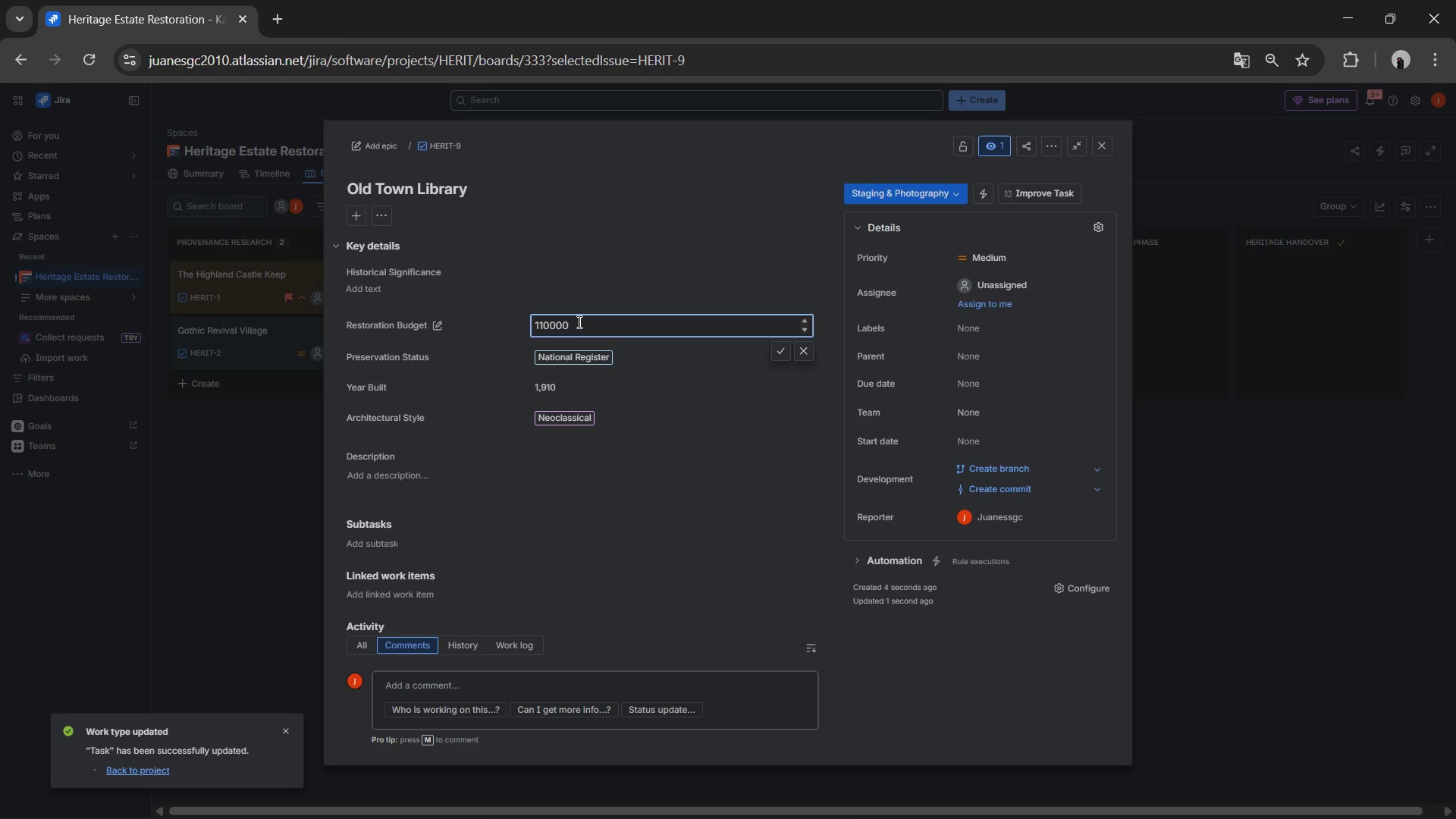 
key(Numpad0)
 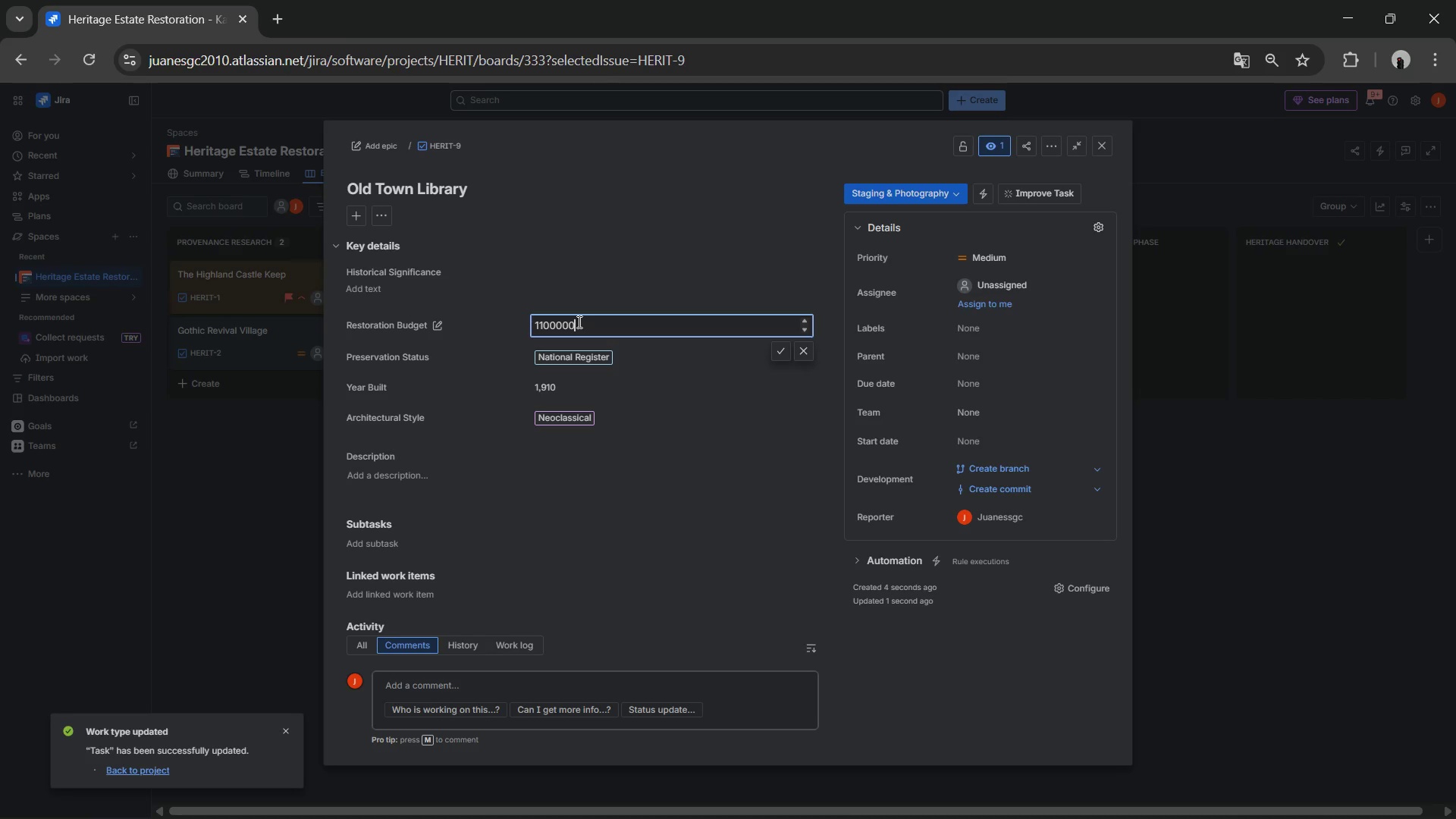 
key(NumpadEnter)
 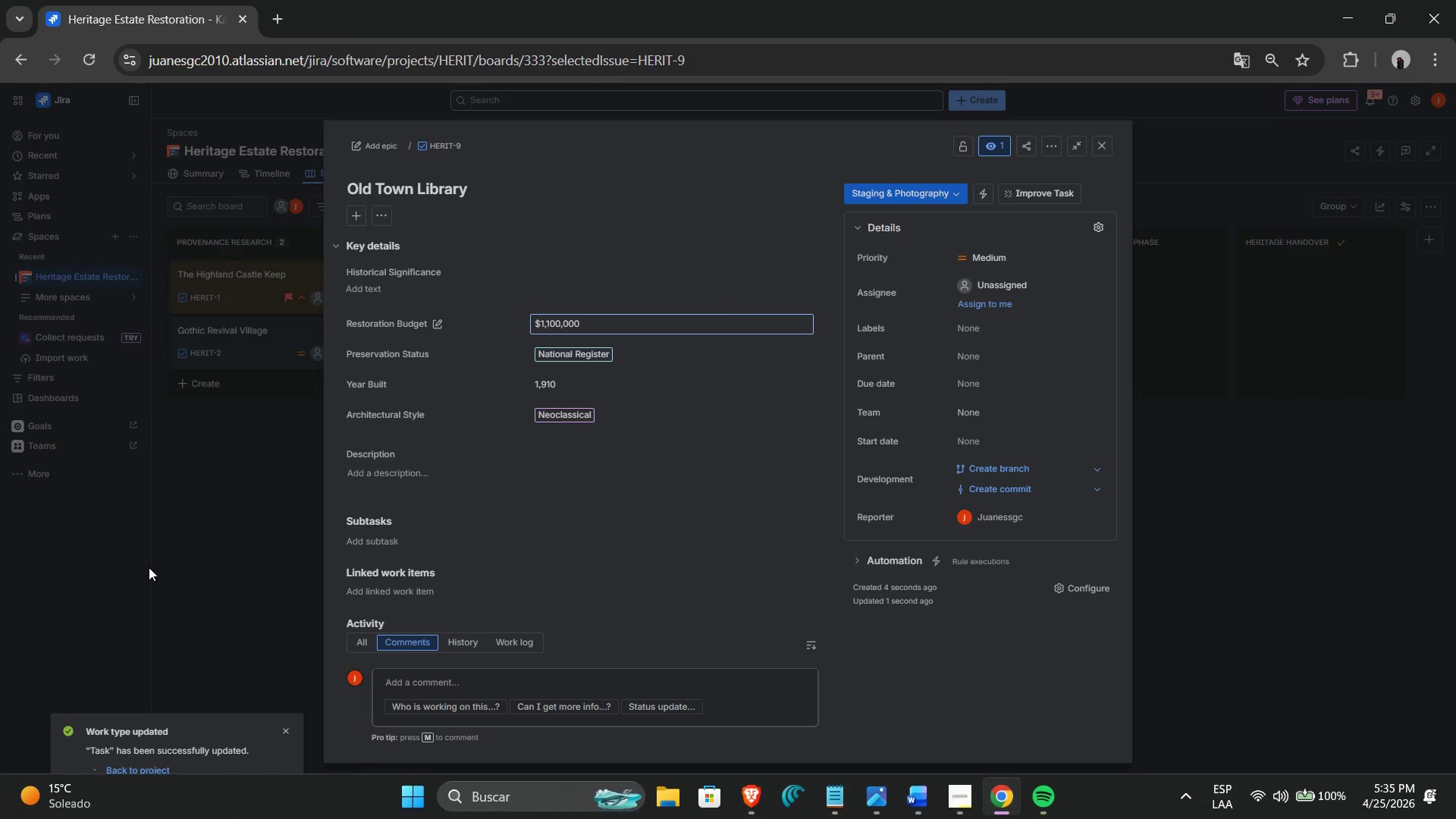 
left_click([664, 283])
 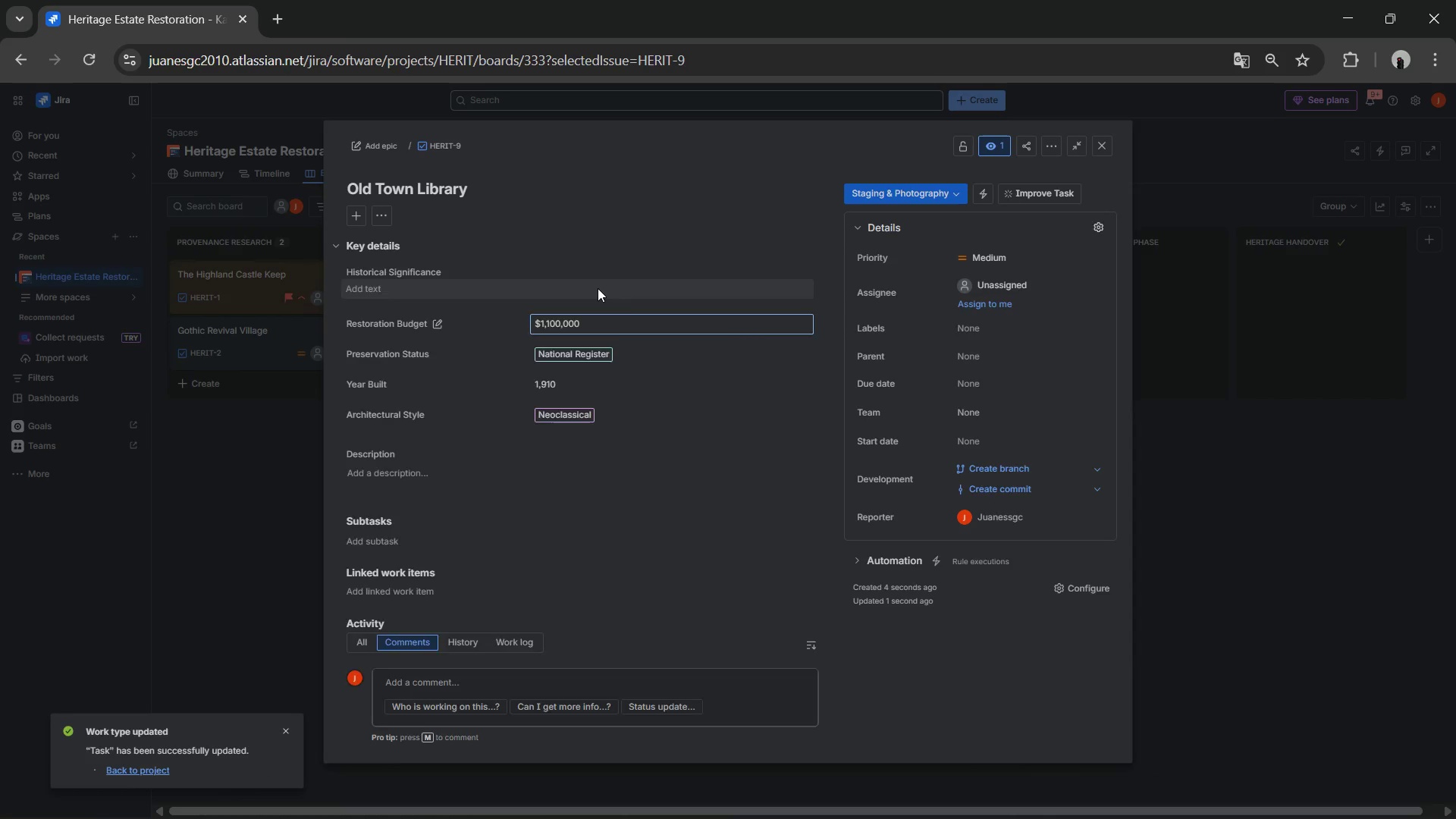 
left_click([598, 288])
 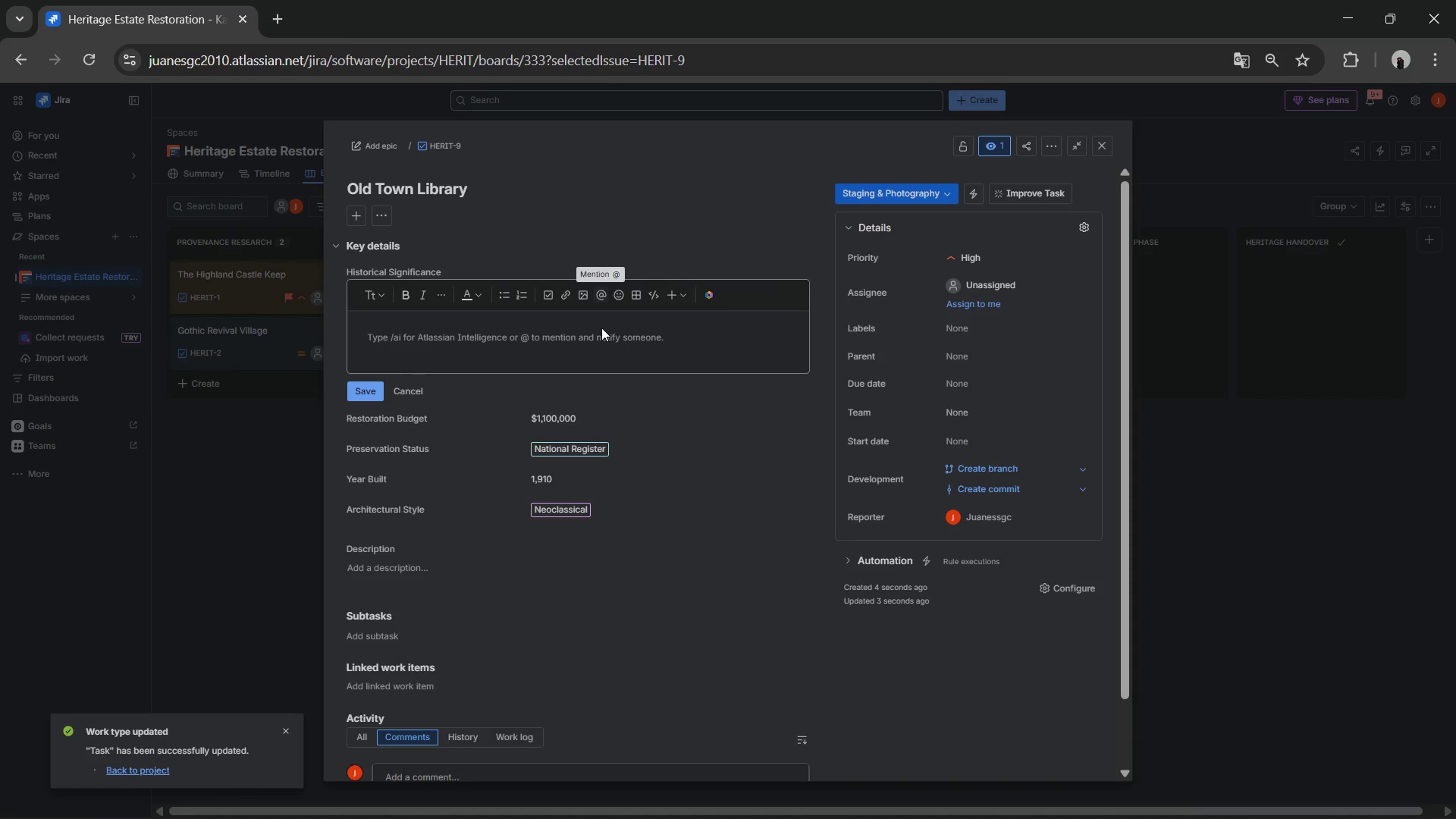 
left_click([601, 328])
 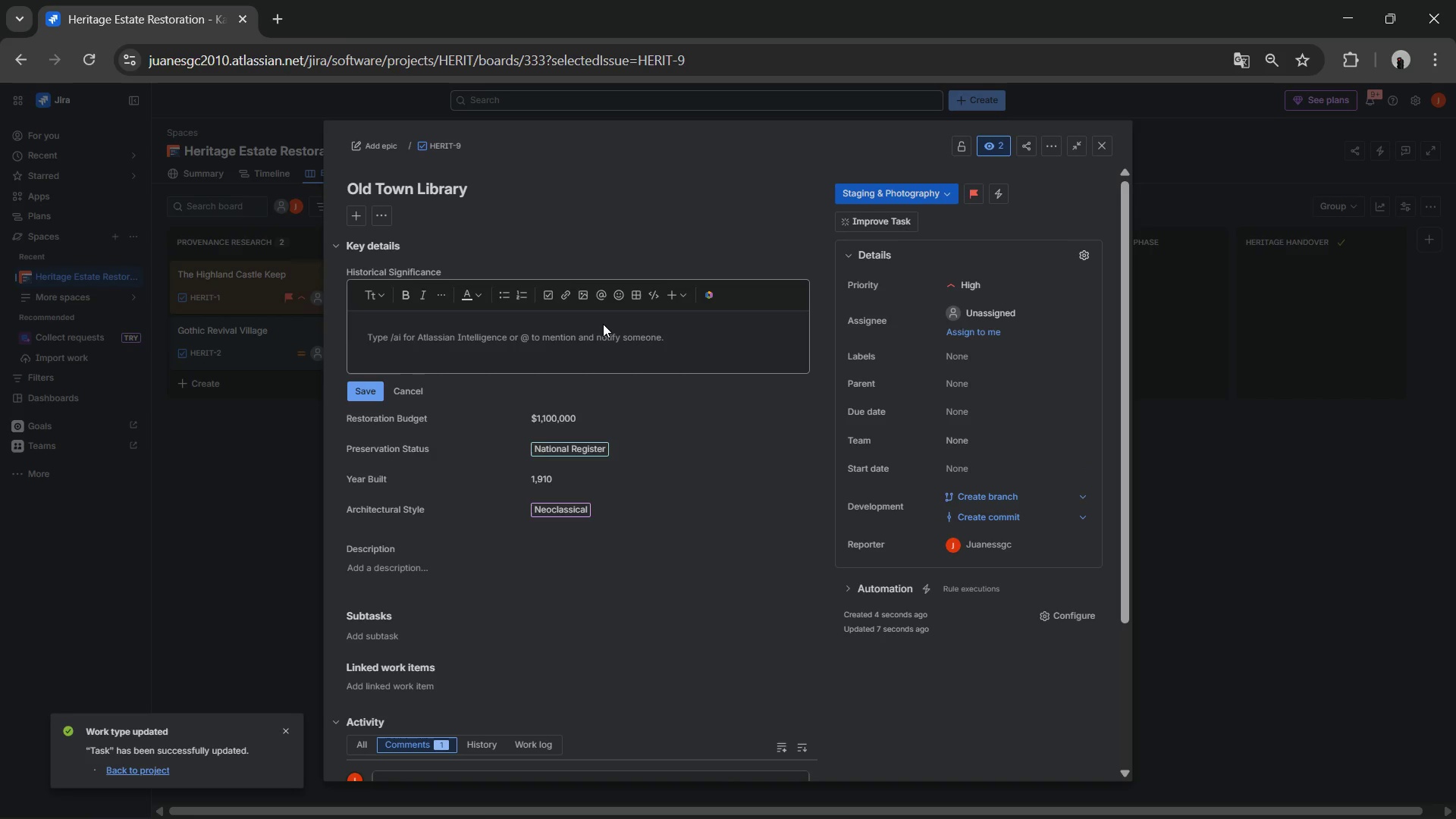 
wait(10.25)
 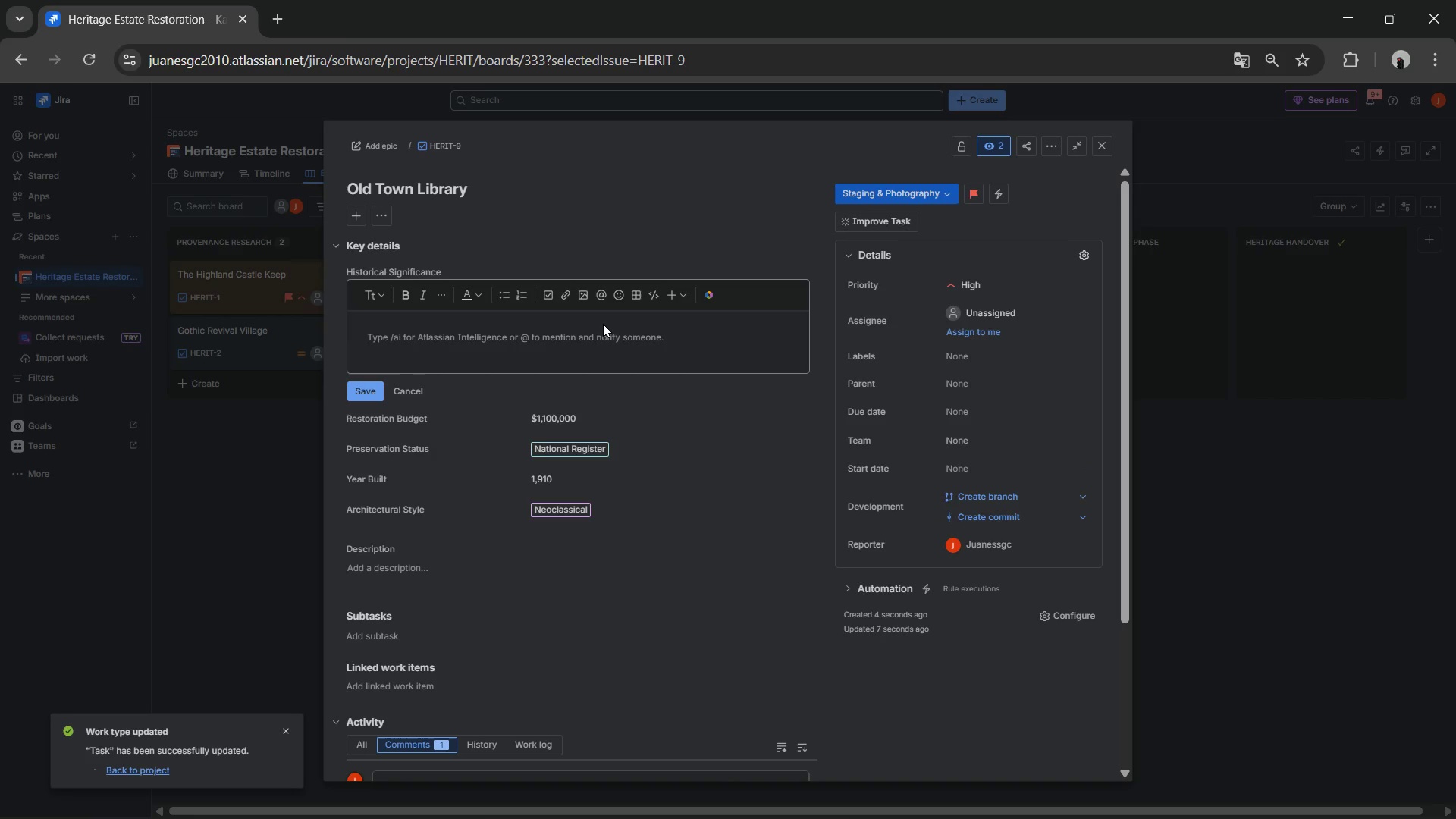 
mouse_move([692, 312])
 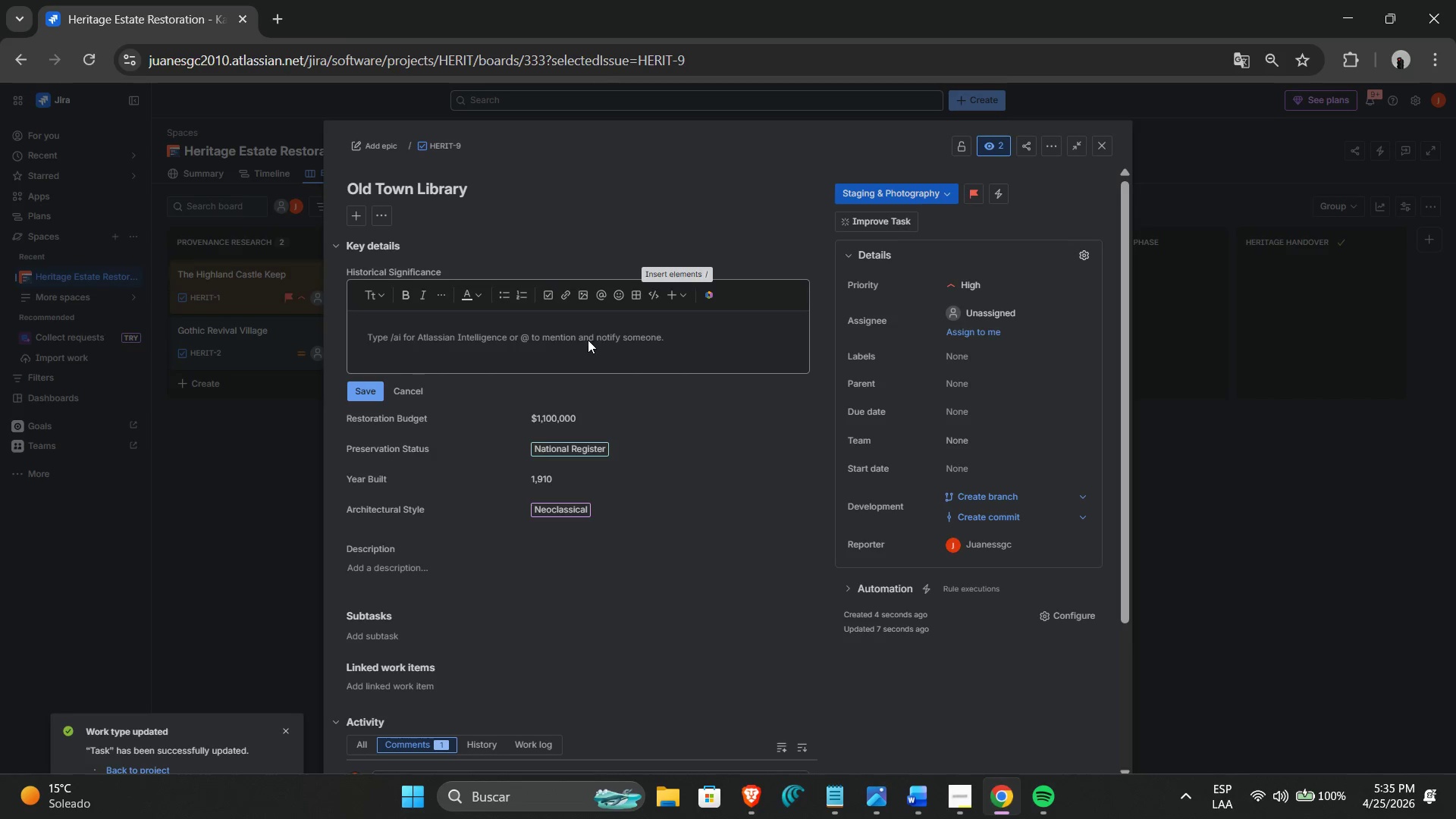 
left_click([583, 340])
 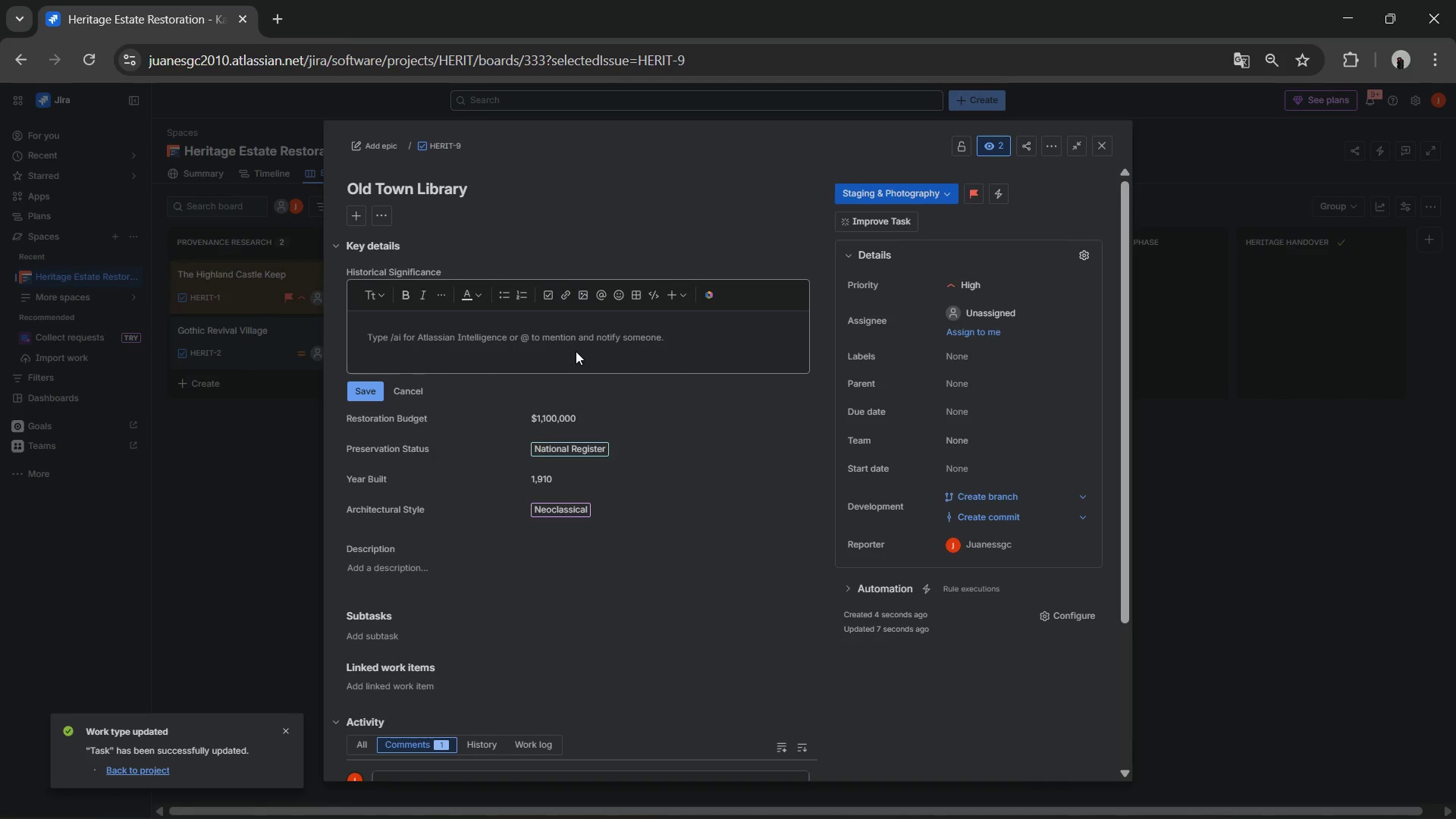 
key(Control+V)
 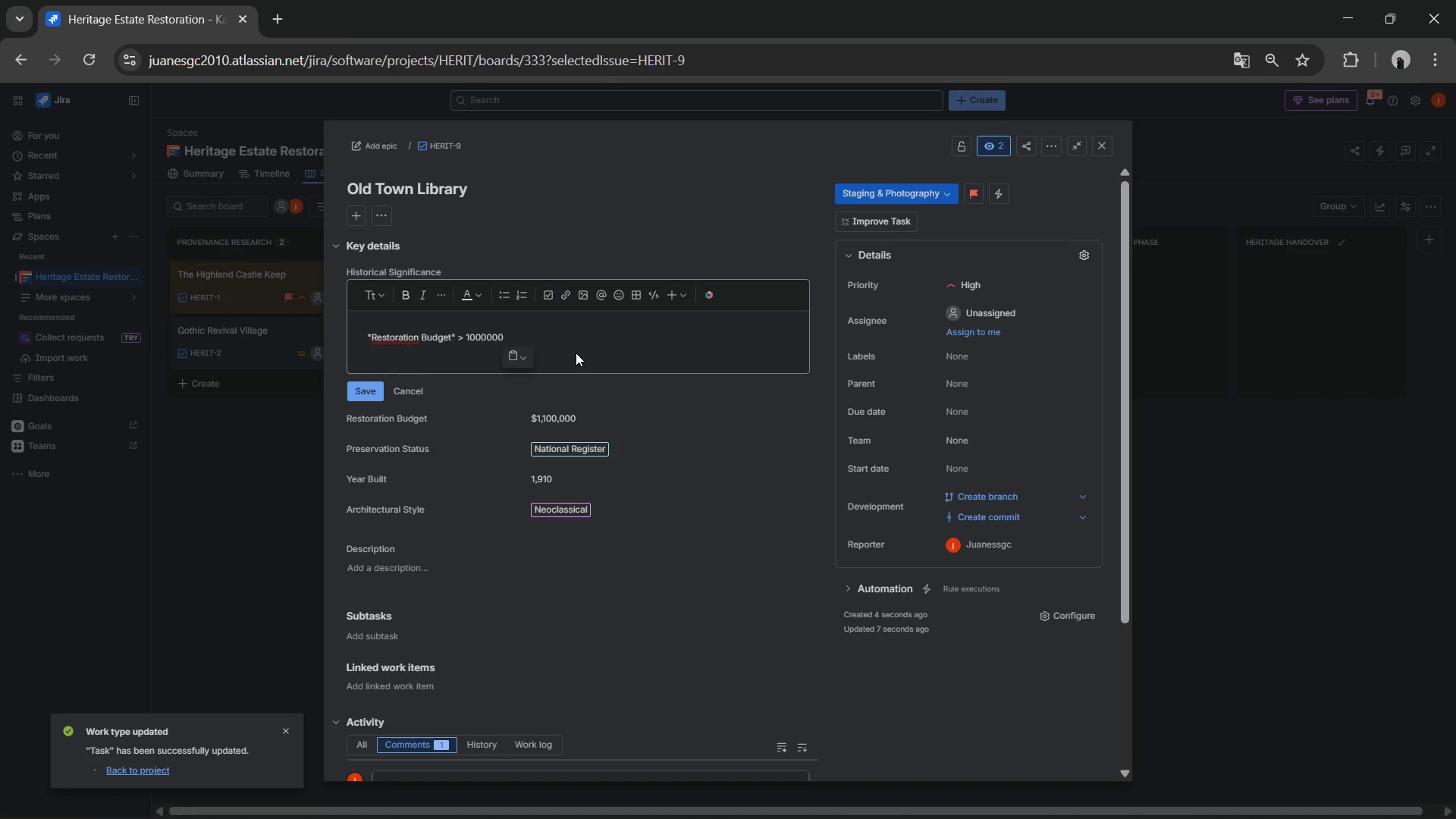 
key(Control+Z)
 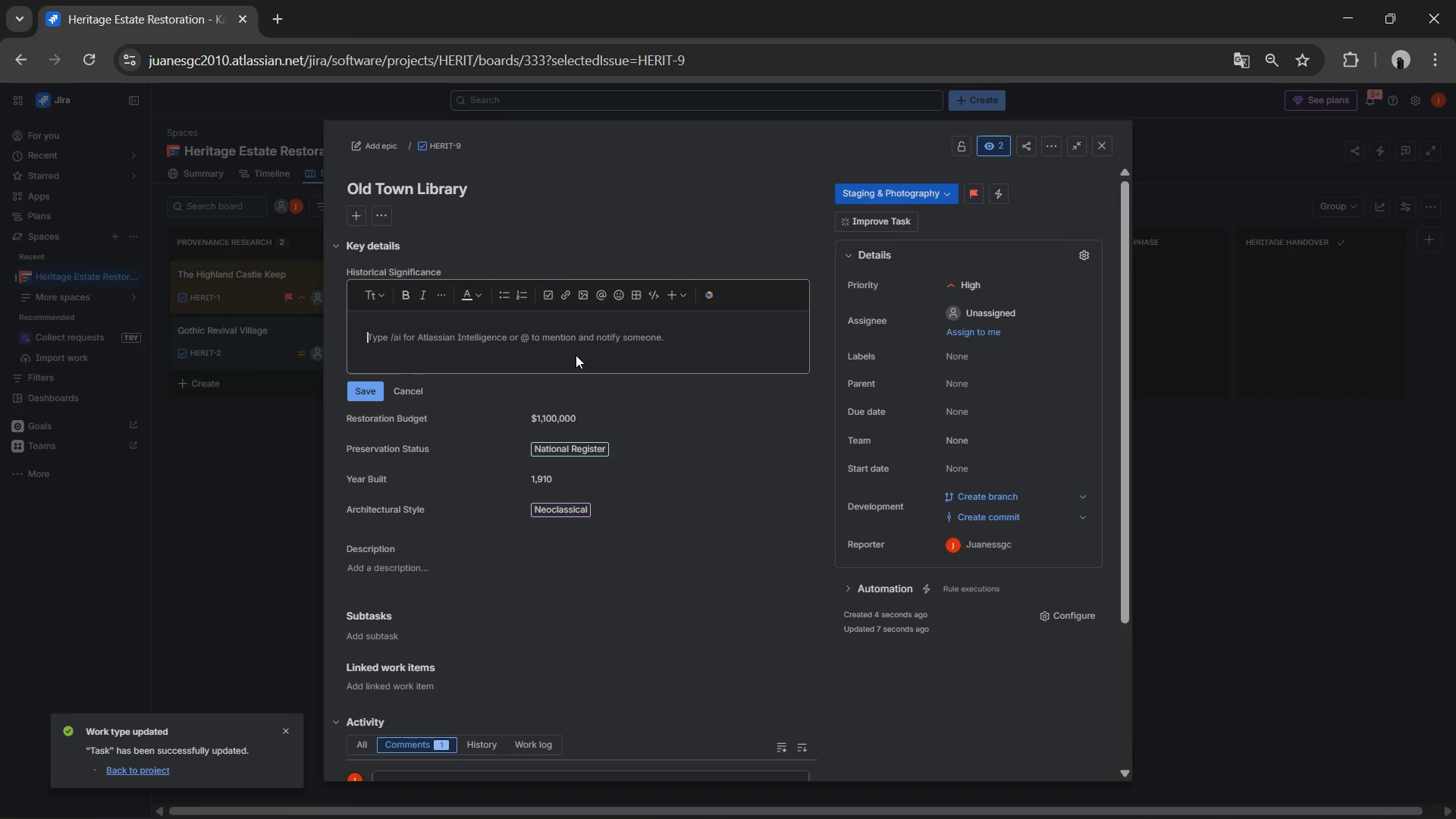 
wait(10.7)
 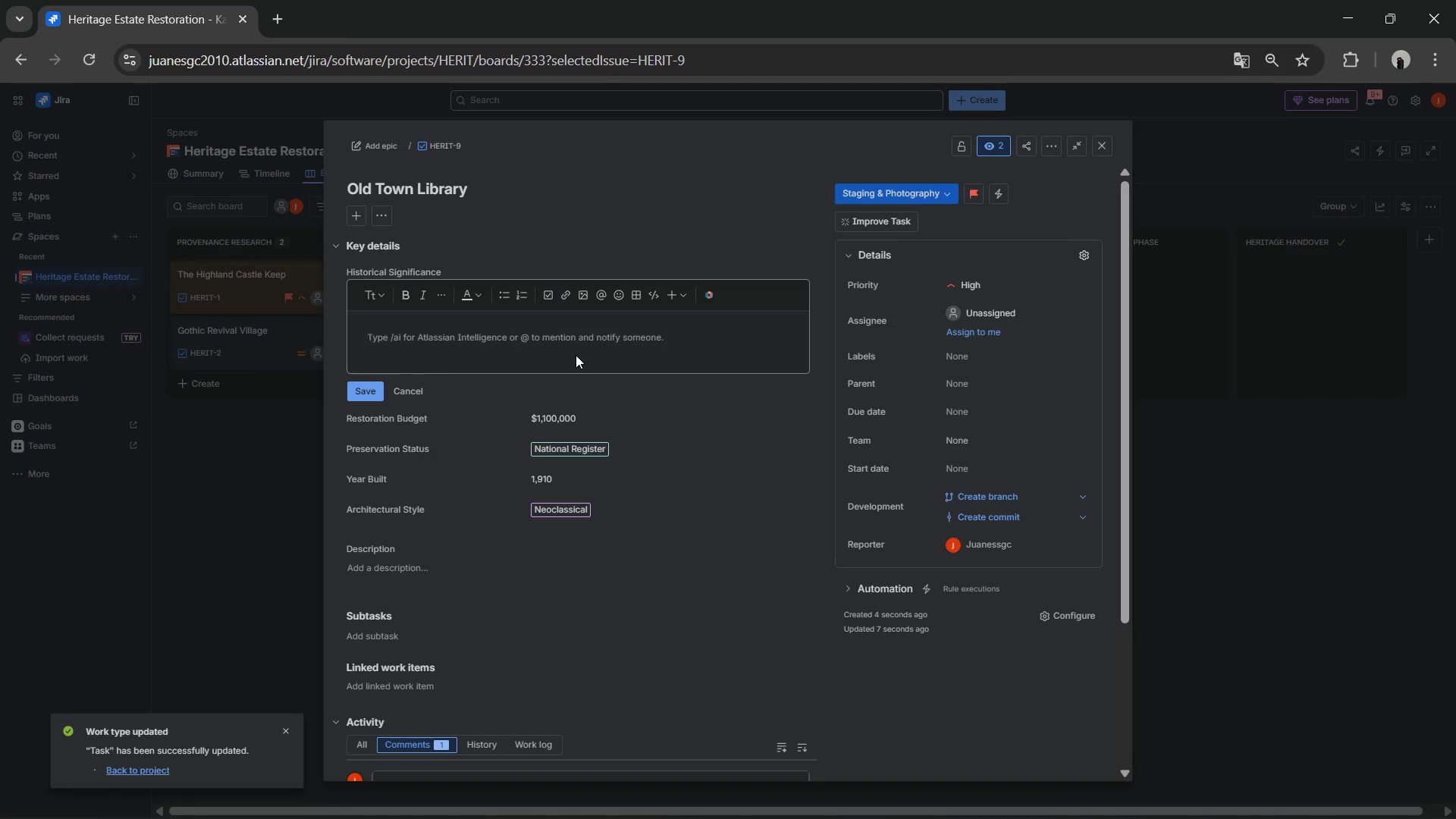 
type(Public library converted into a luxury residence maintaining the original manually wound)
 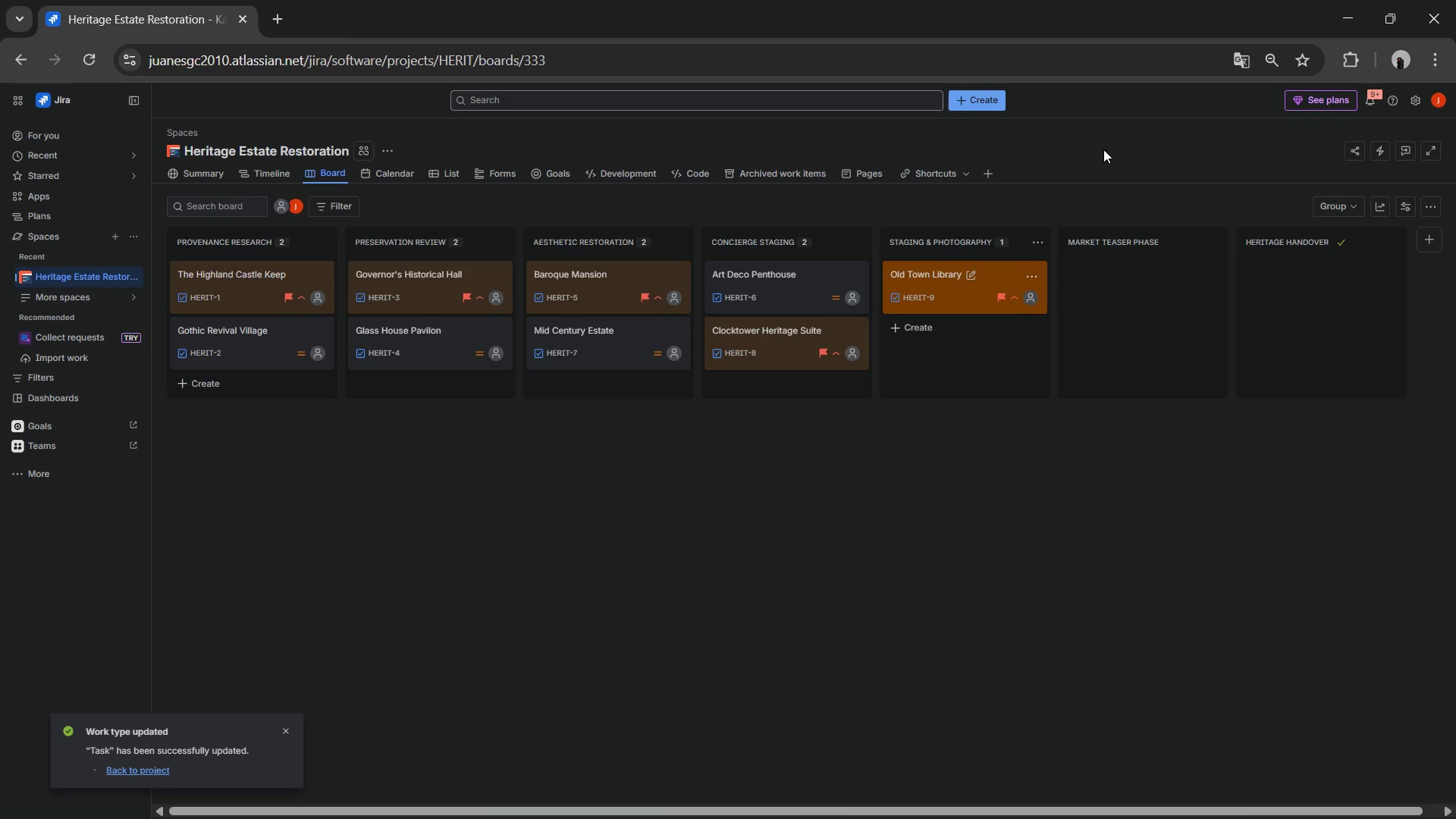 
wait(11.03)
 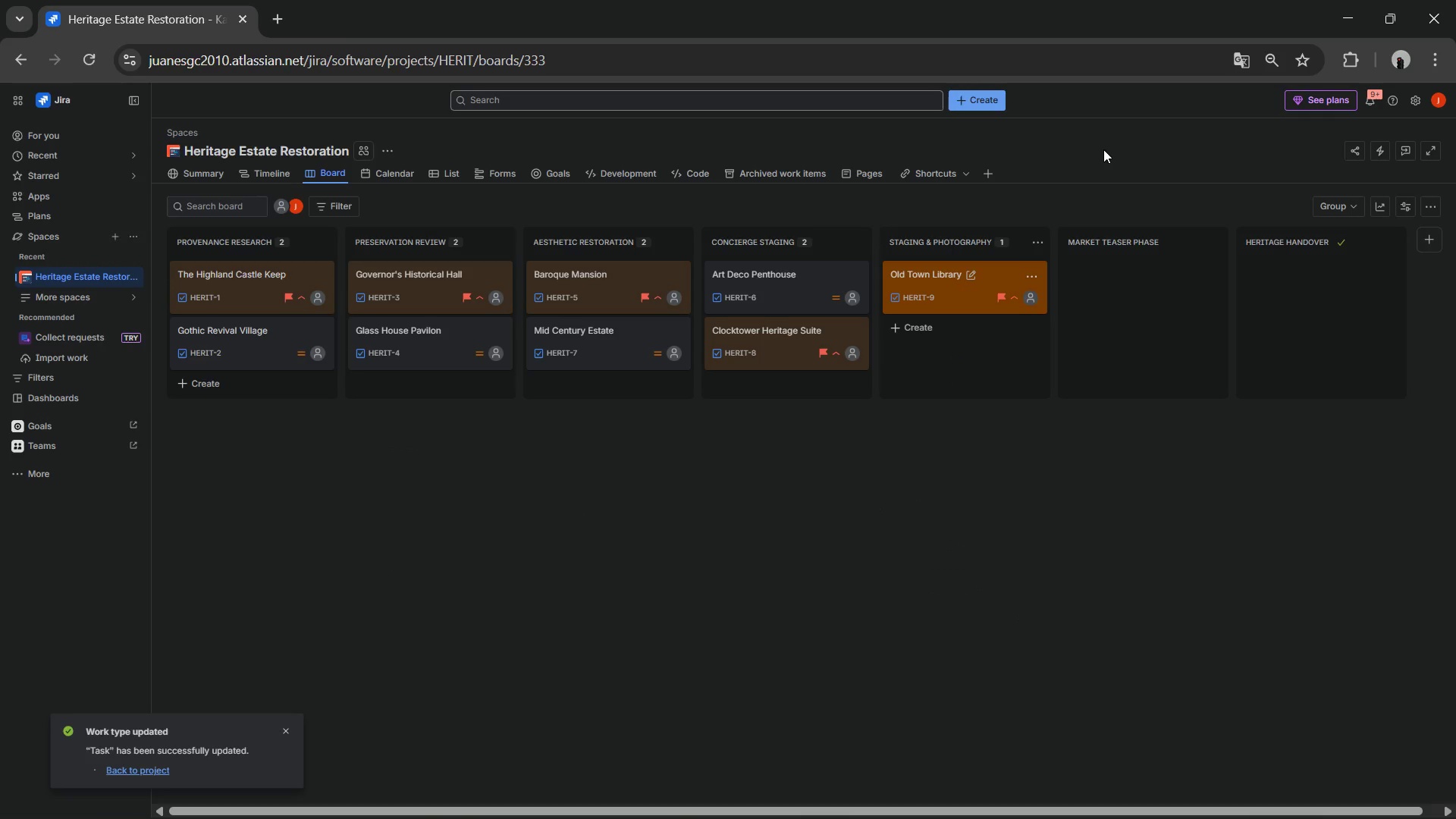 
left_click([921, 329])
 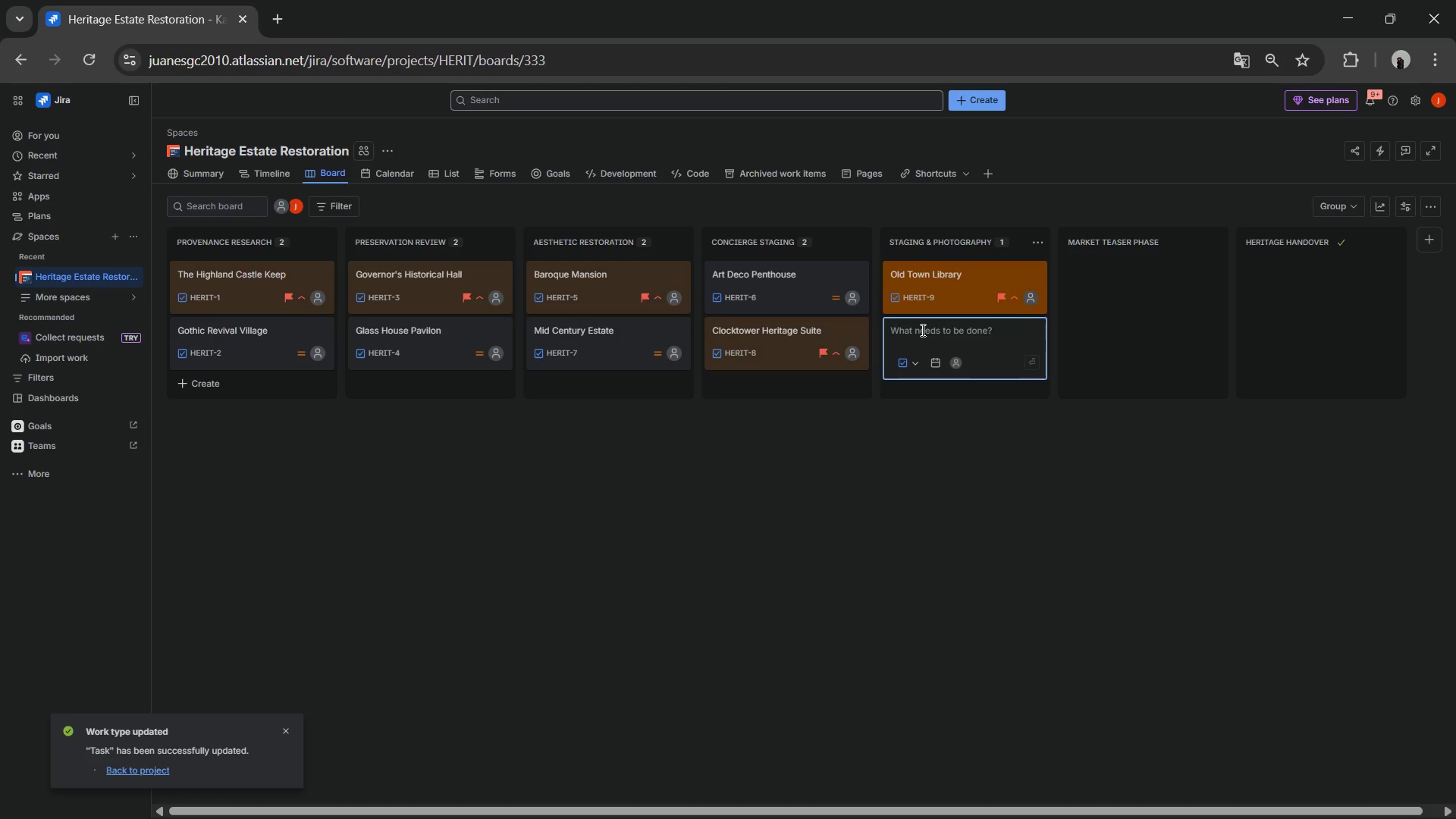 
wait(6.09)
 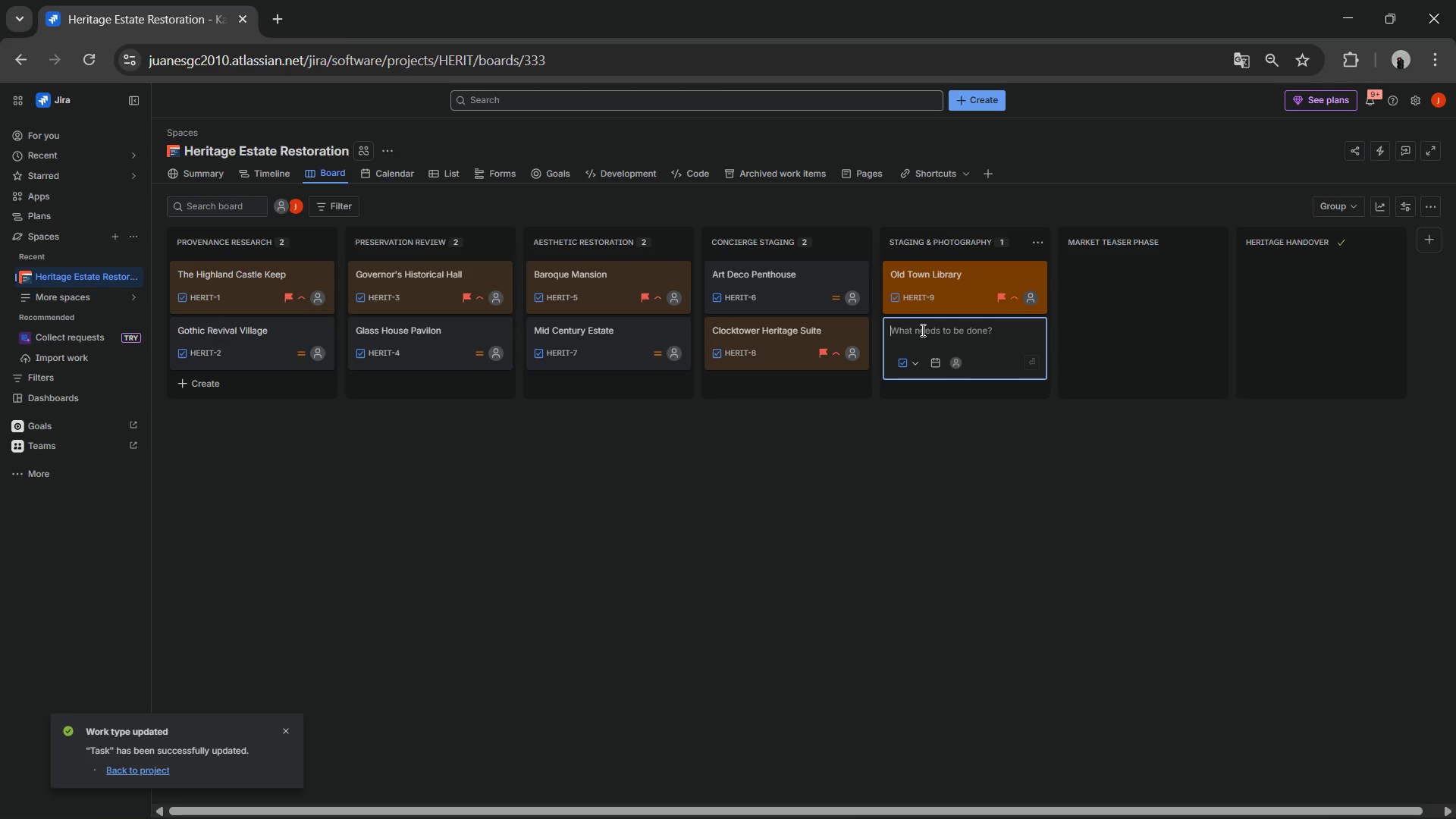 
type(Heritage Stone Cottage )
 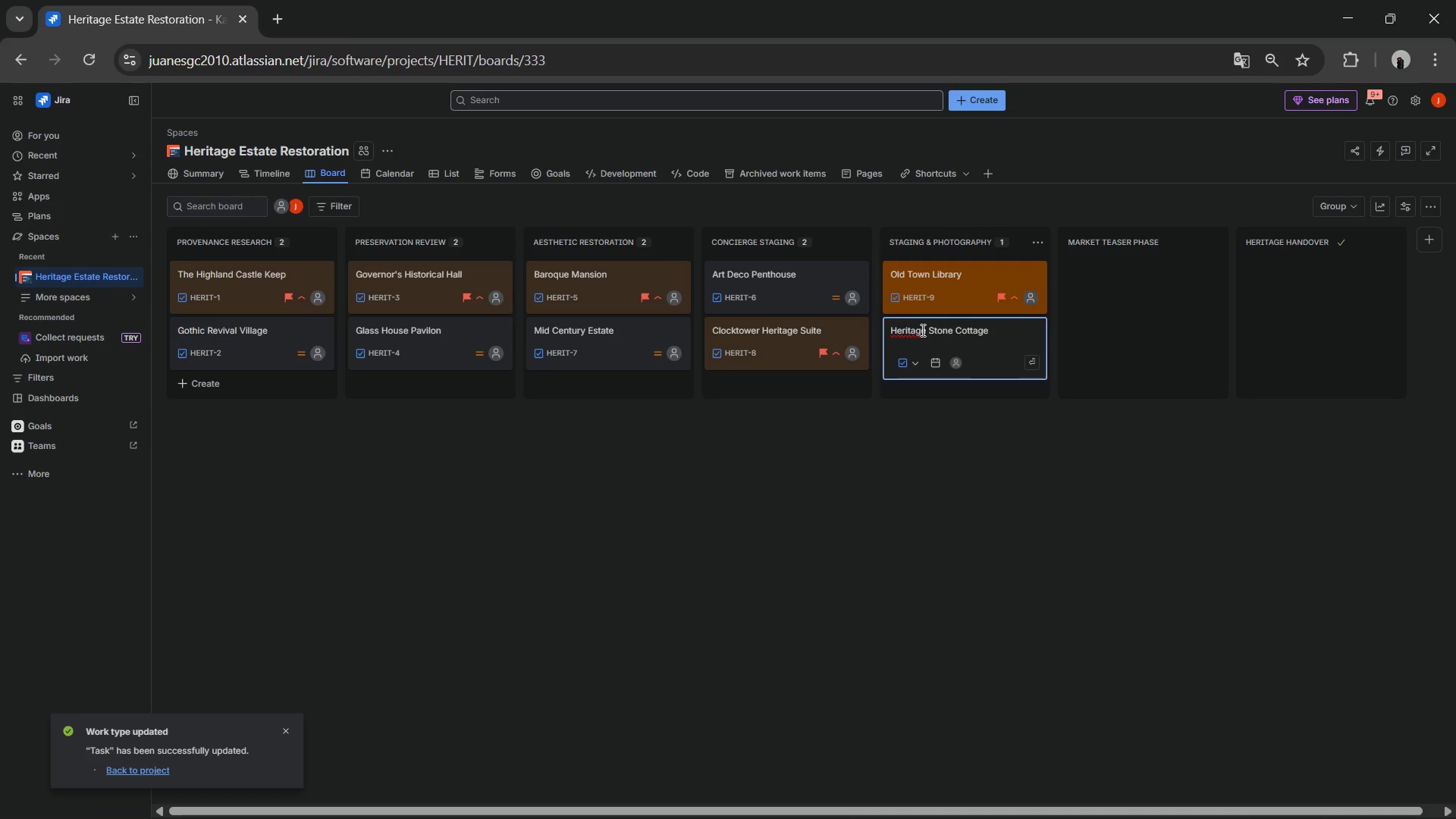 
key(Enter)
 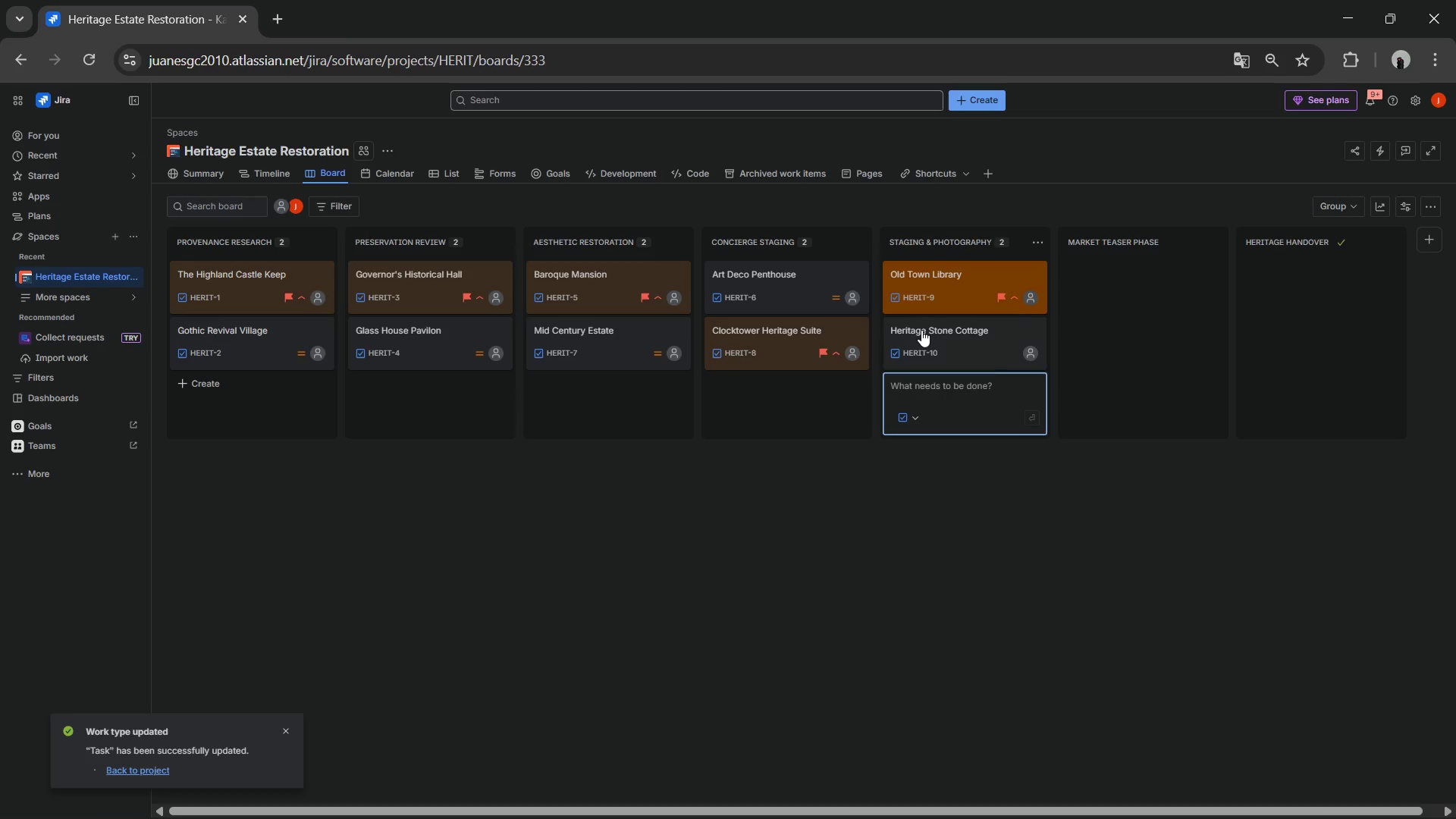 
left_click([921, 327])
 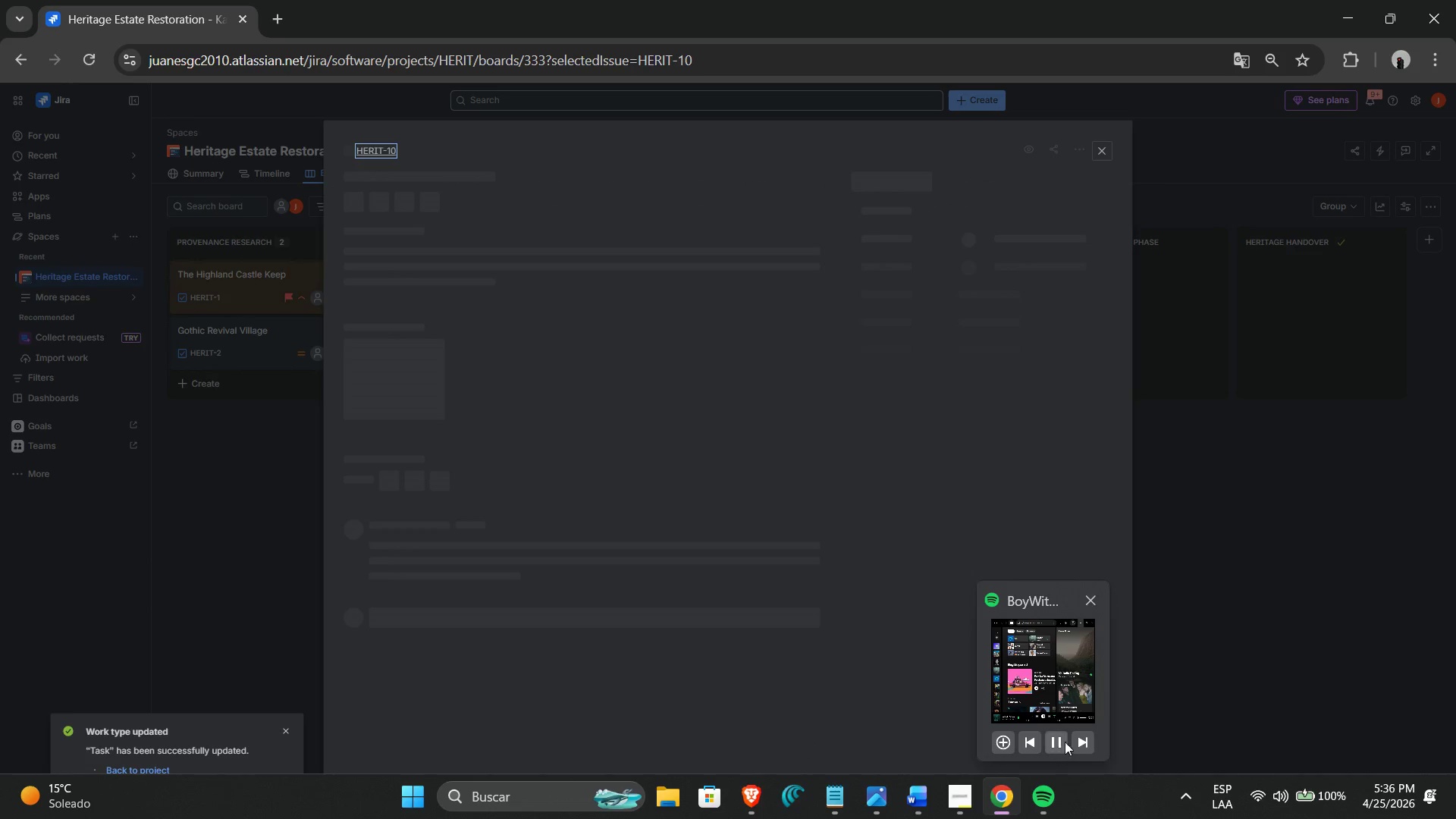 
wait(5.39)
 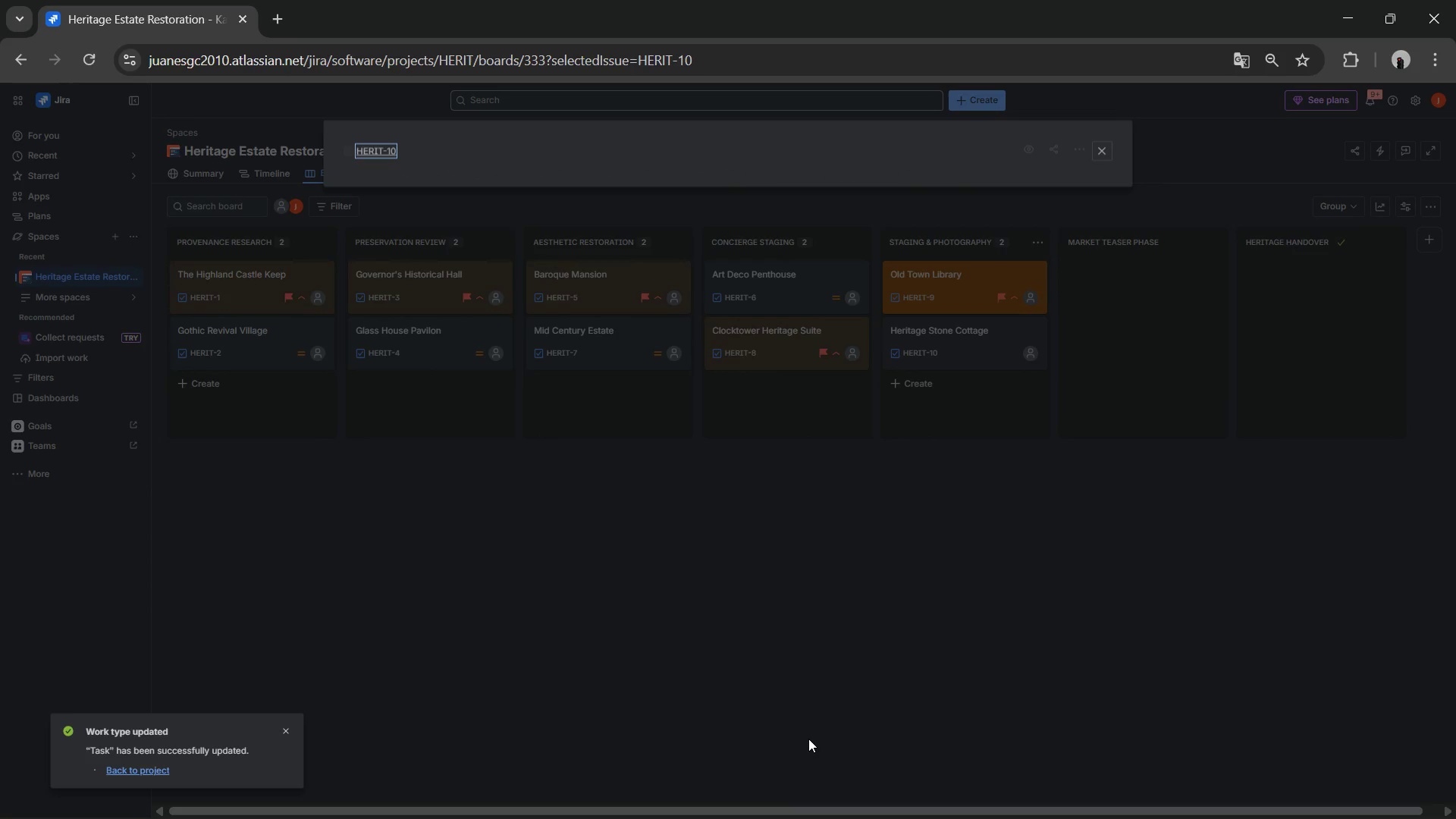 
left_click([1075, 741])
 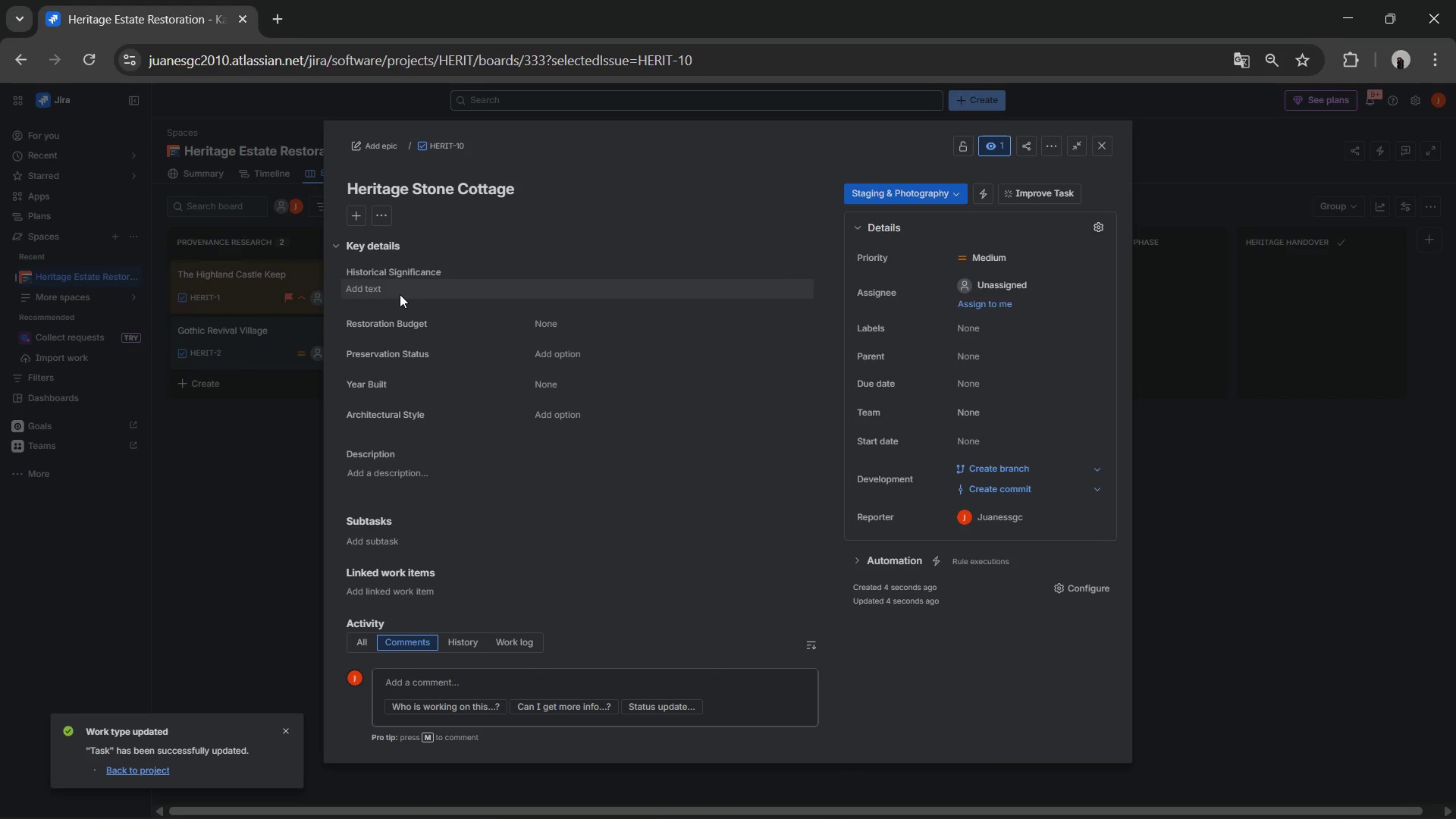 
wait(8.11)
 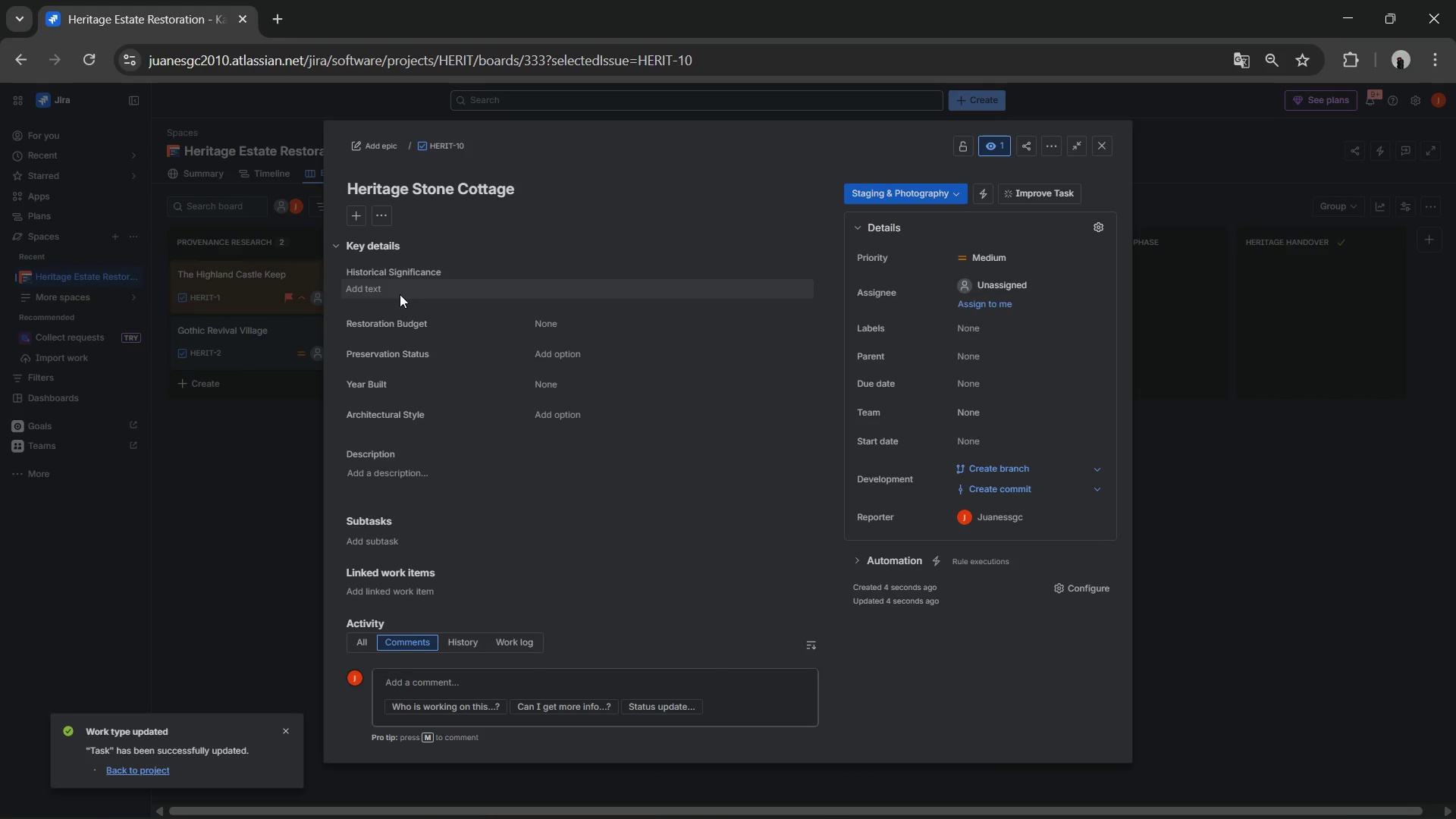 
left_click([560, 419])
 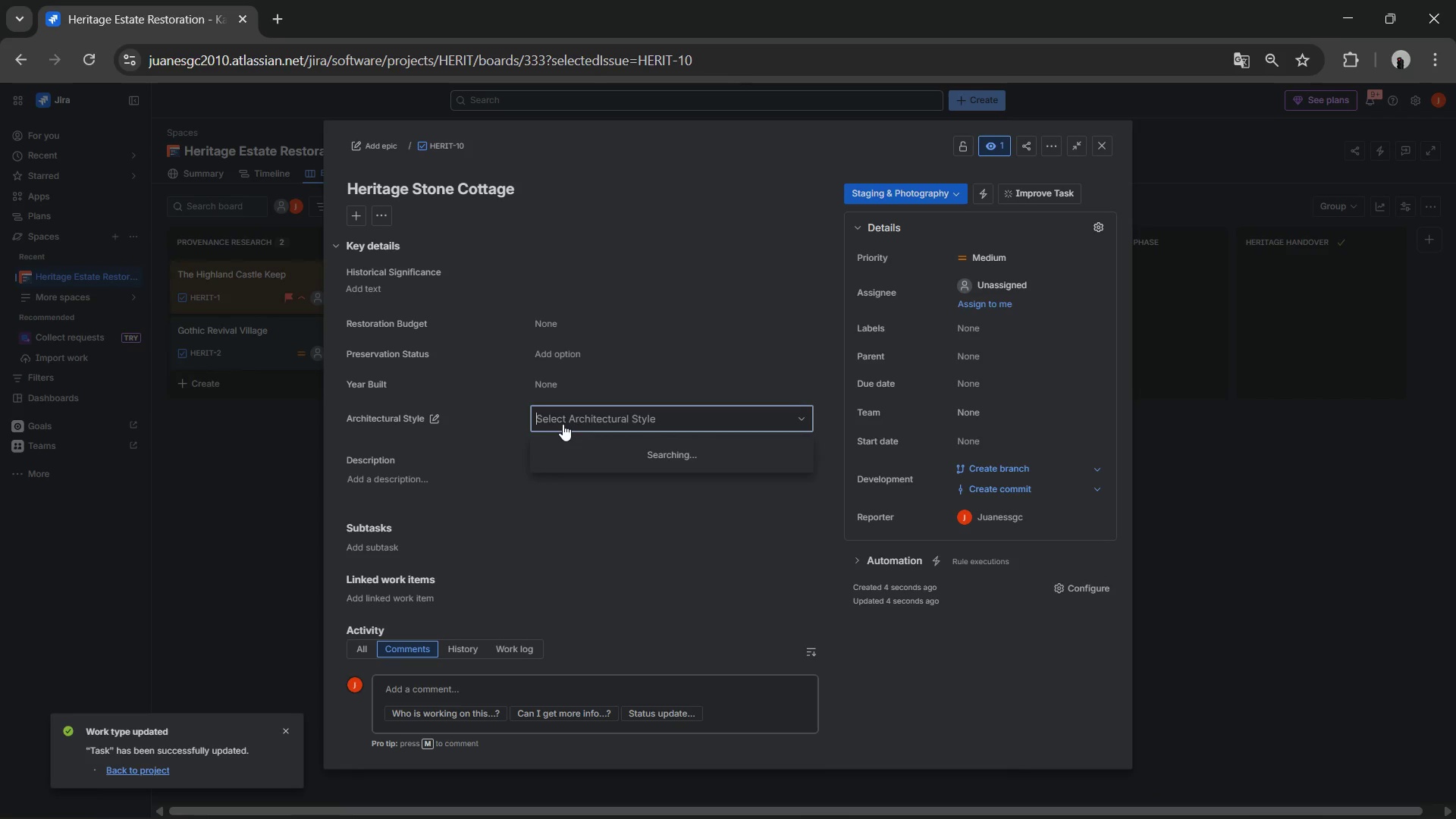 
mouse_move([610, 431])
 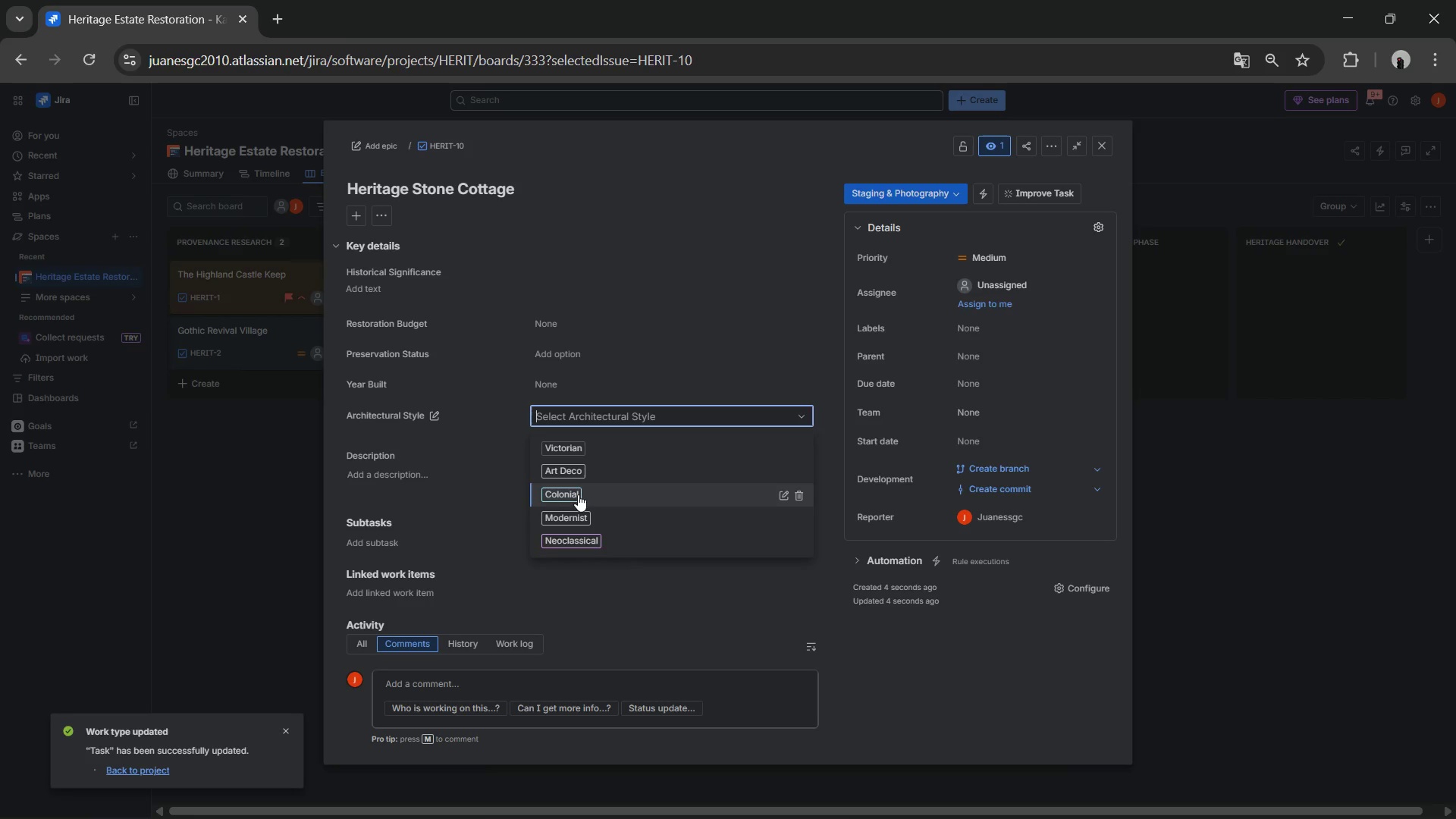 
left_click([578, 493])
 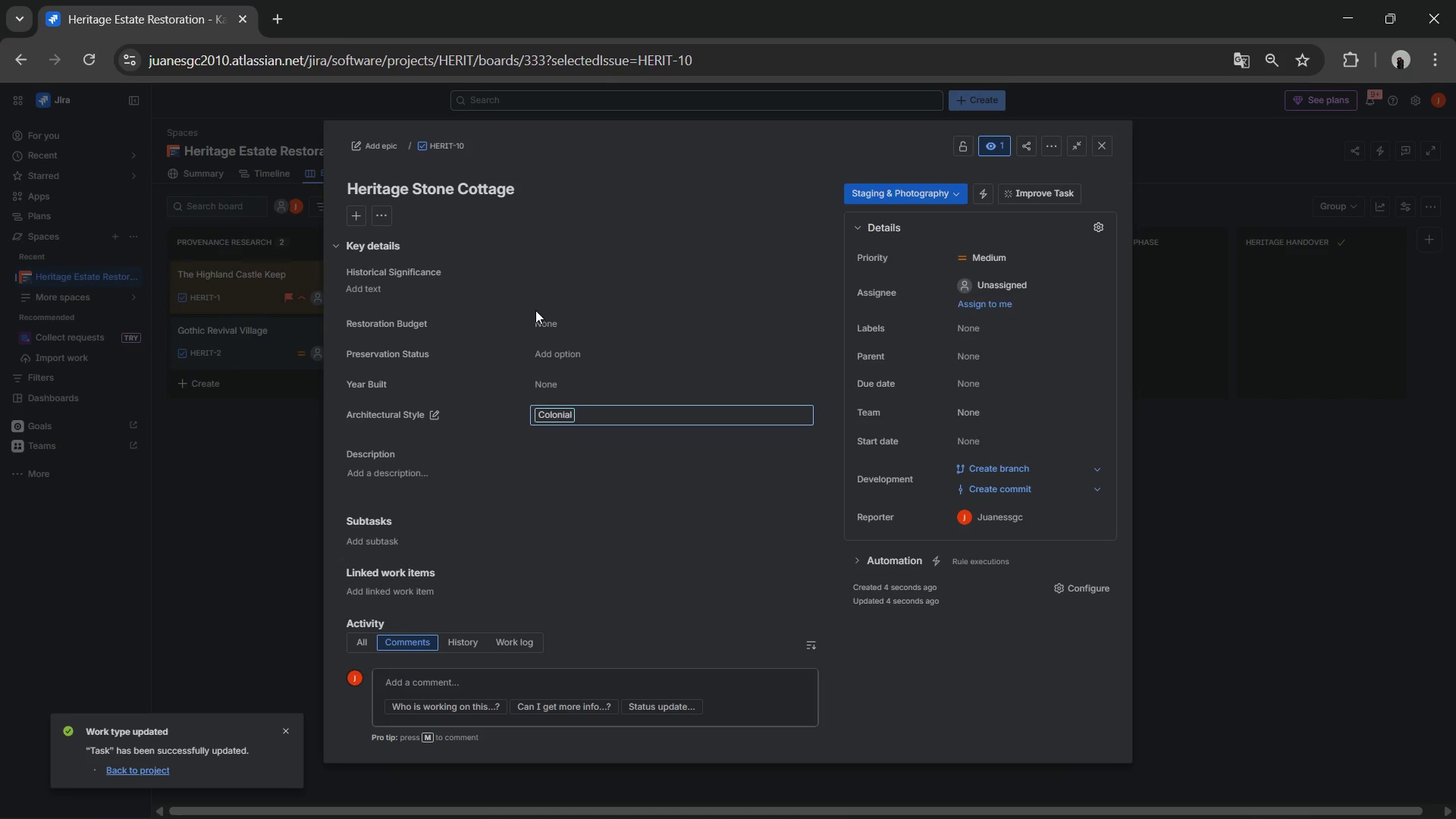 
double_click([553, 319])
 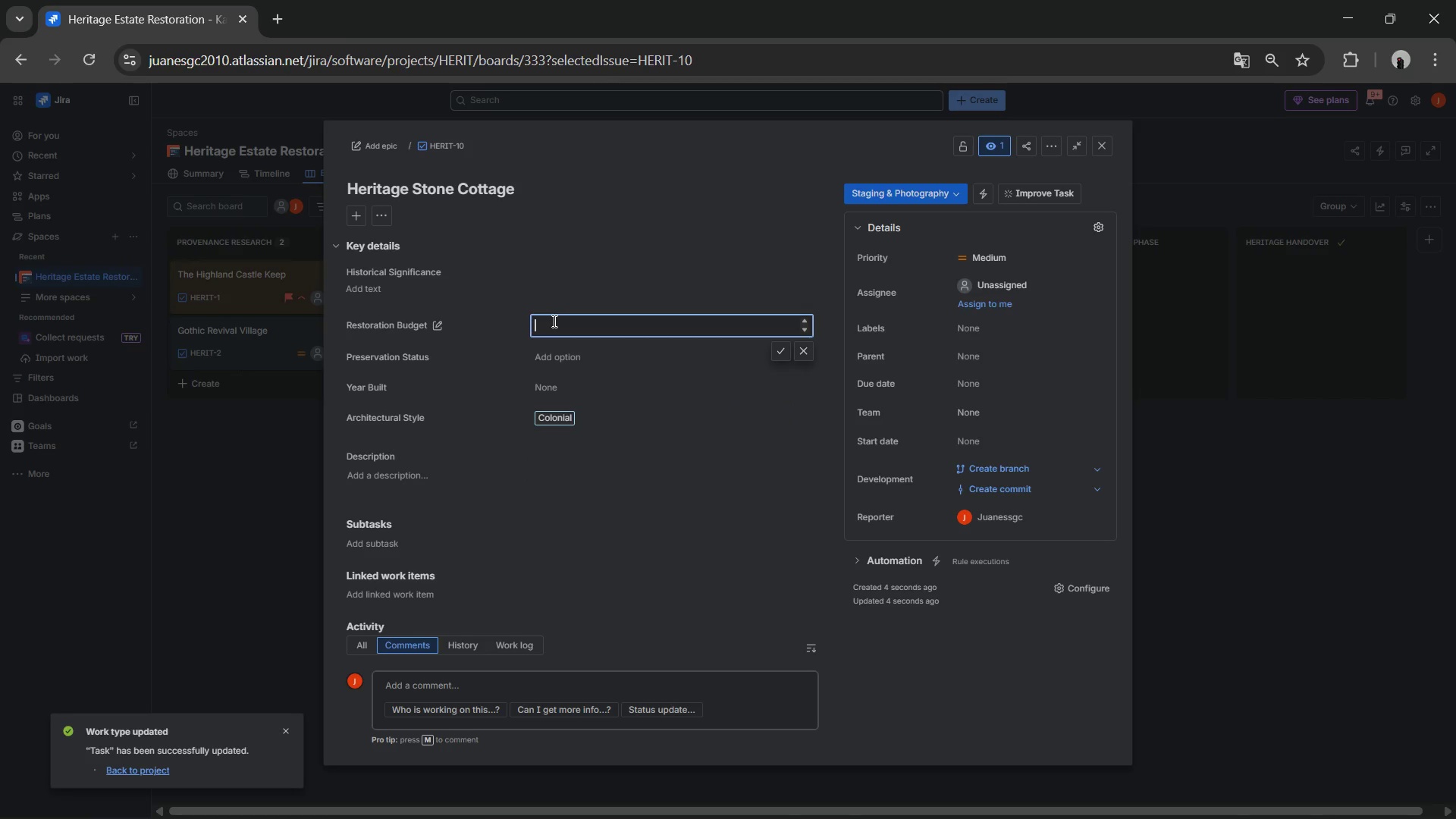 
key(Numpad6)
 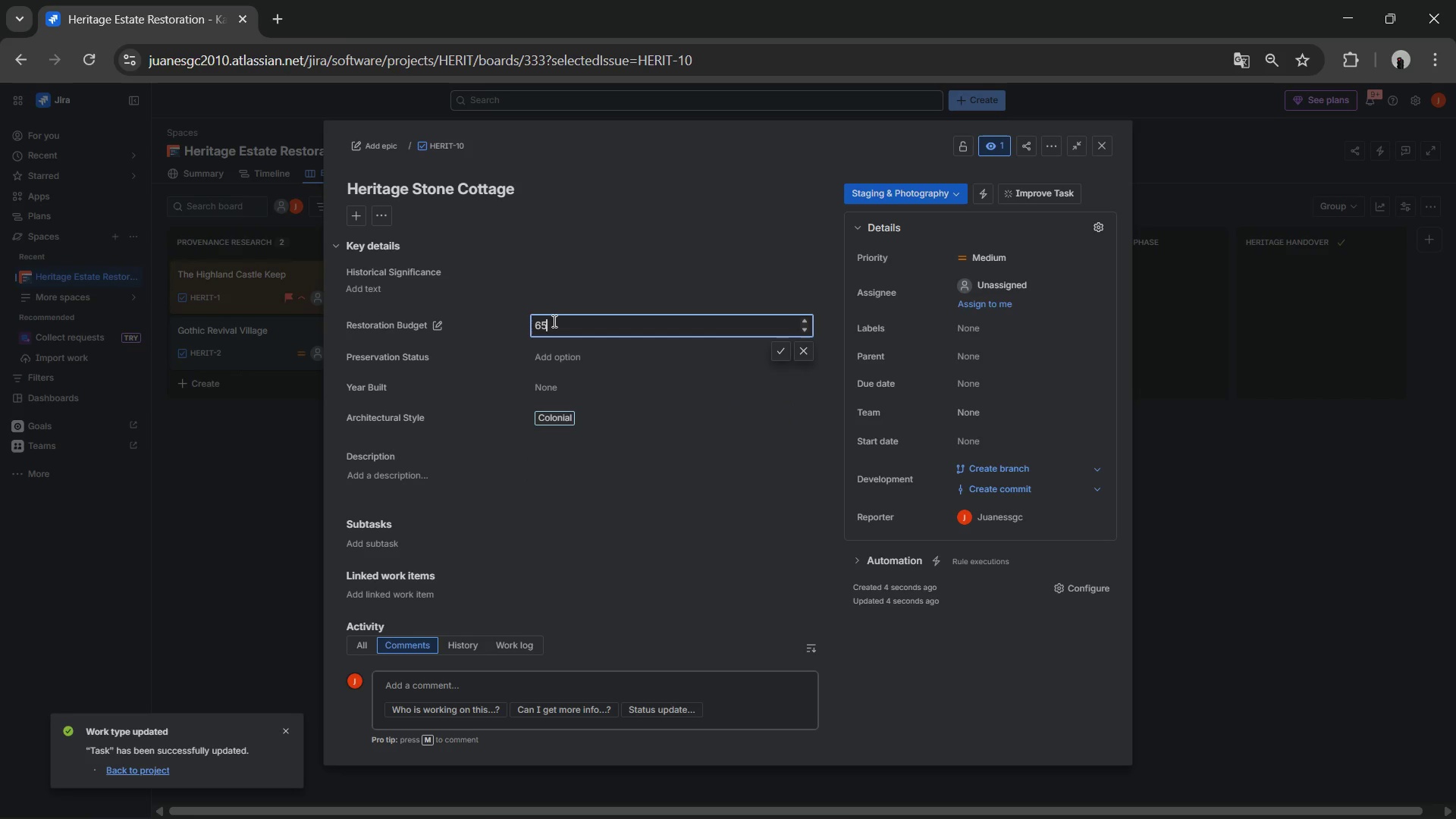 
key(Numpad5)
 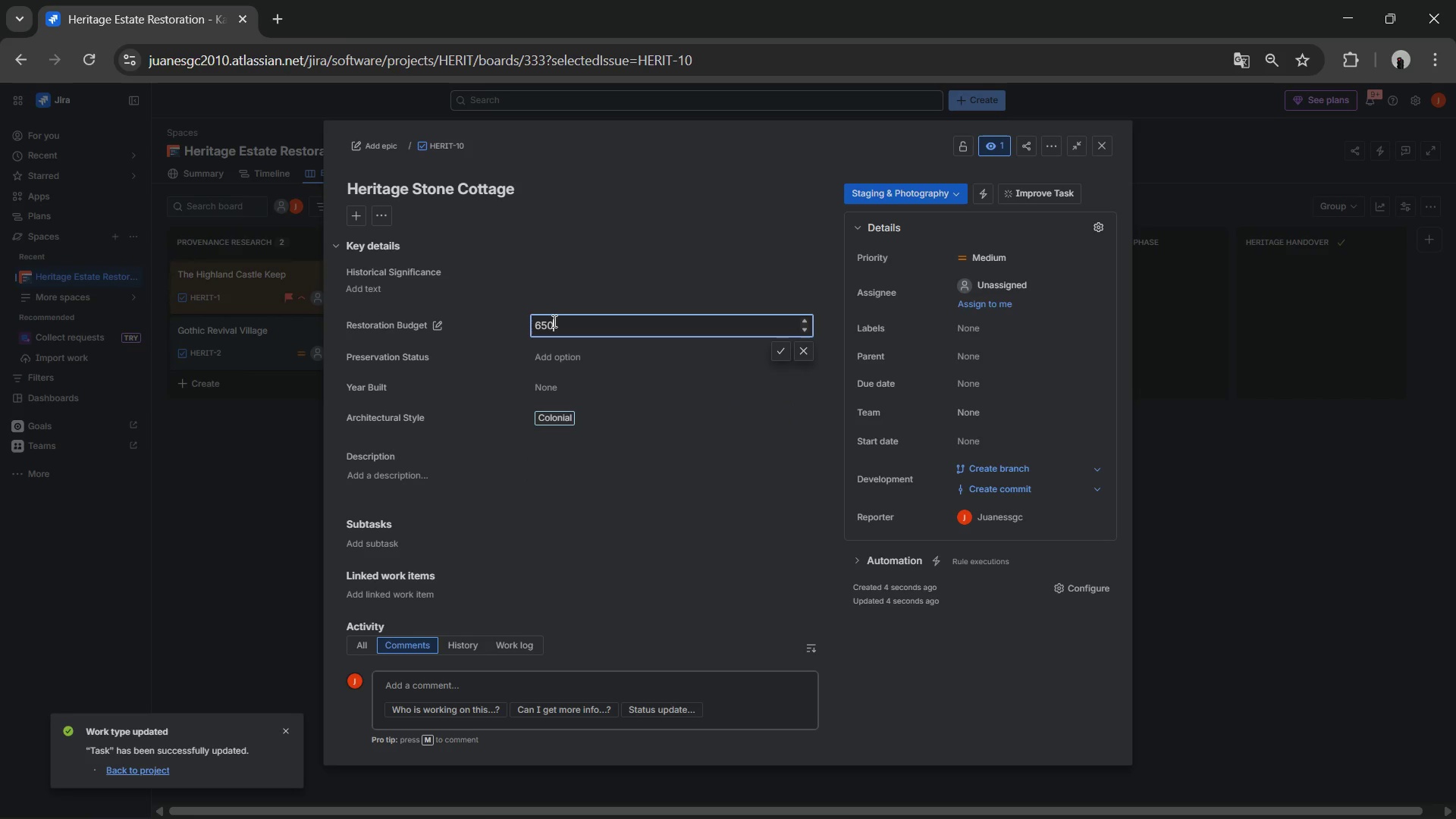 
key(Numpad0)
 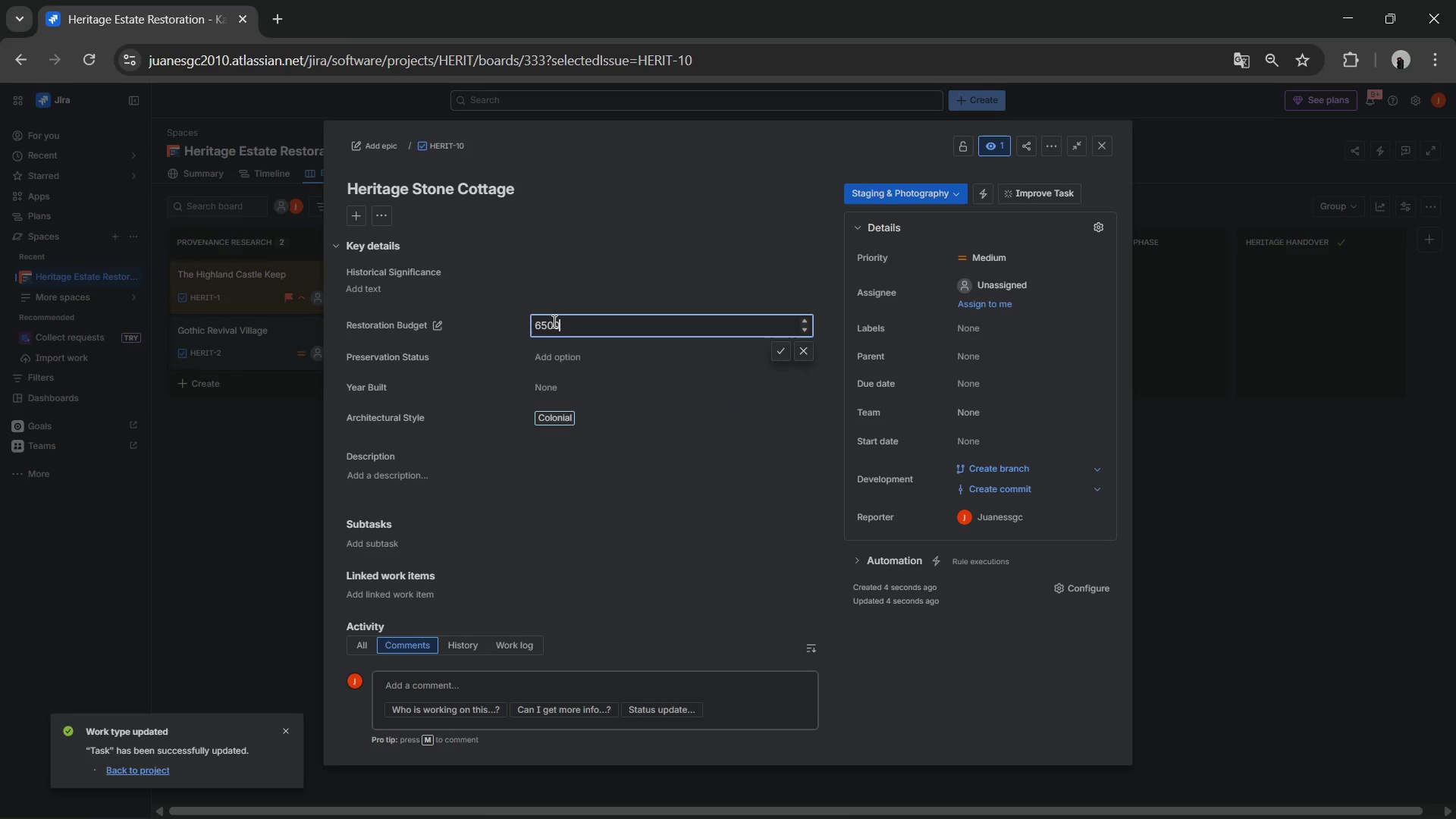 
key(Numpad0)
 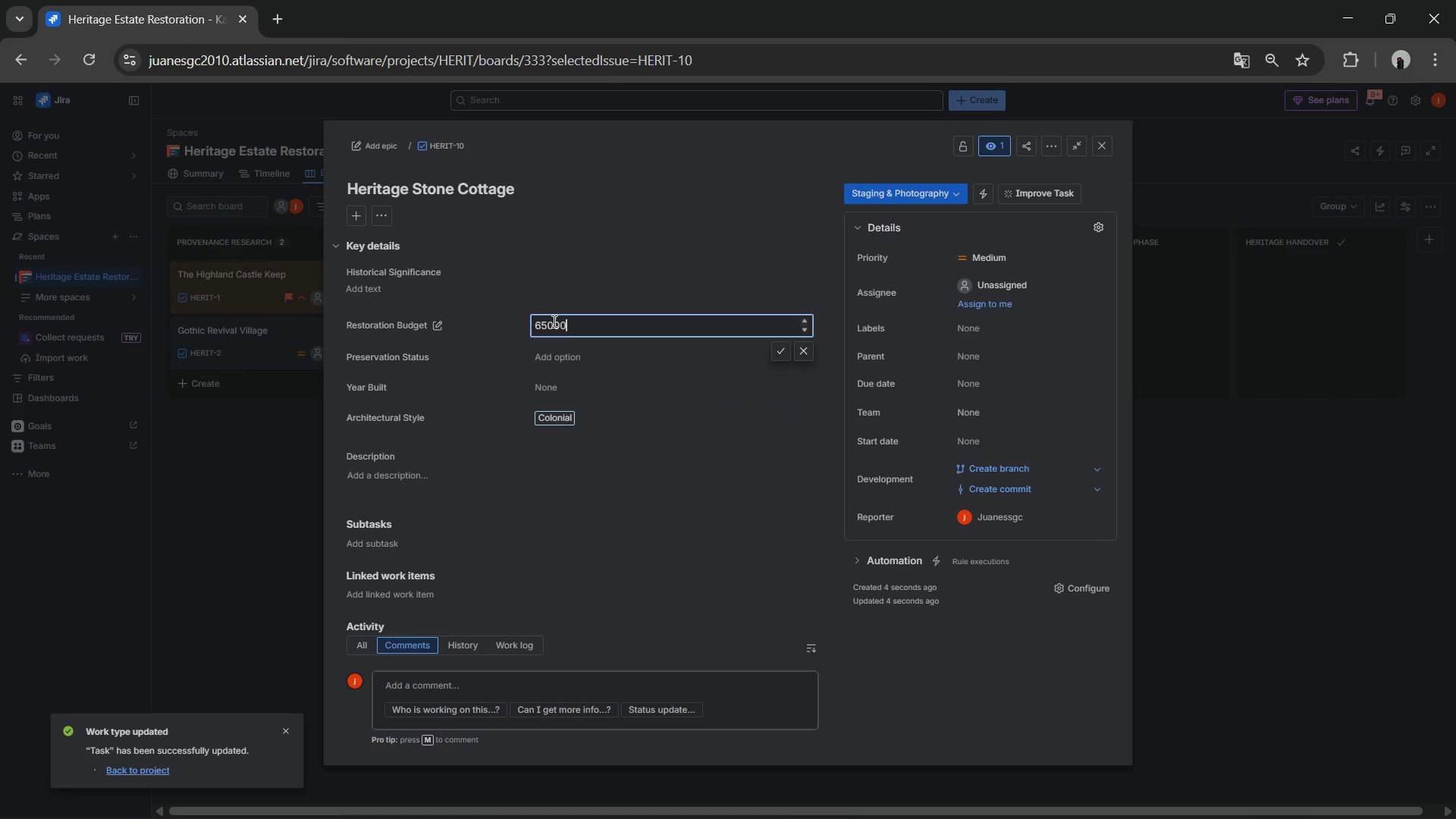 
key(Numpad0)
 